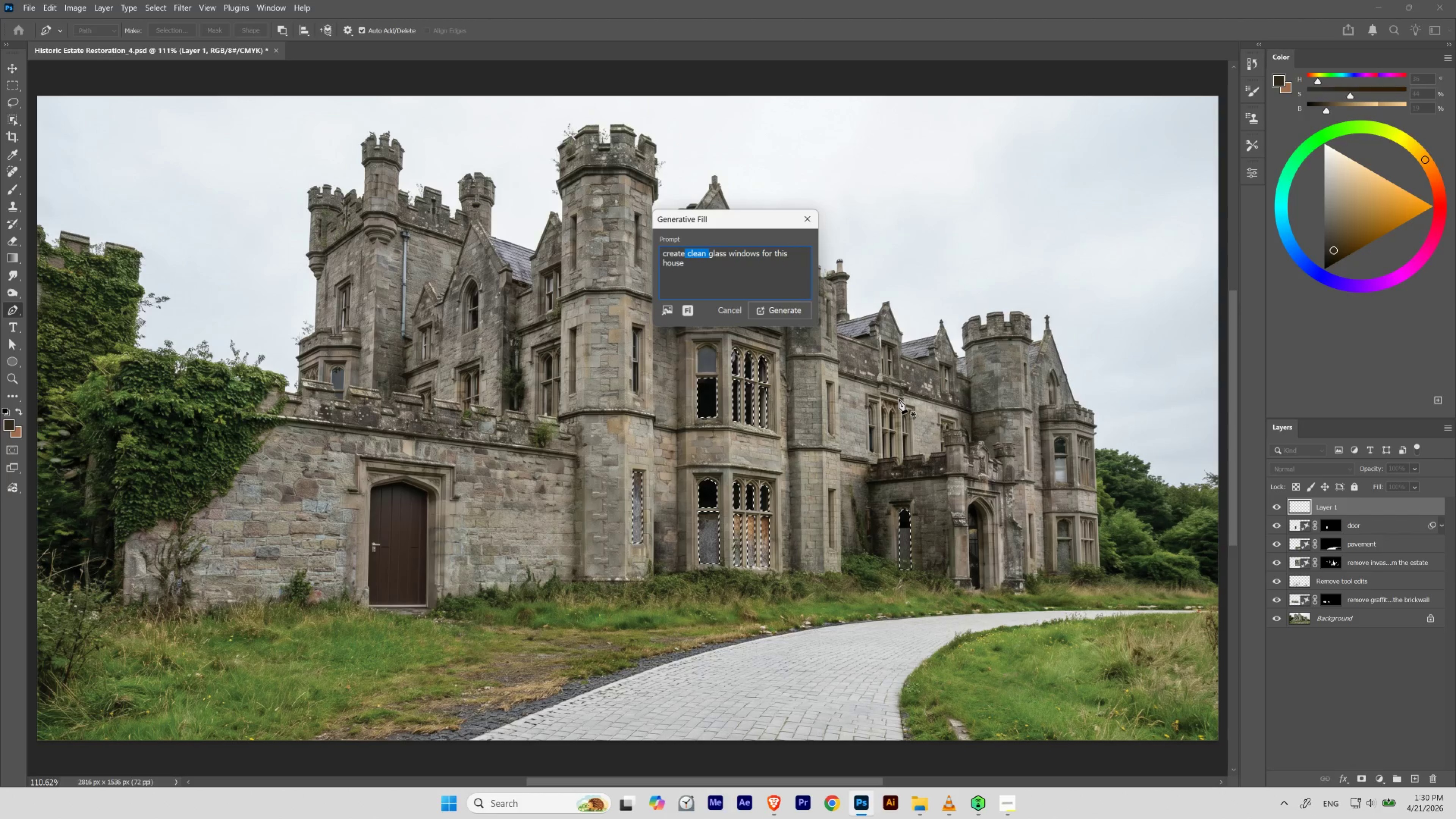 
key(Backspace)
 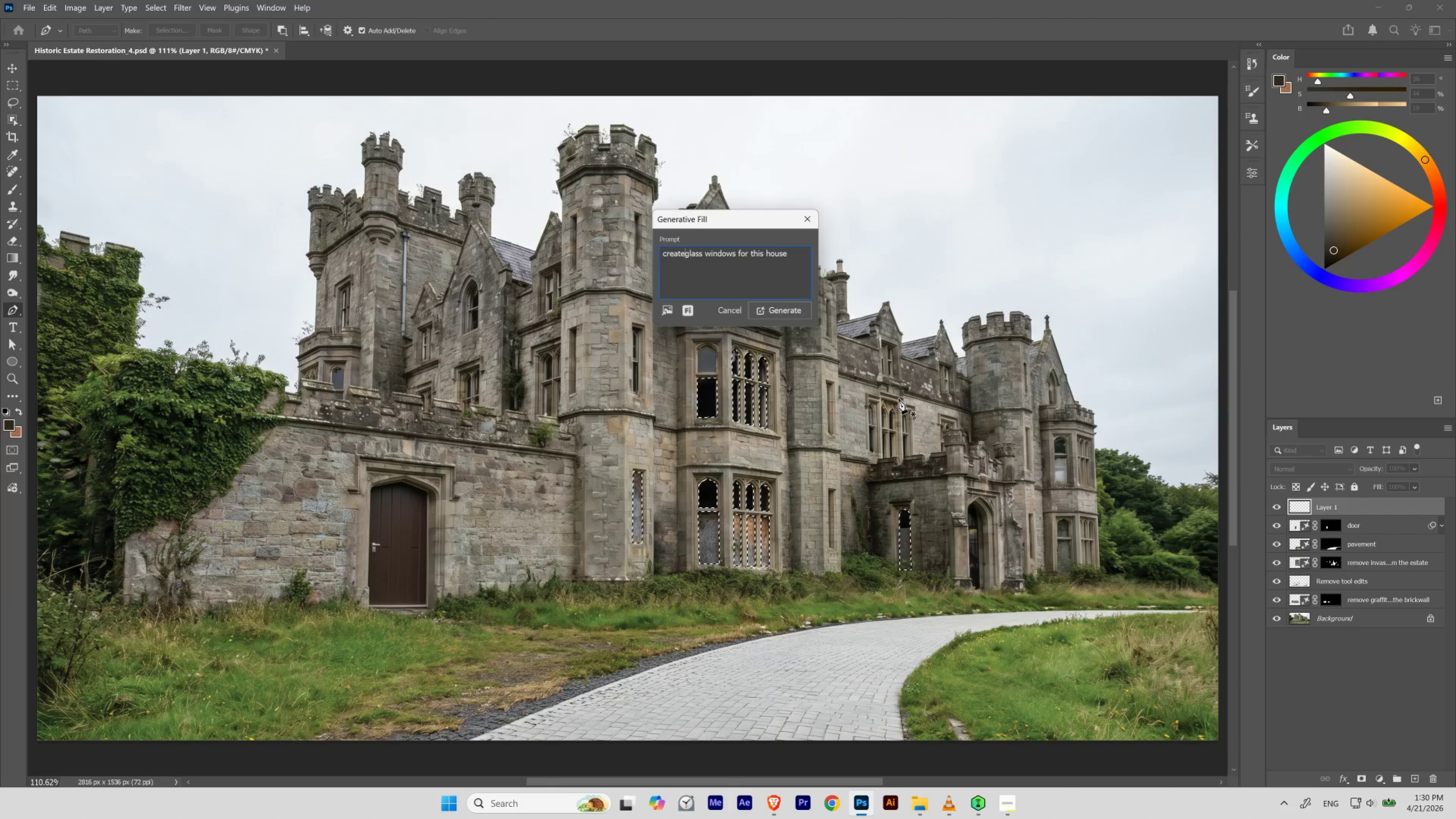 
key(Space)
 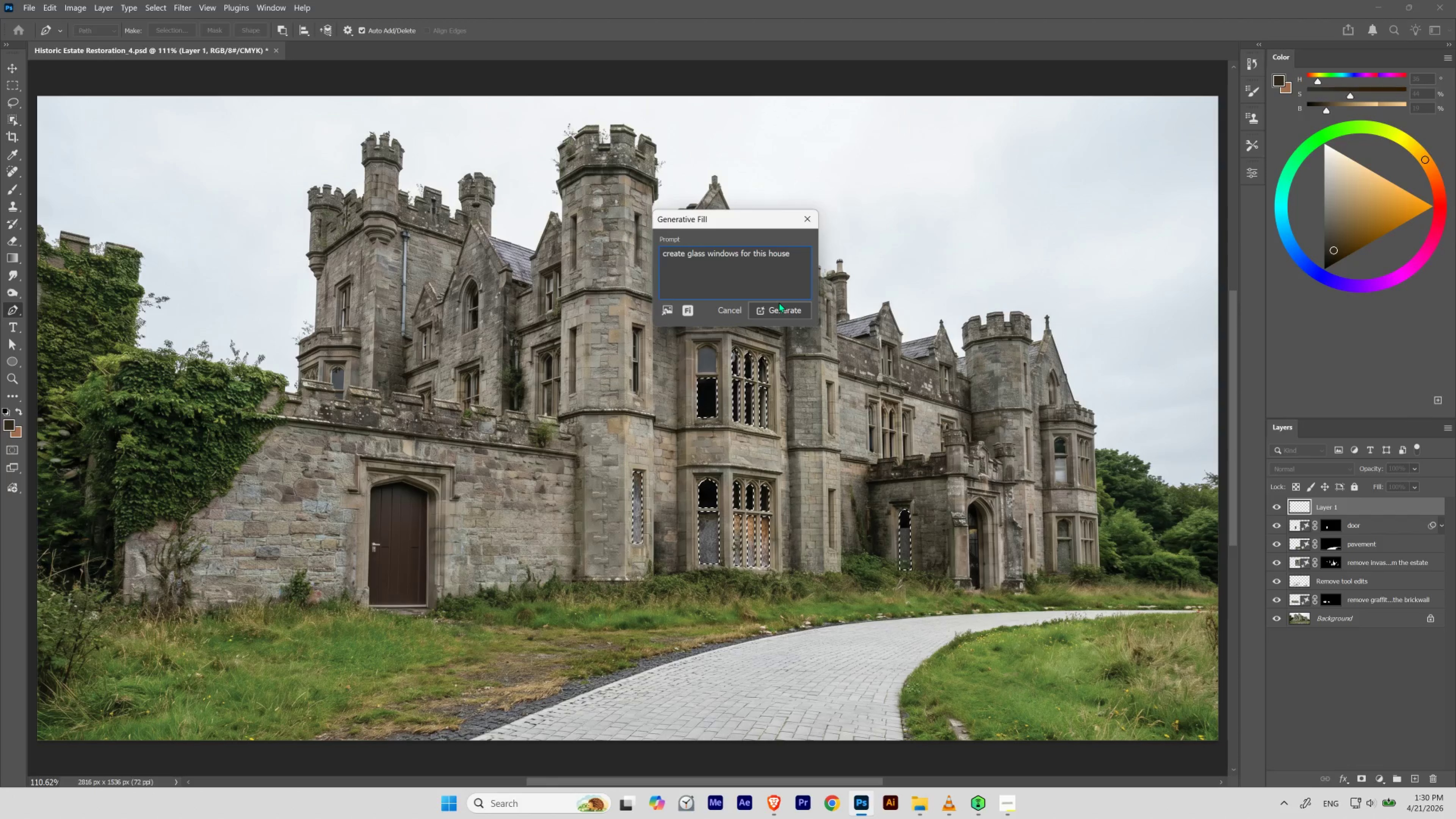 
left_click([774, 310])
 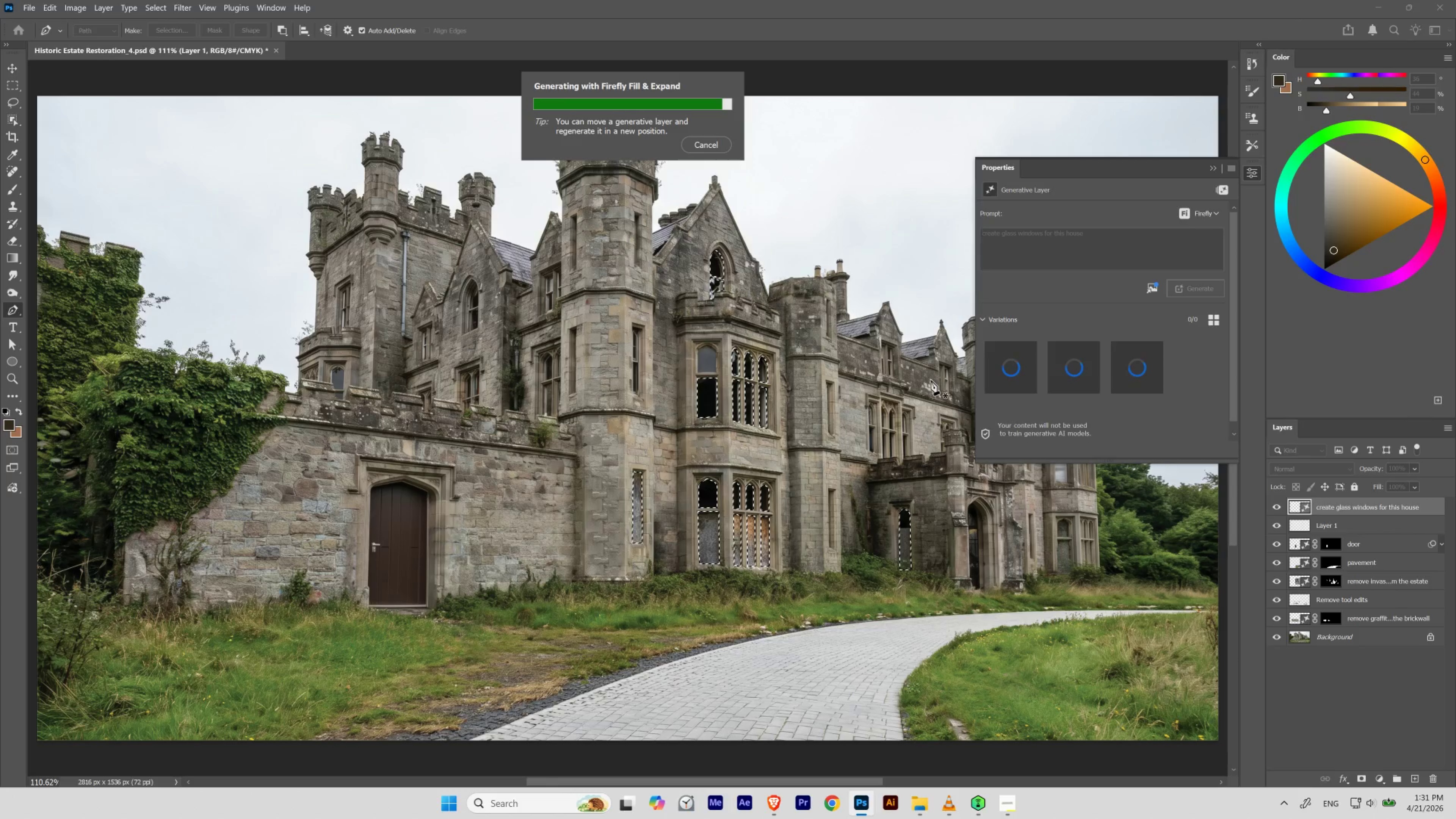 
wait(28.49)
 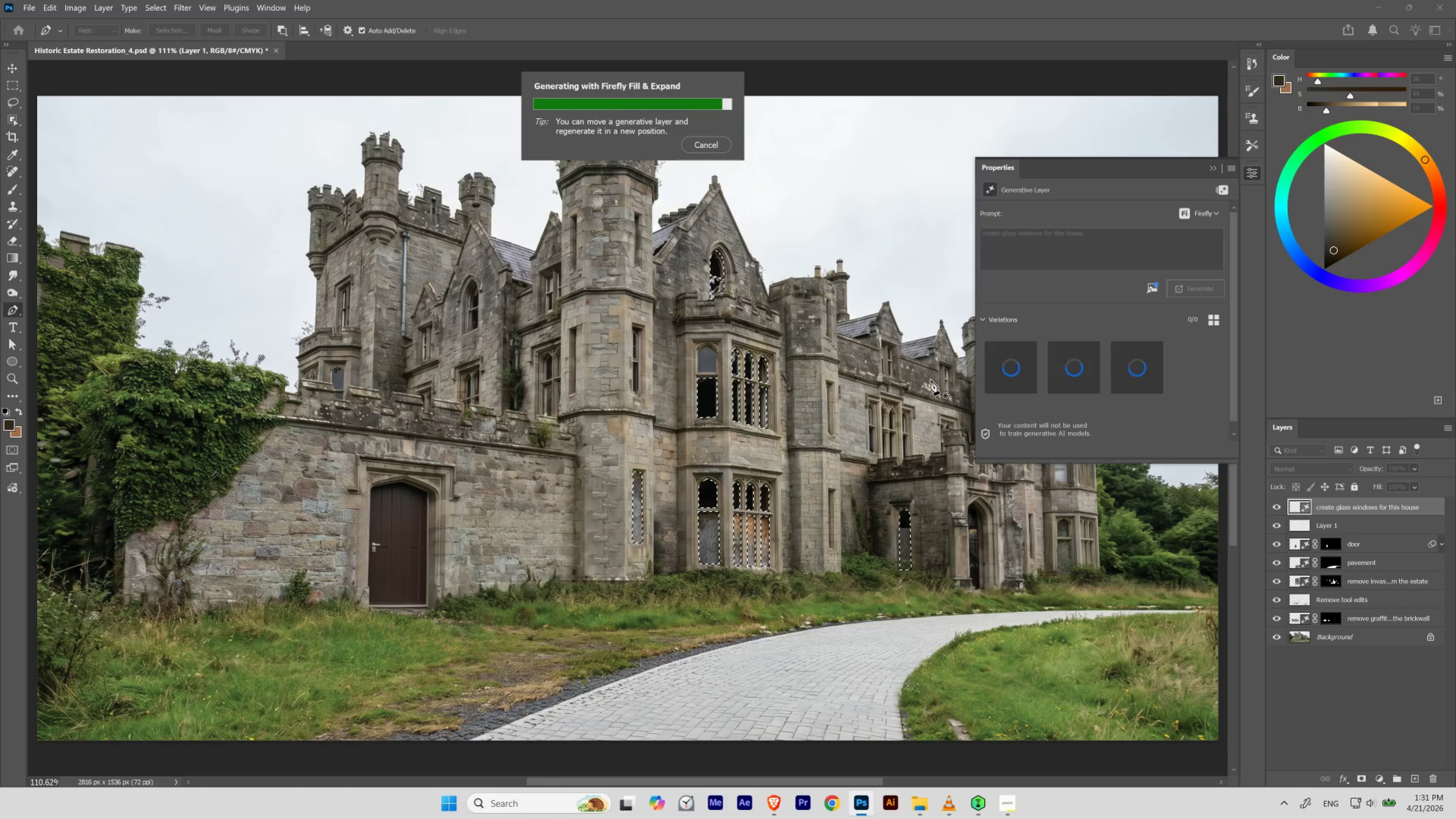 
left_click([693, 153])
 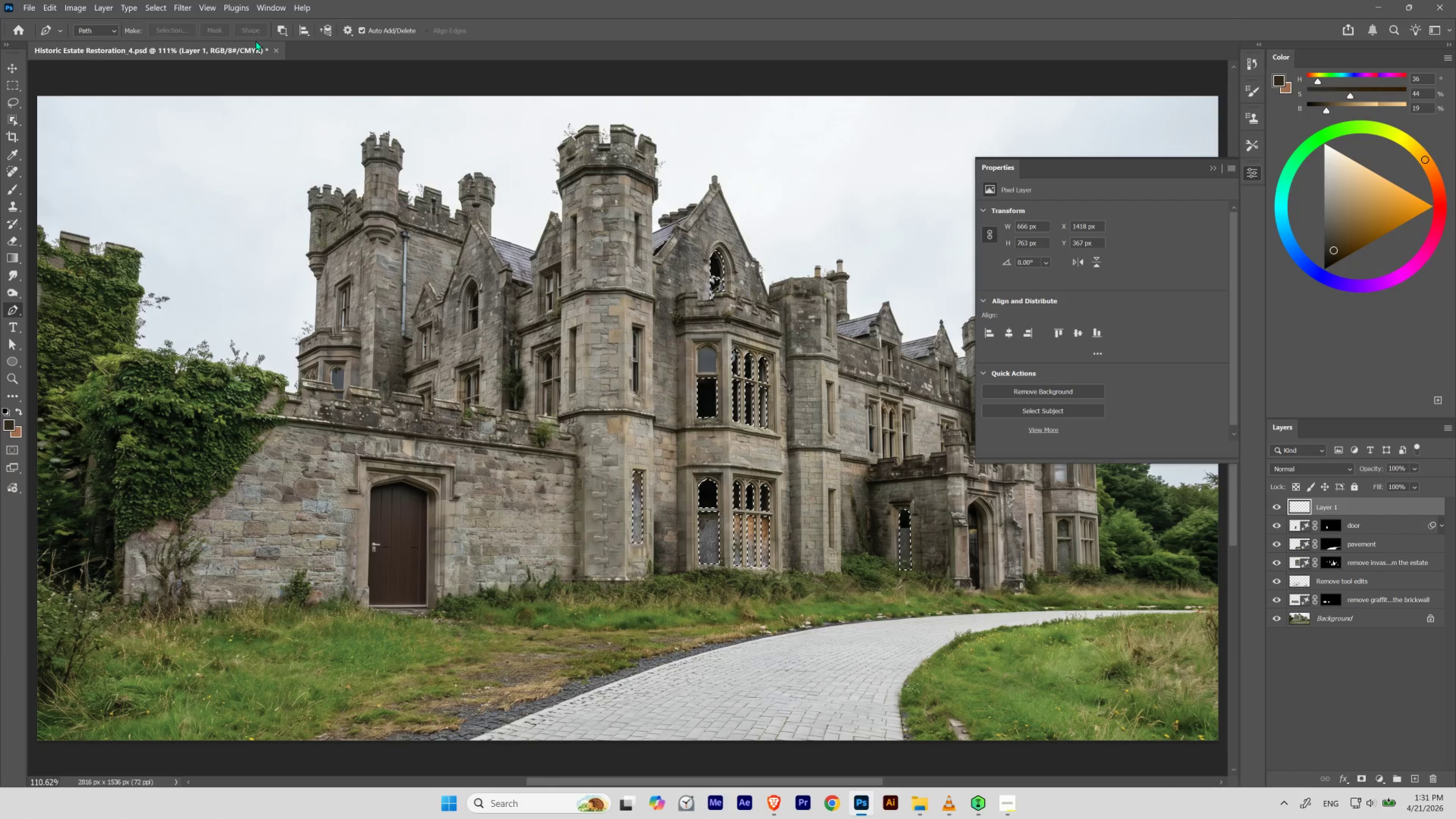 
left_click([48, 9])
 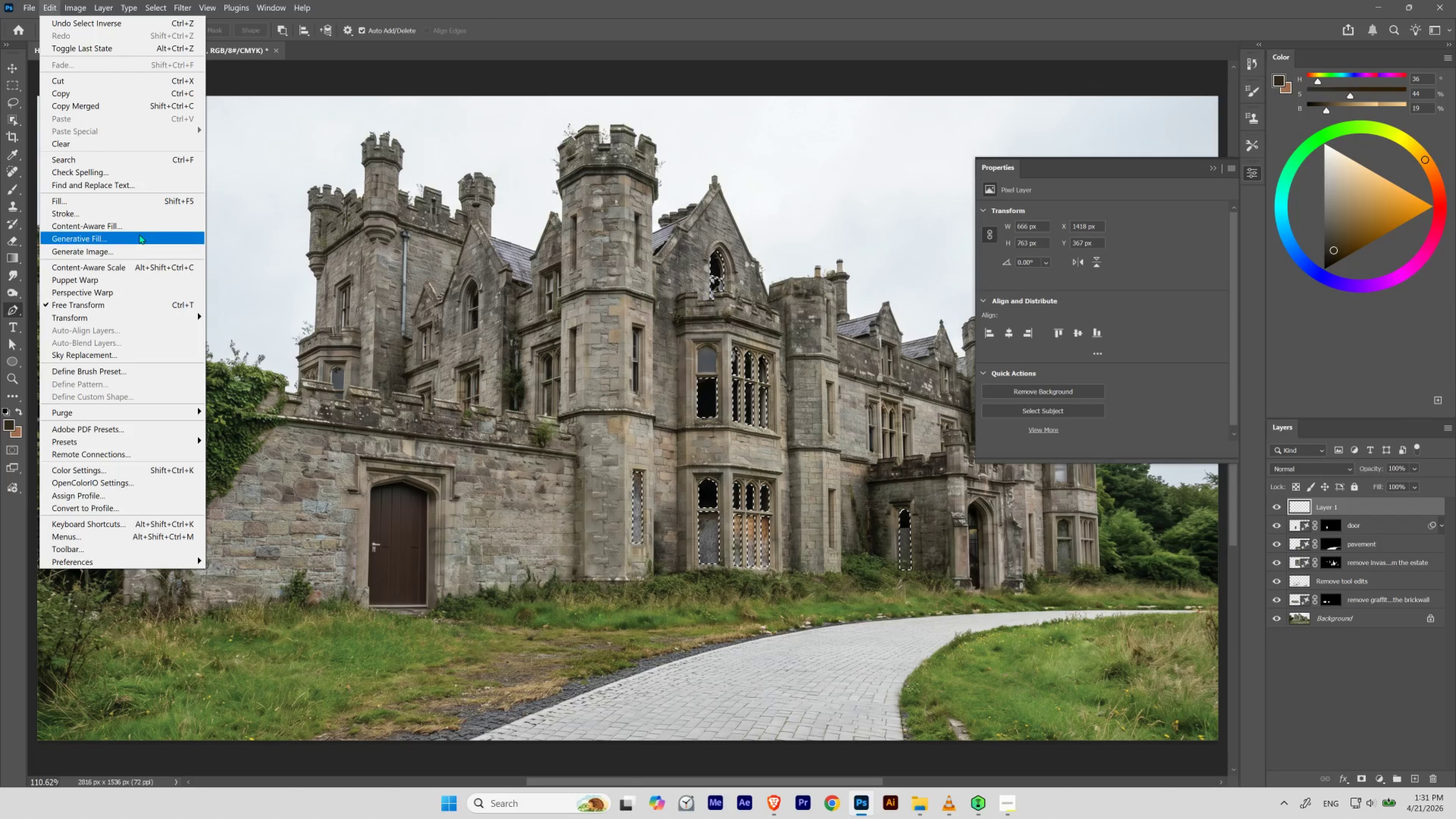 
left_click([139, 234])
 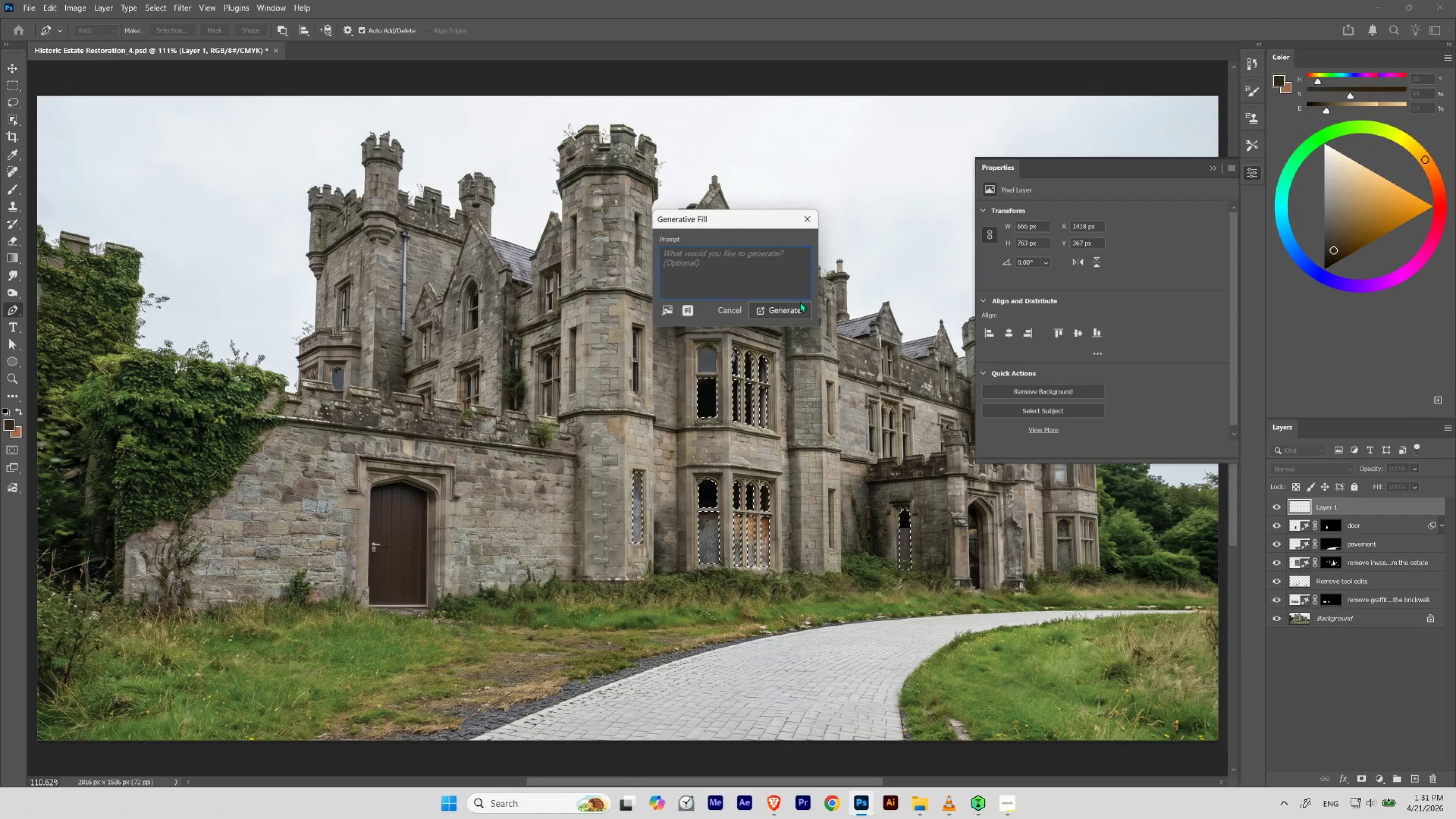 
type(create suitable glass fro )
key(Backspace)
key(Backspace)
key(Backspace)
type(or the house's windows)
 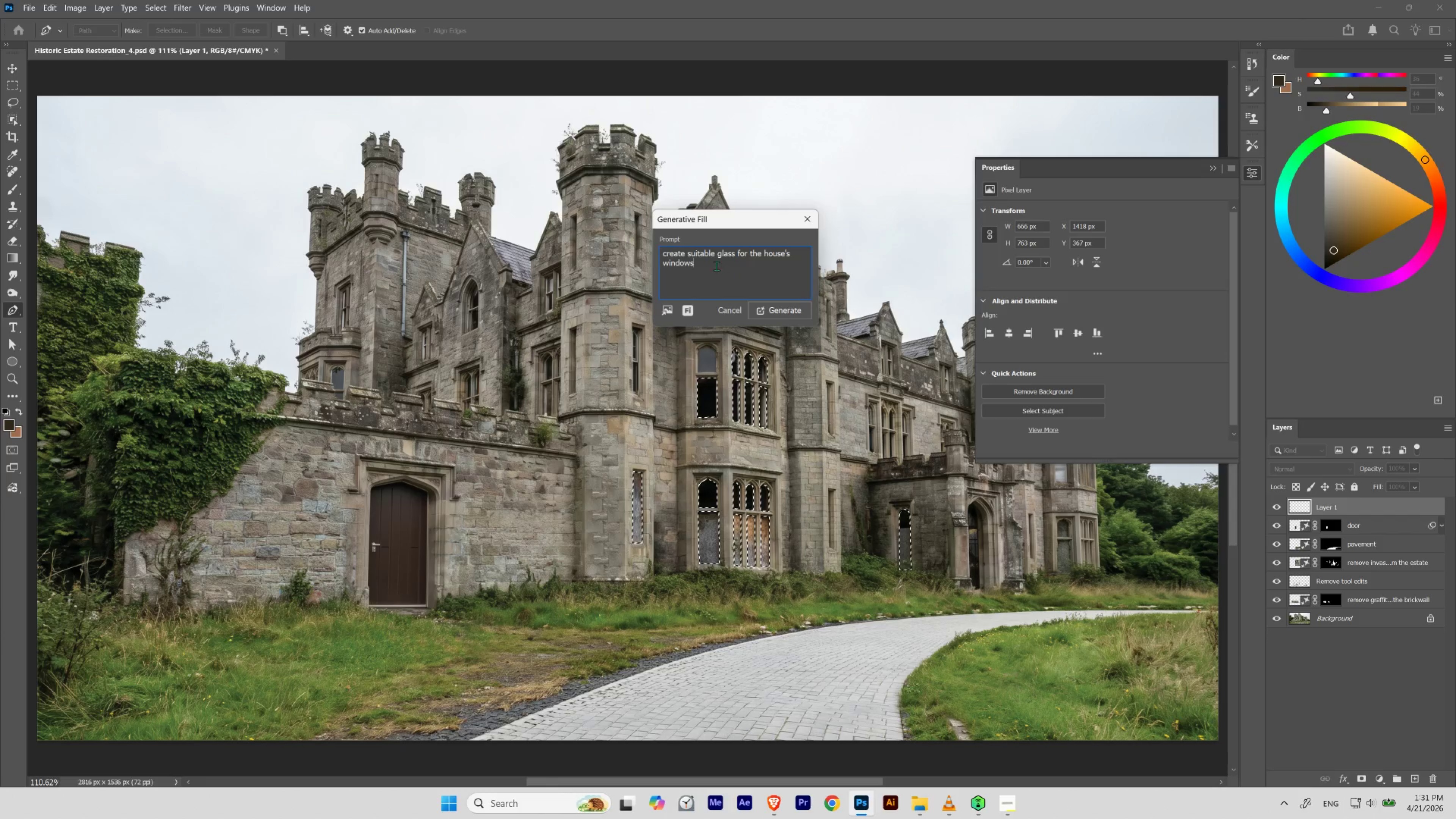 
left_click_drag(start_coordinate=[716, 256], to_coordinate=[685, 257])
 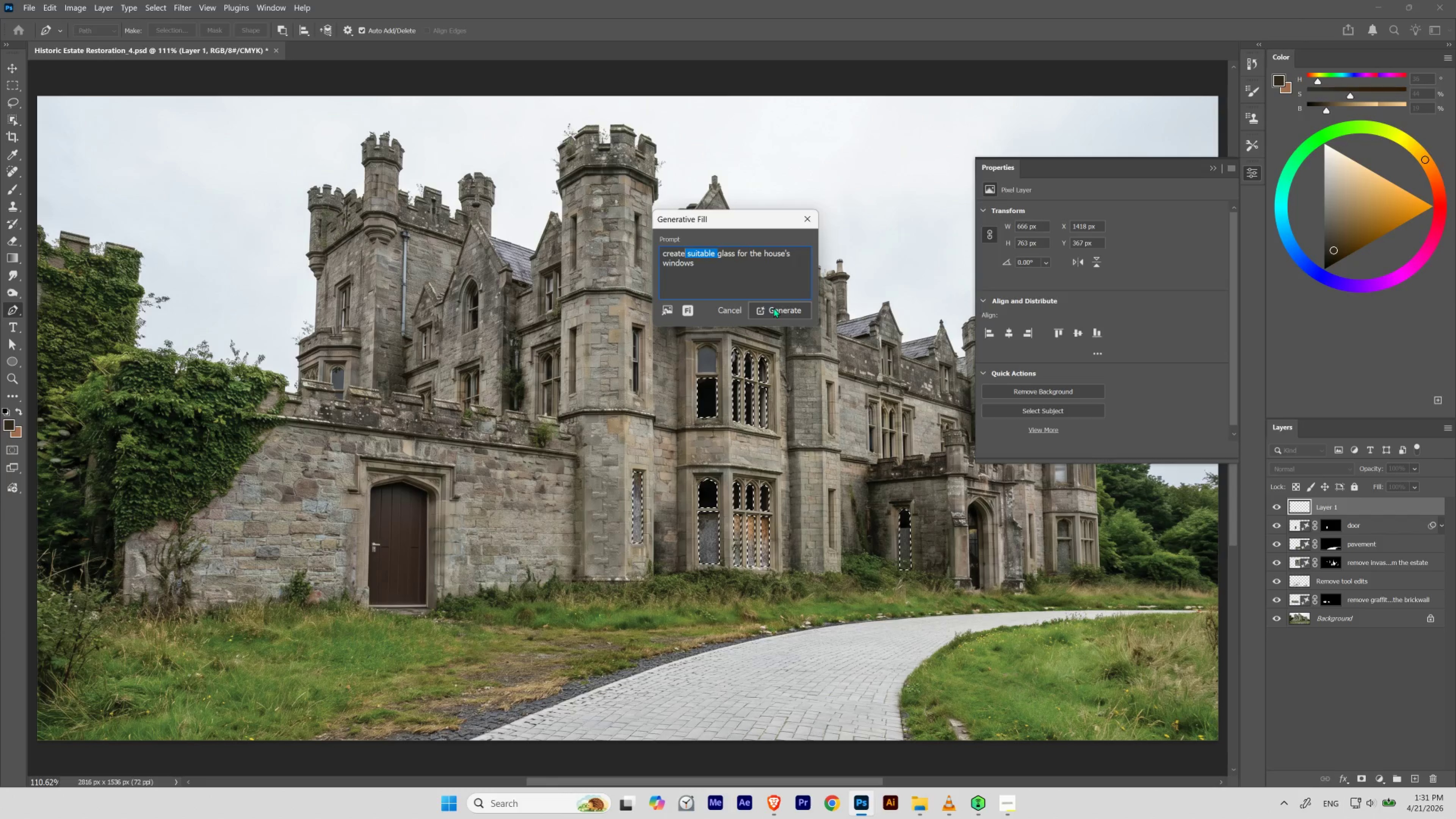 
left_click([776, 309])
 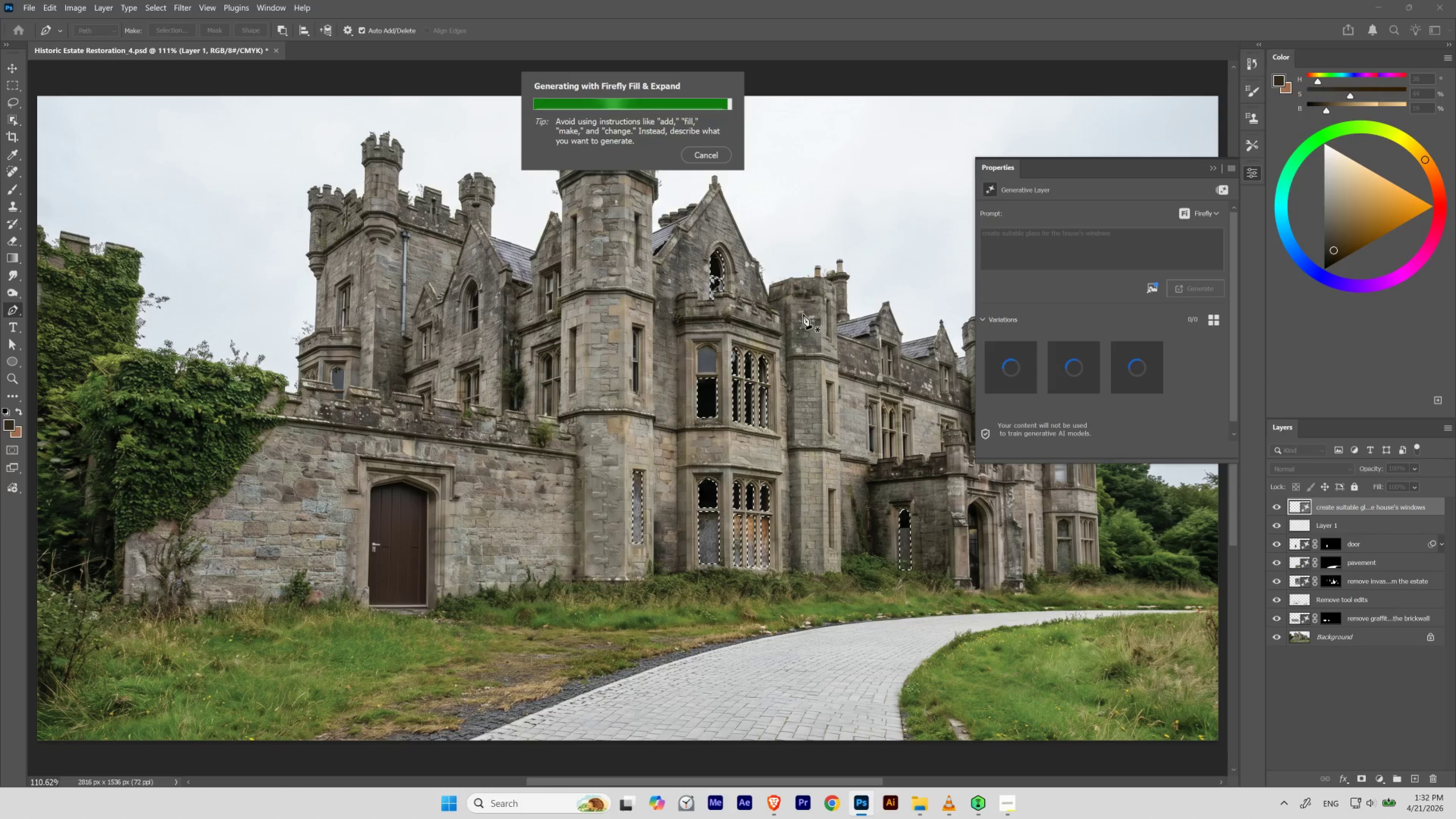 
wait(34.05)
 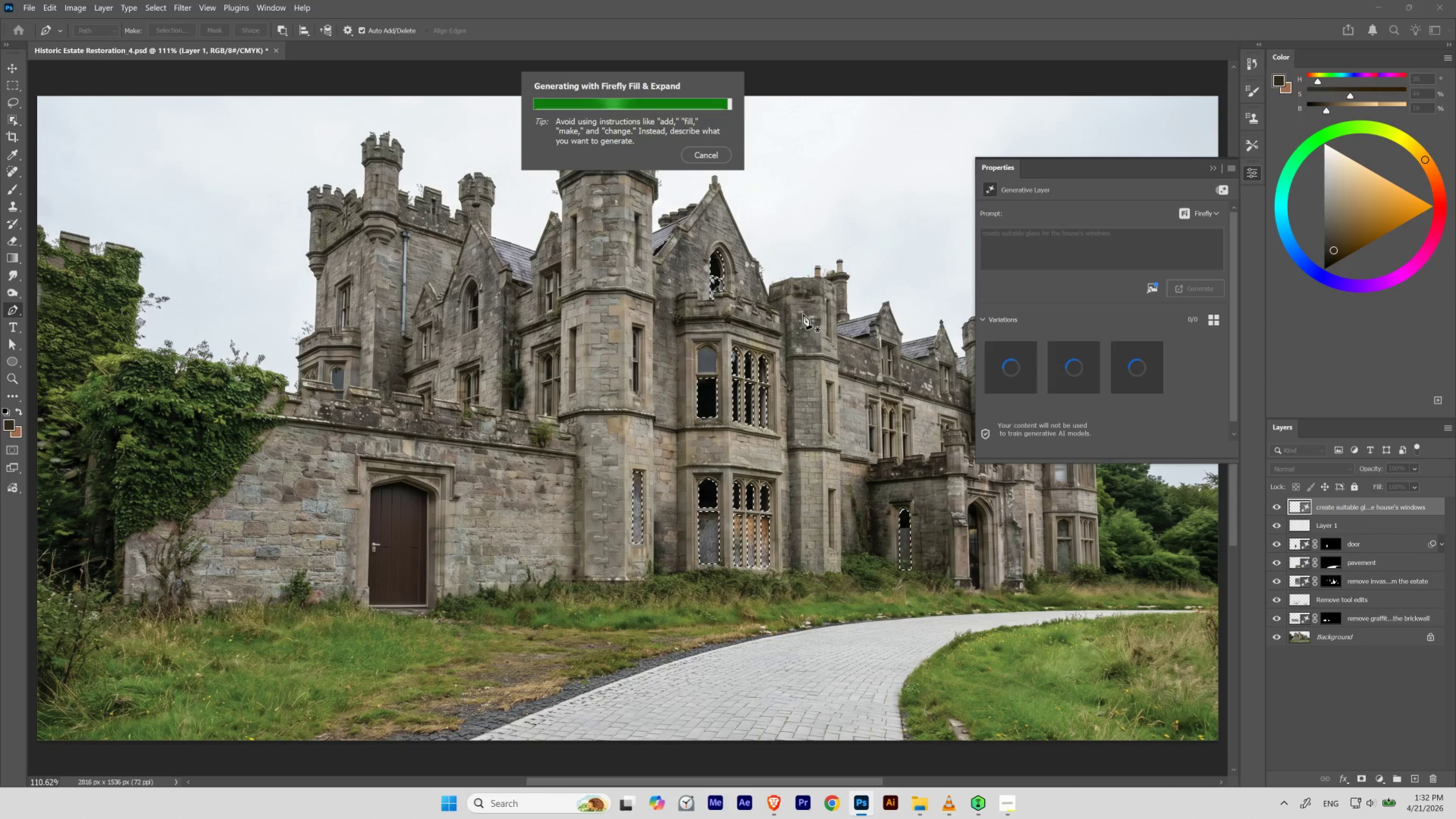 
left_click([1208, 168])
 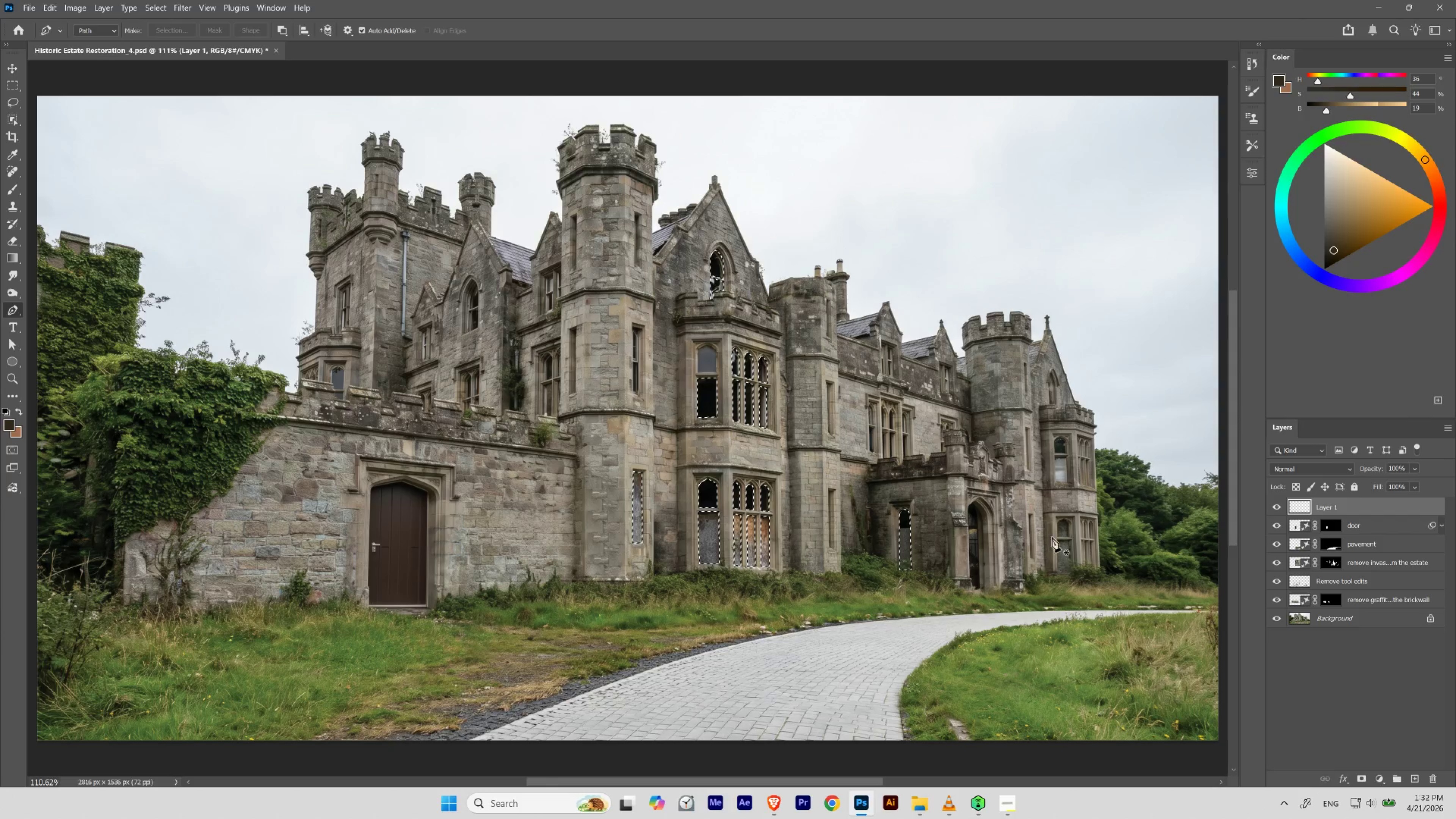 
hold_key(key=Space, duration=3.95)
 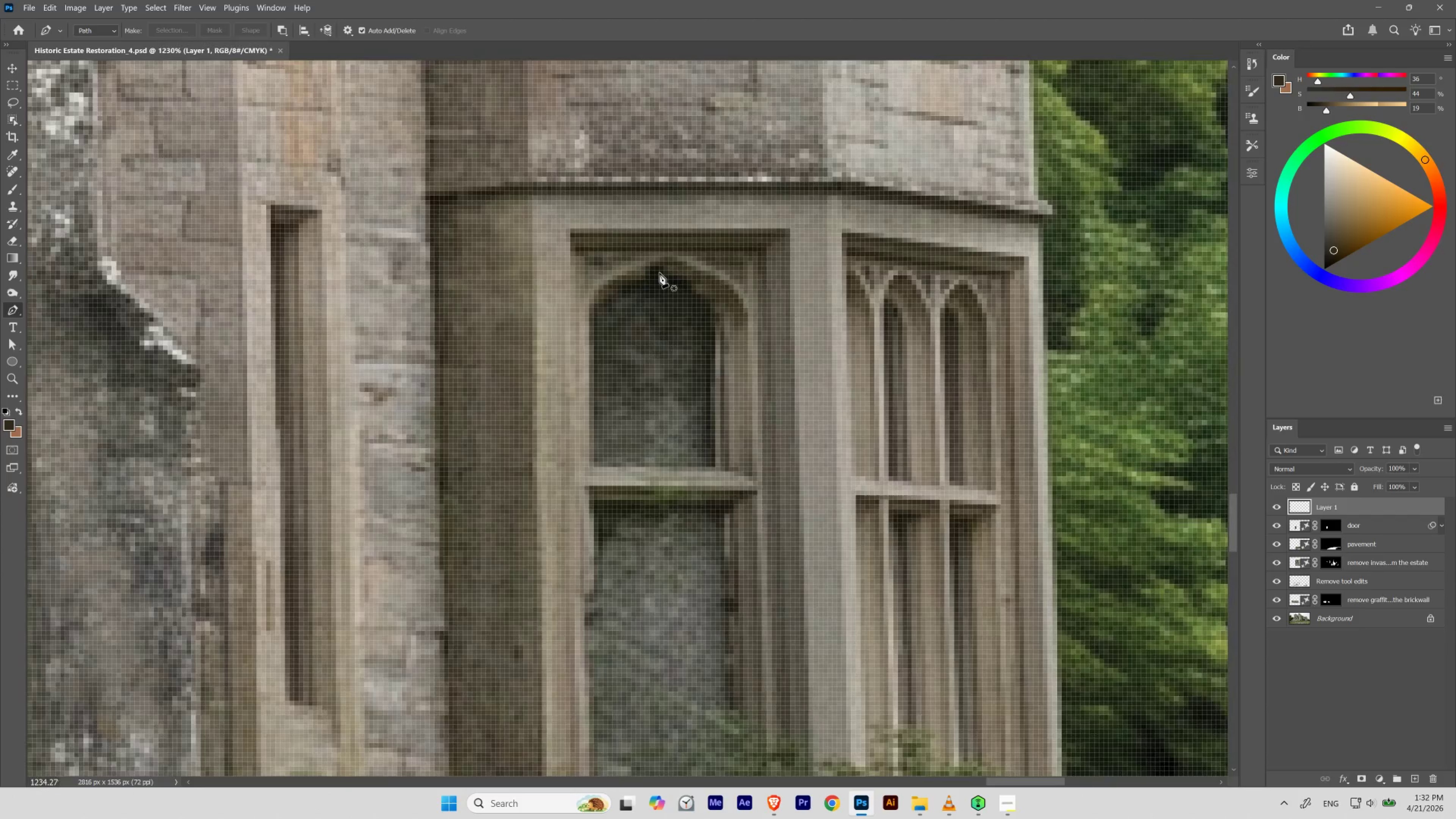 
hold_key(key=ControlLeft, duration=0.66)
left_click_drag(start_coordinate=[1088, 532], to_coordinate=[1133, 595])
 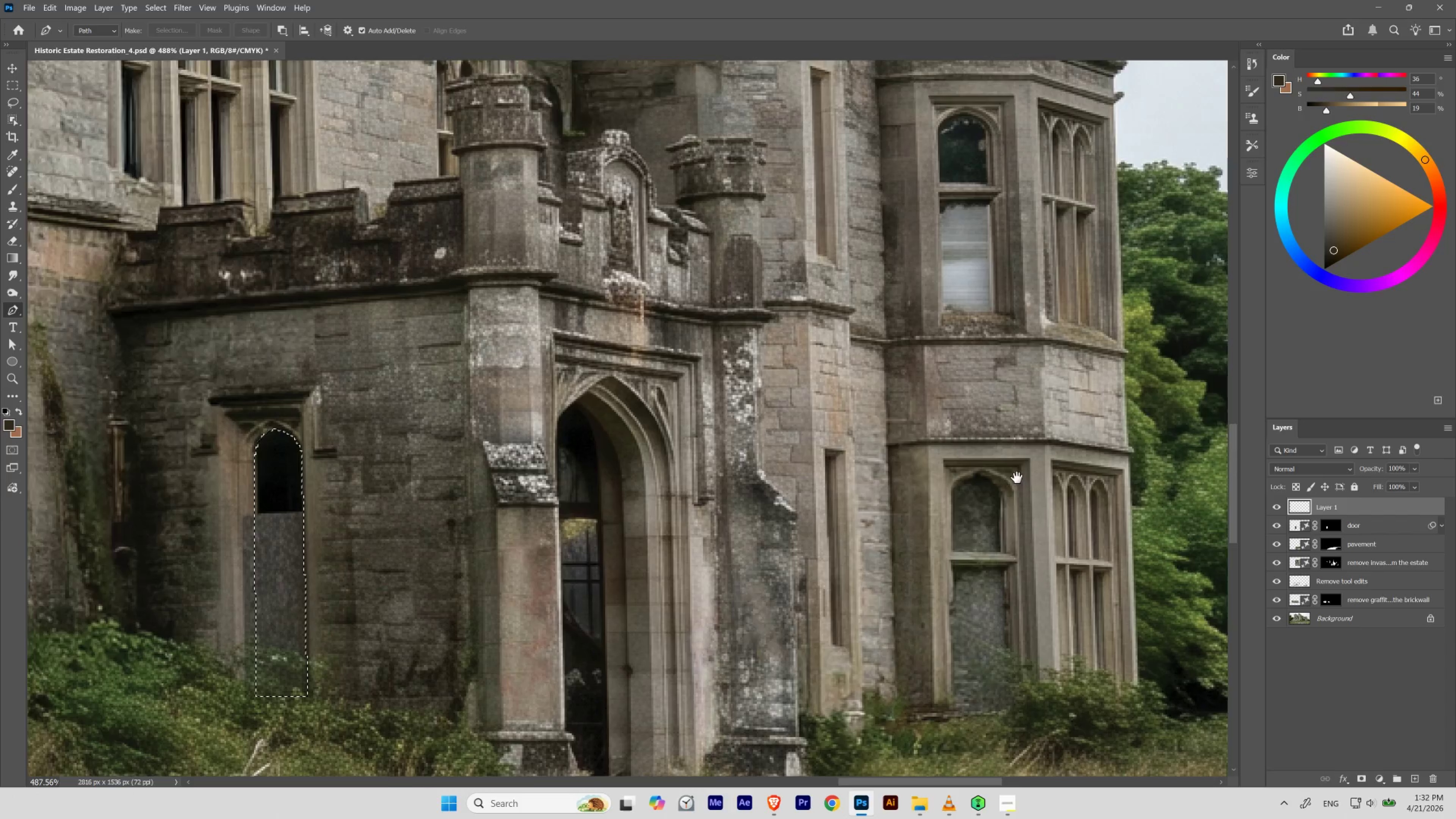 
left_click_drag(start_coordinate=[1026, 483], to_coordinate=[769, 333])
 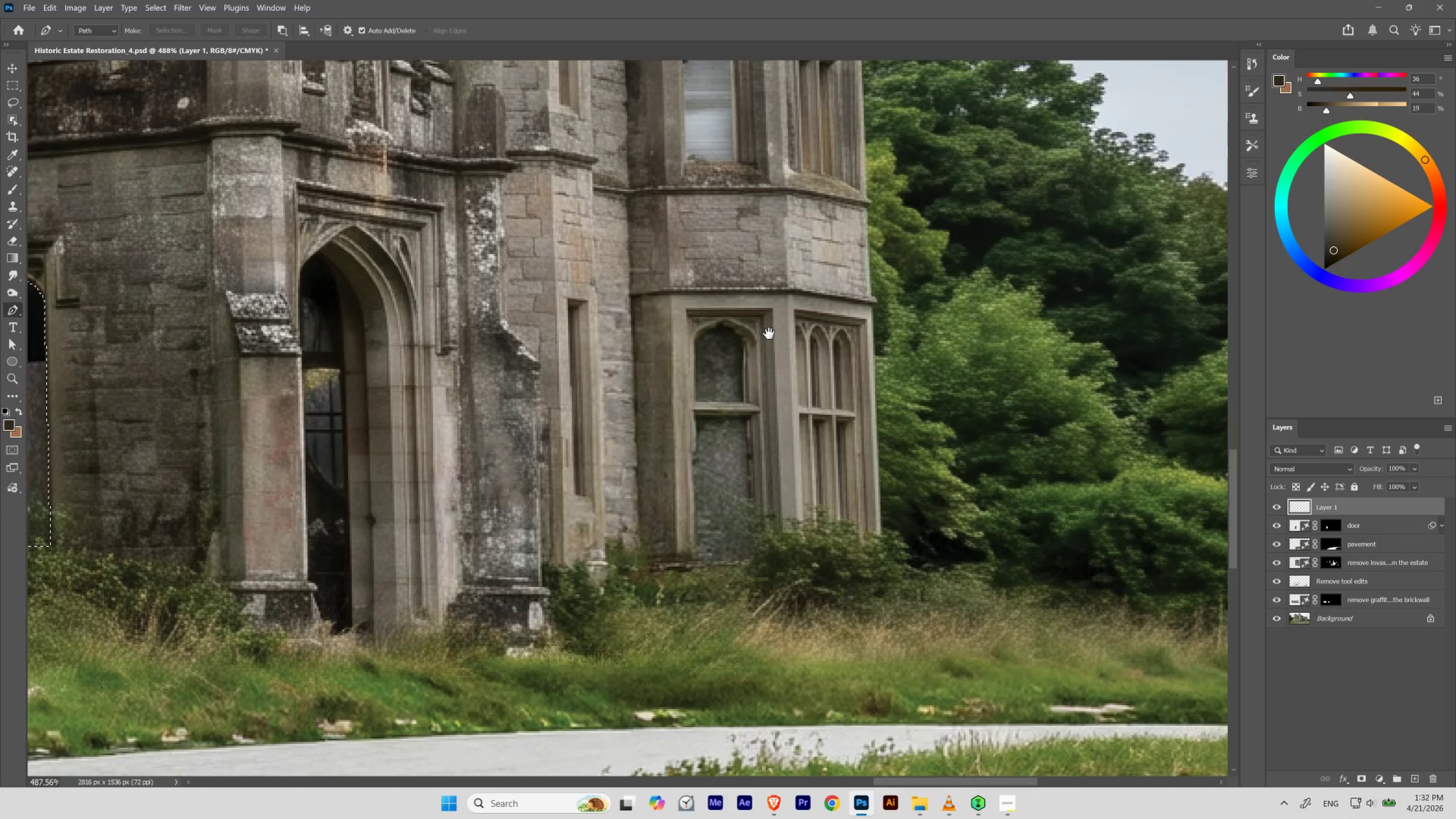 
hold_key(key=ControlLeft, duration=0.94)
left_click_drag(start_coordinate=[749, 368], to_coordinate=[769, 418])
 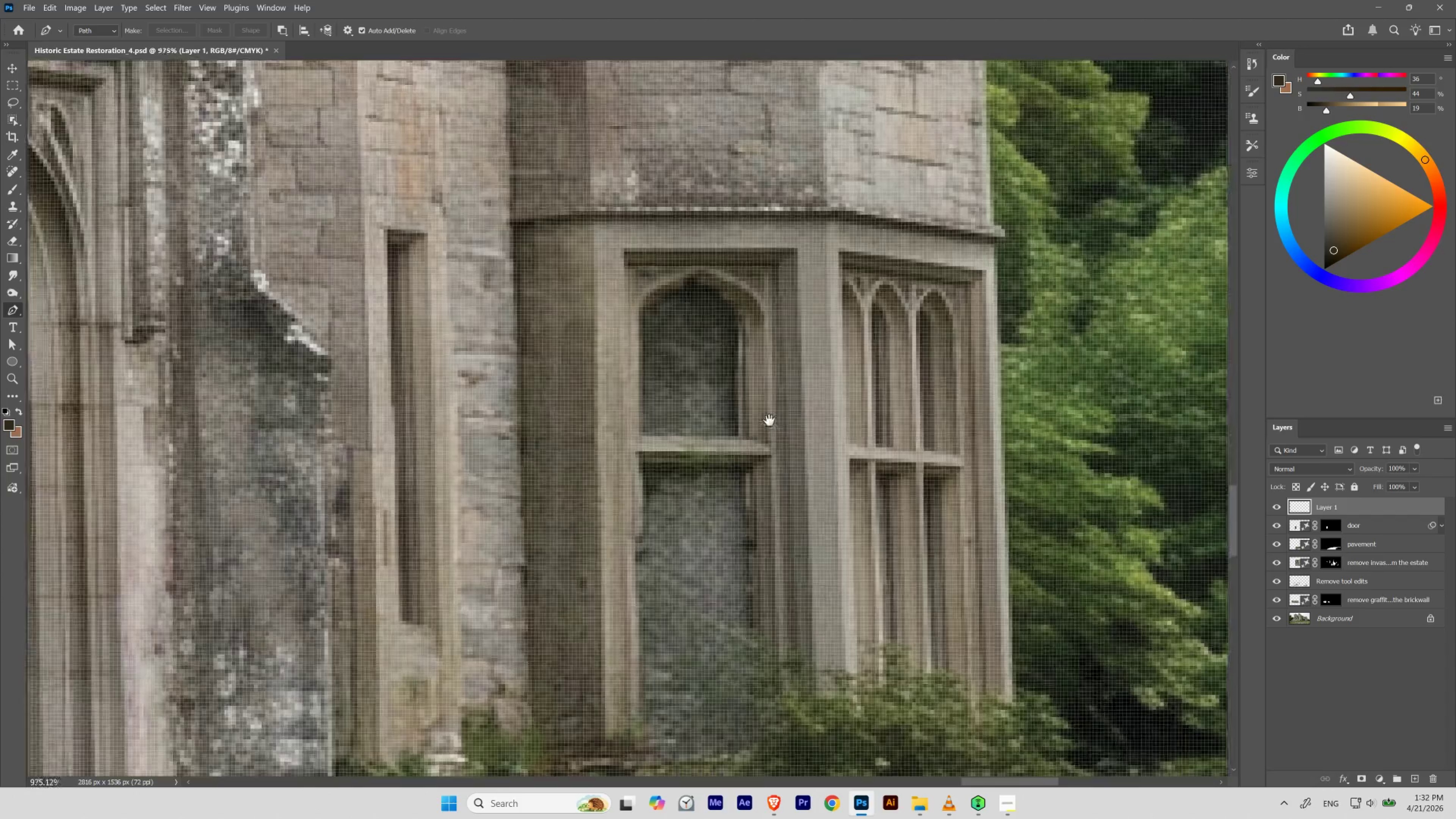 
left_click_drag(start_coordinate=[763, 415], to_coordinate=[735, 422])
 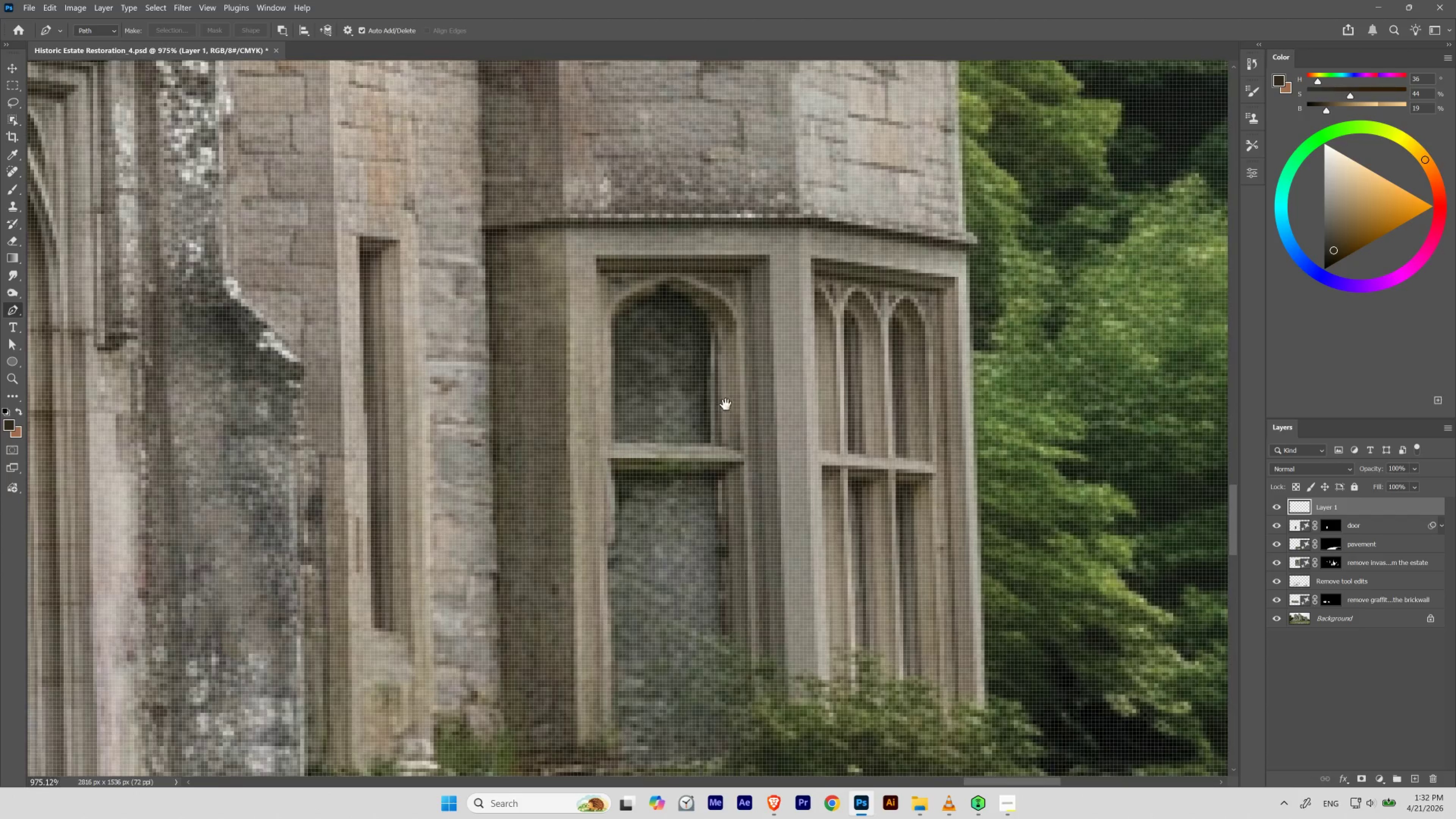 
hold_key(key=ControlLeft, duration=0.78)
left_click_drag(start_coordinate=[695, 353], to_coordinate=[706, 371])
 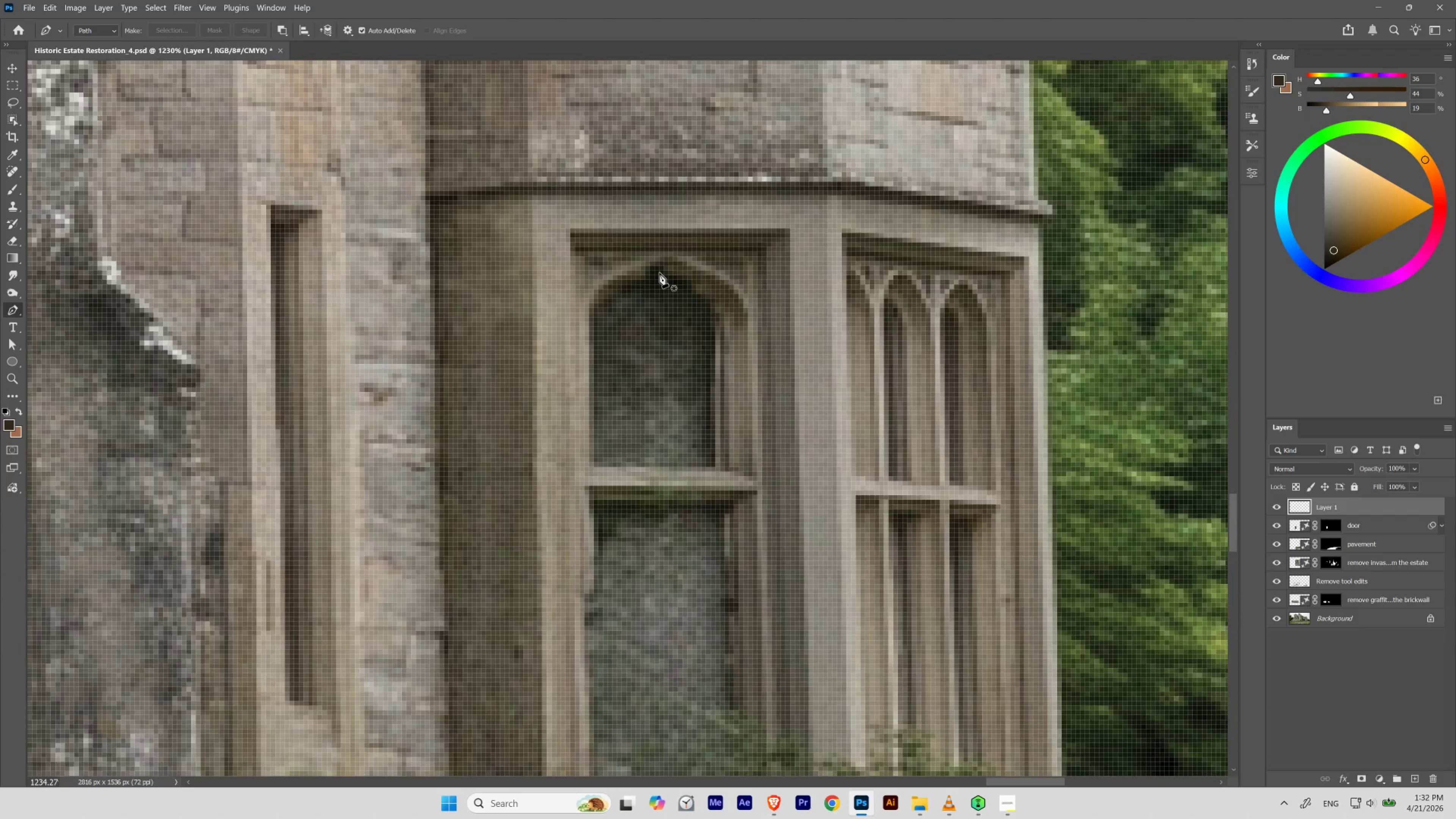 
hold_key(key=ControlLeft, duration=0.73)
 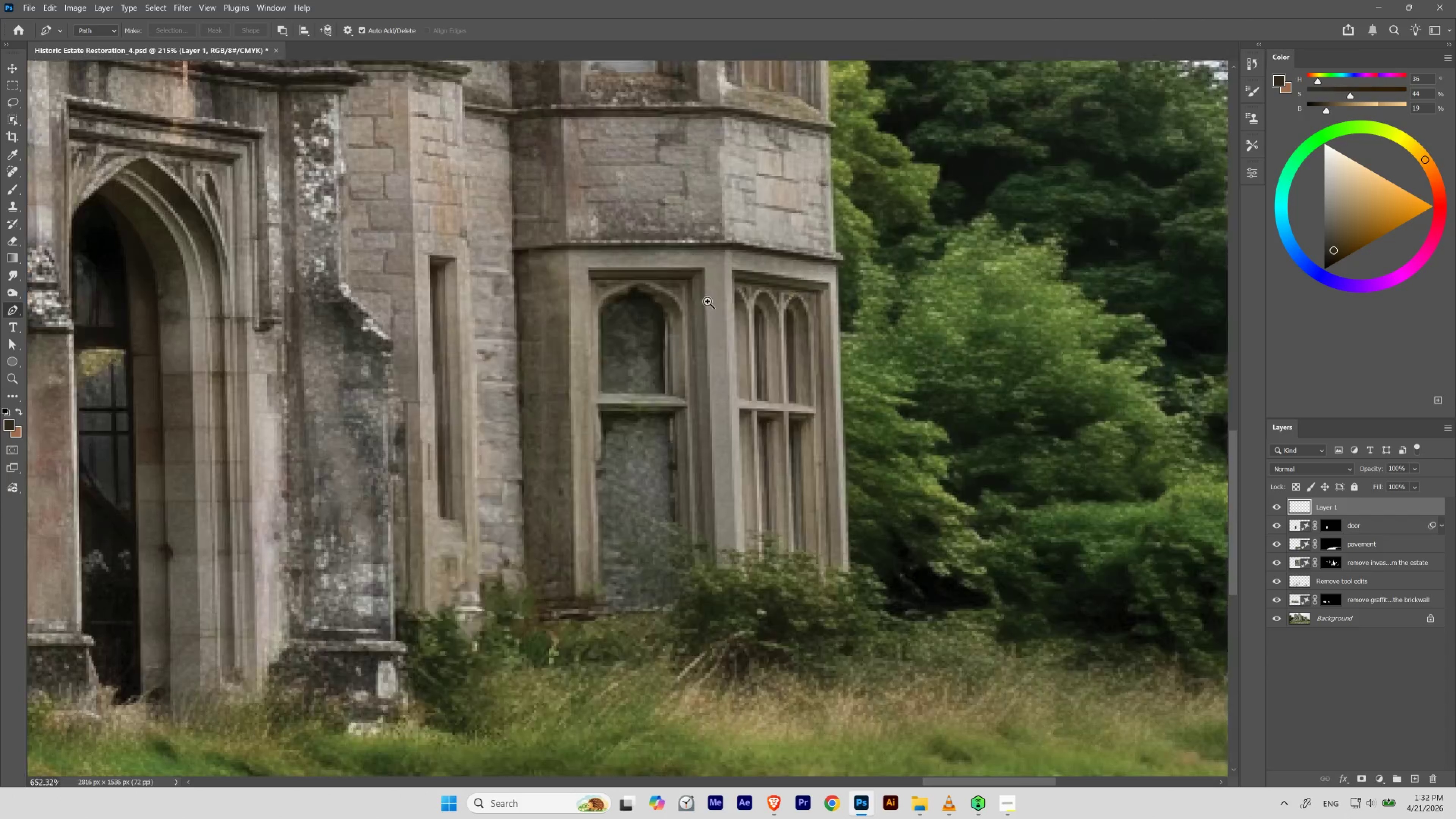 
hold_key(key=Space, duration=1.63)
 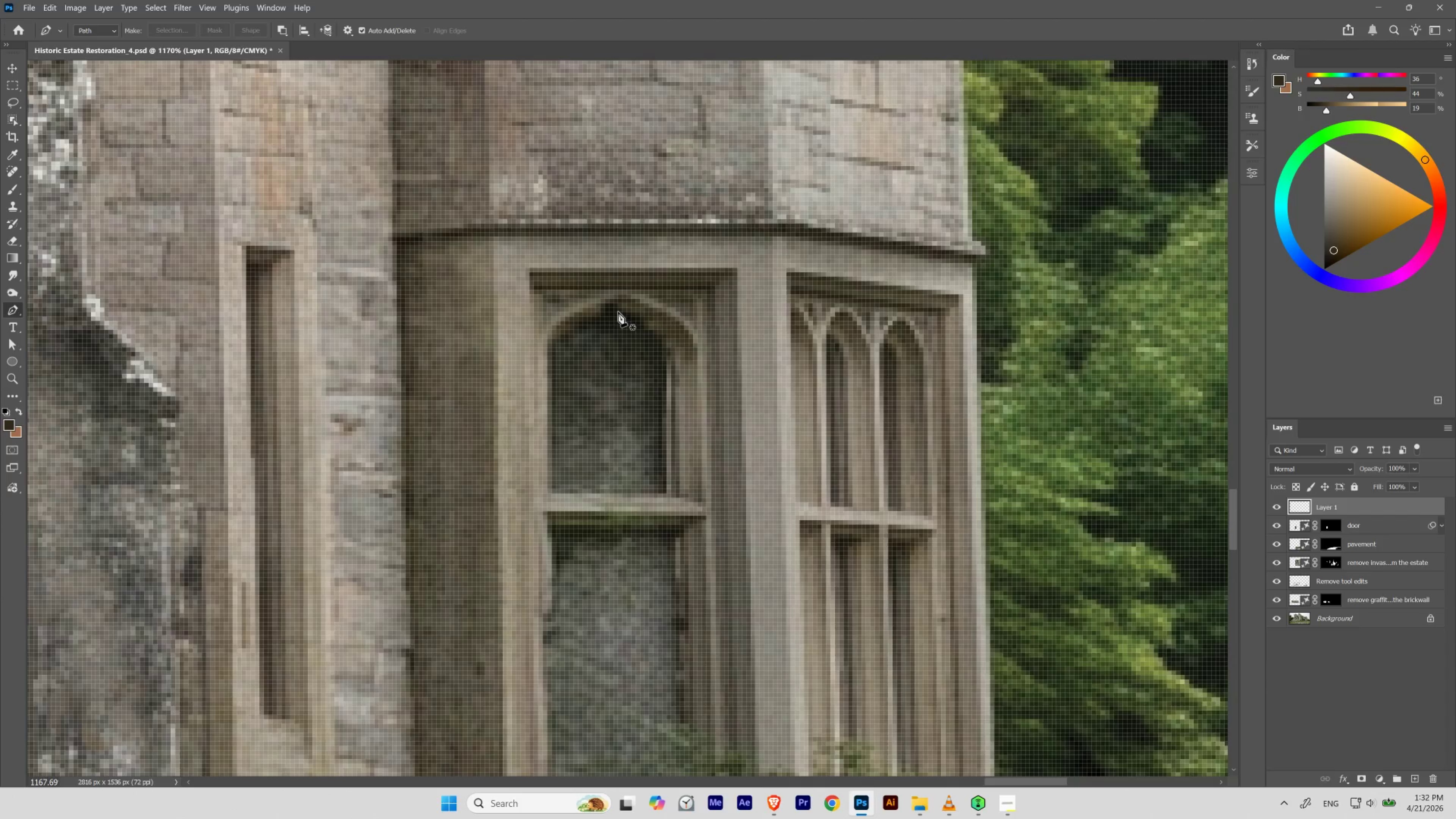 
left_click_drag(start_coordinate=[653, 275], to_coordinate=[601, 304])
 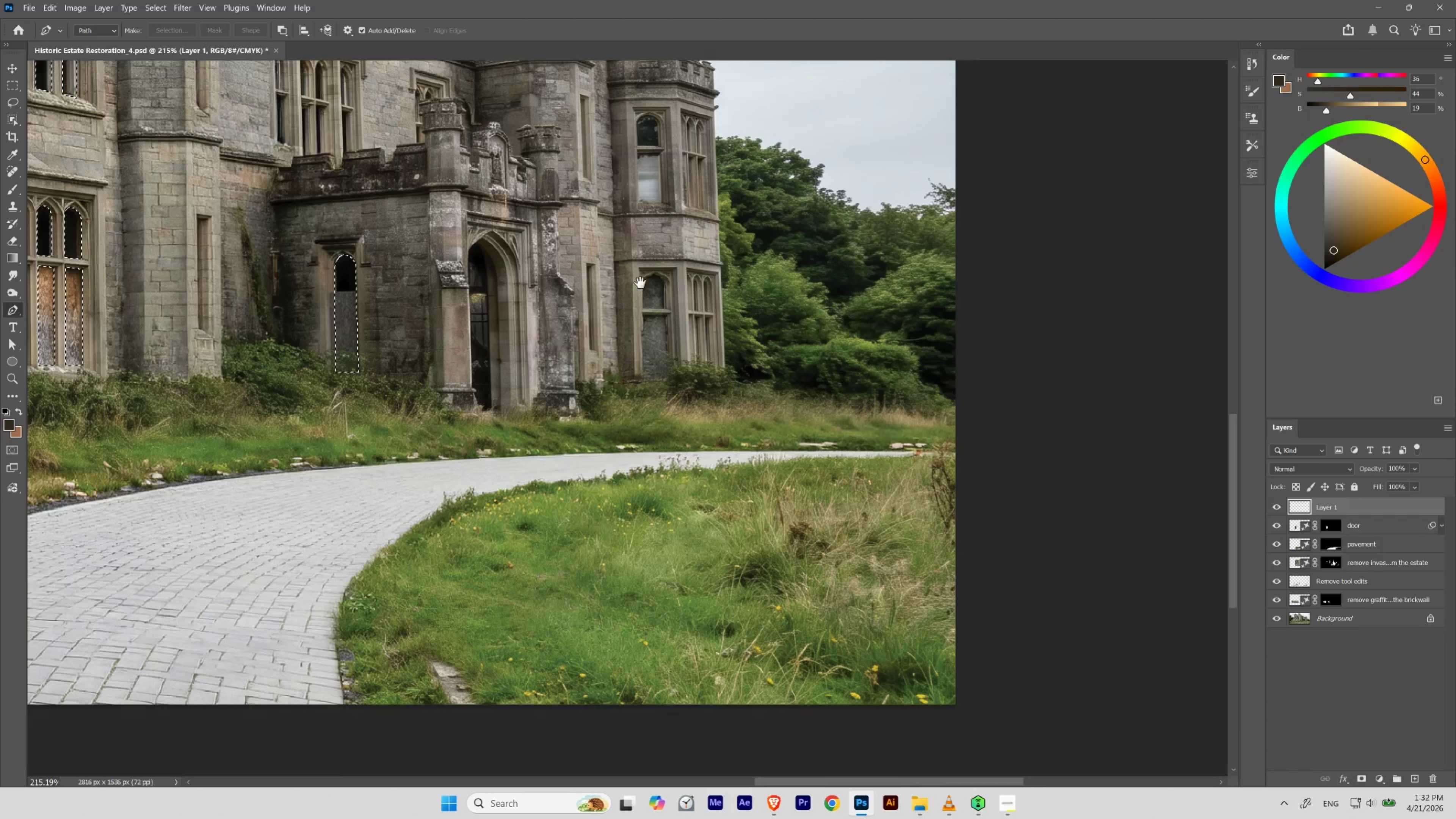 
hold_key(key=ControlLeft, duration=0.74)
left_click_drag(start_coordinate=[663, 267], to_coordinate=[715, 312])
 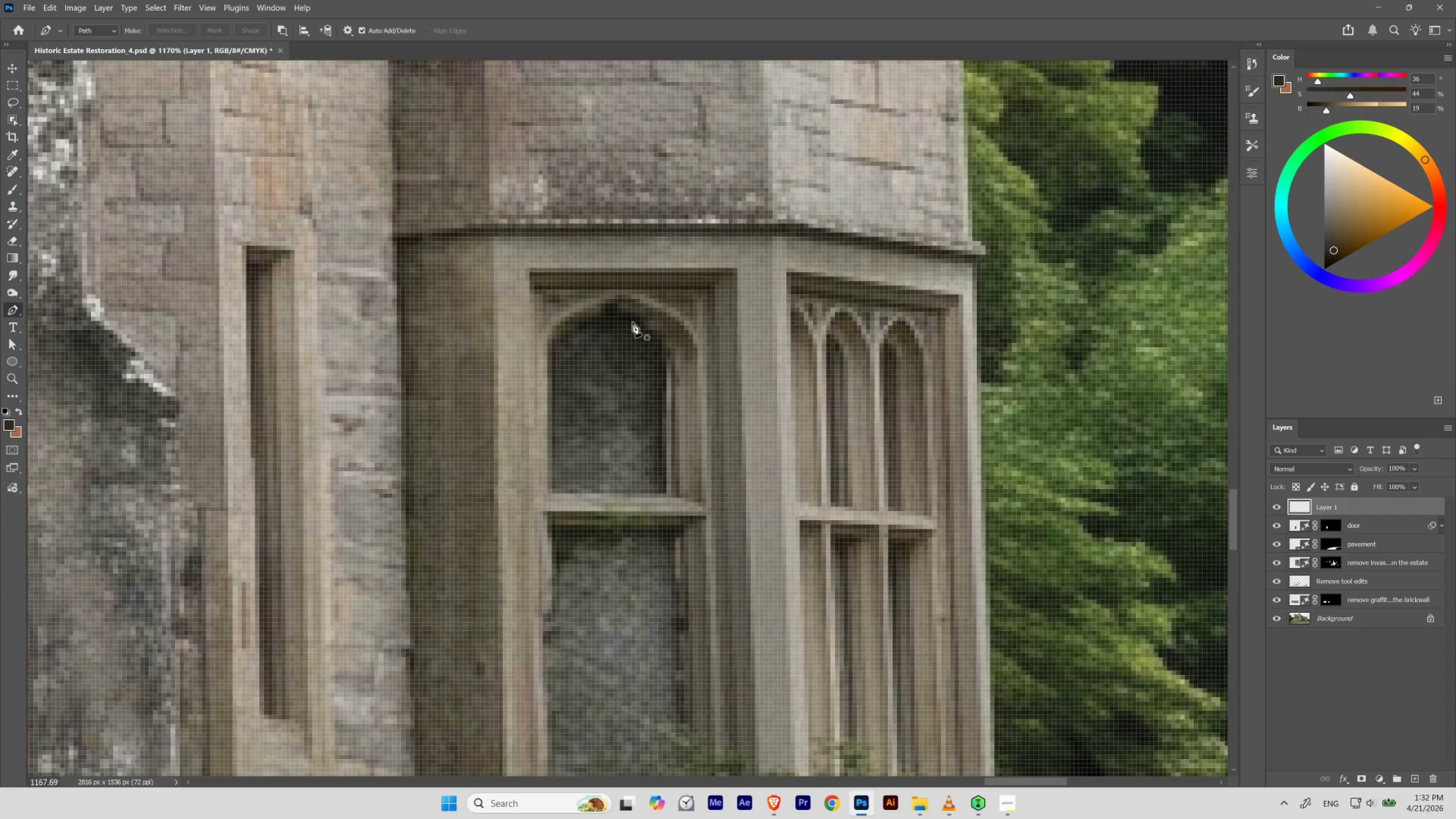 
hold_key(key=ShiftLeft, duration=4.56)
left_click_drag(start_coordinate=[614, 306], to_coordinate=[583, 320])
 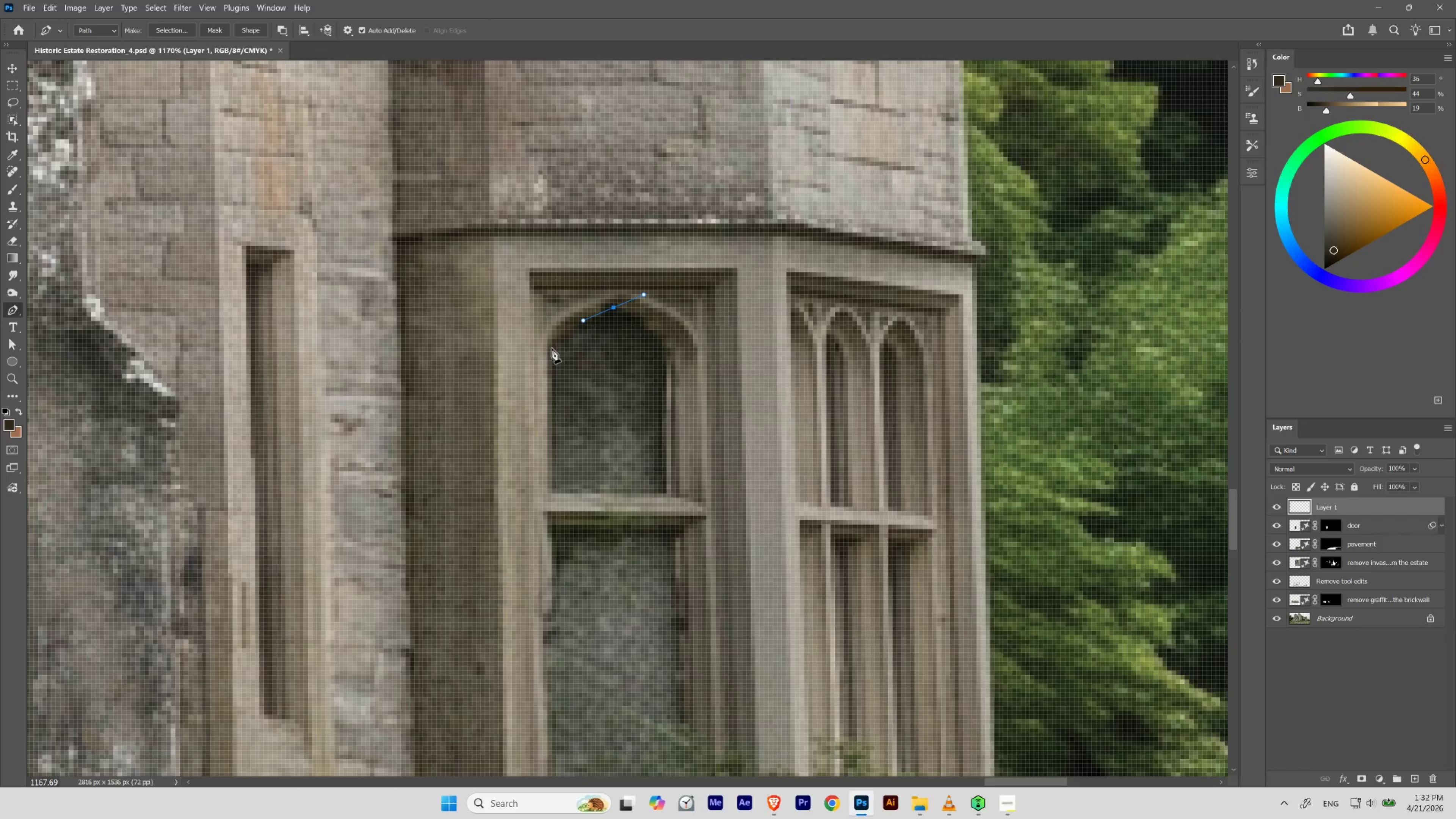 
left_click_drag(start_coordinate=[551, 350], to_coordinate=[544, 374])
 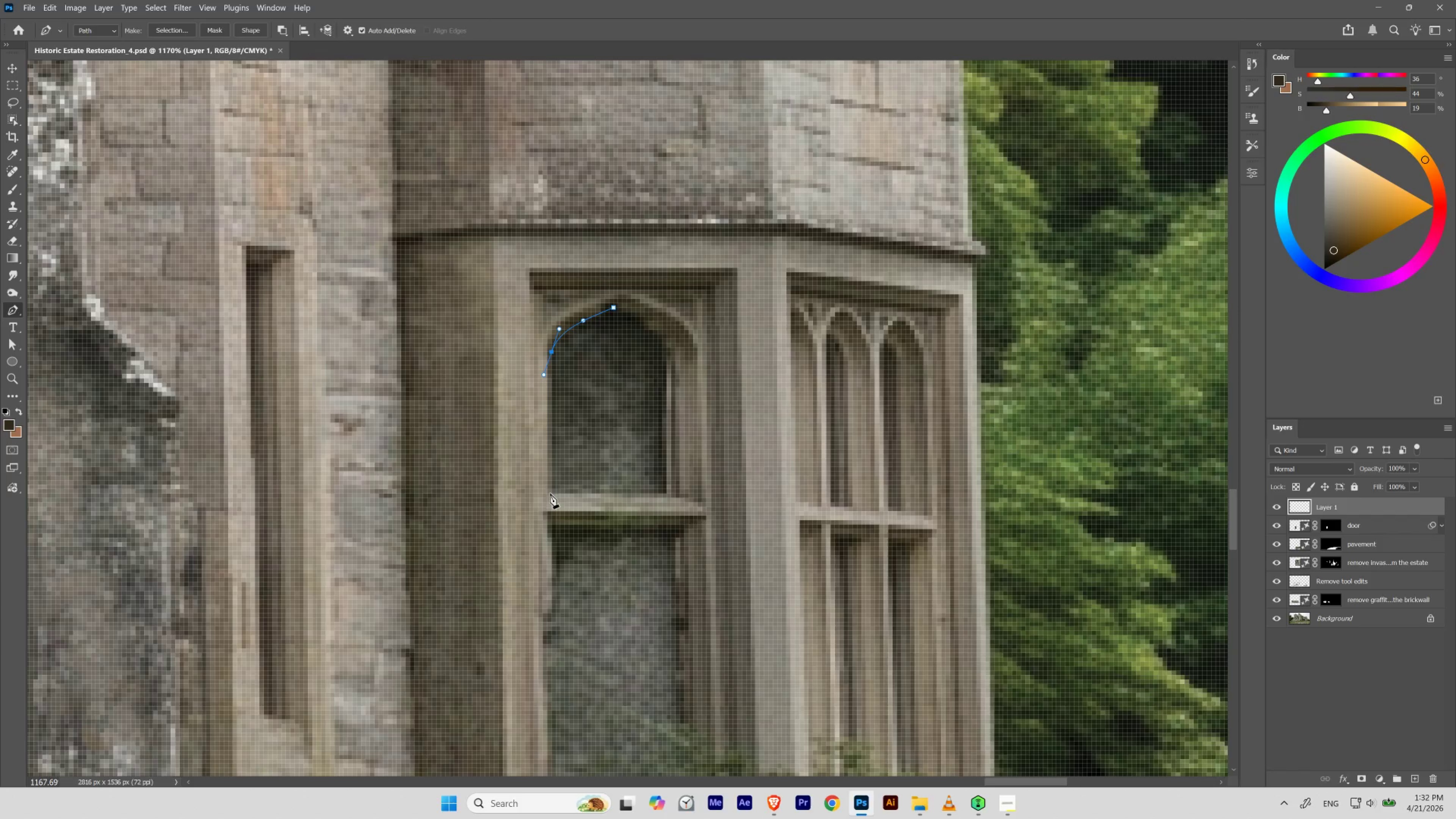 
left_click([550, 494])
 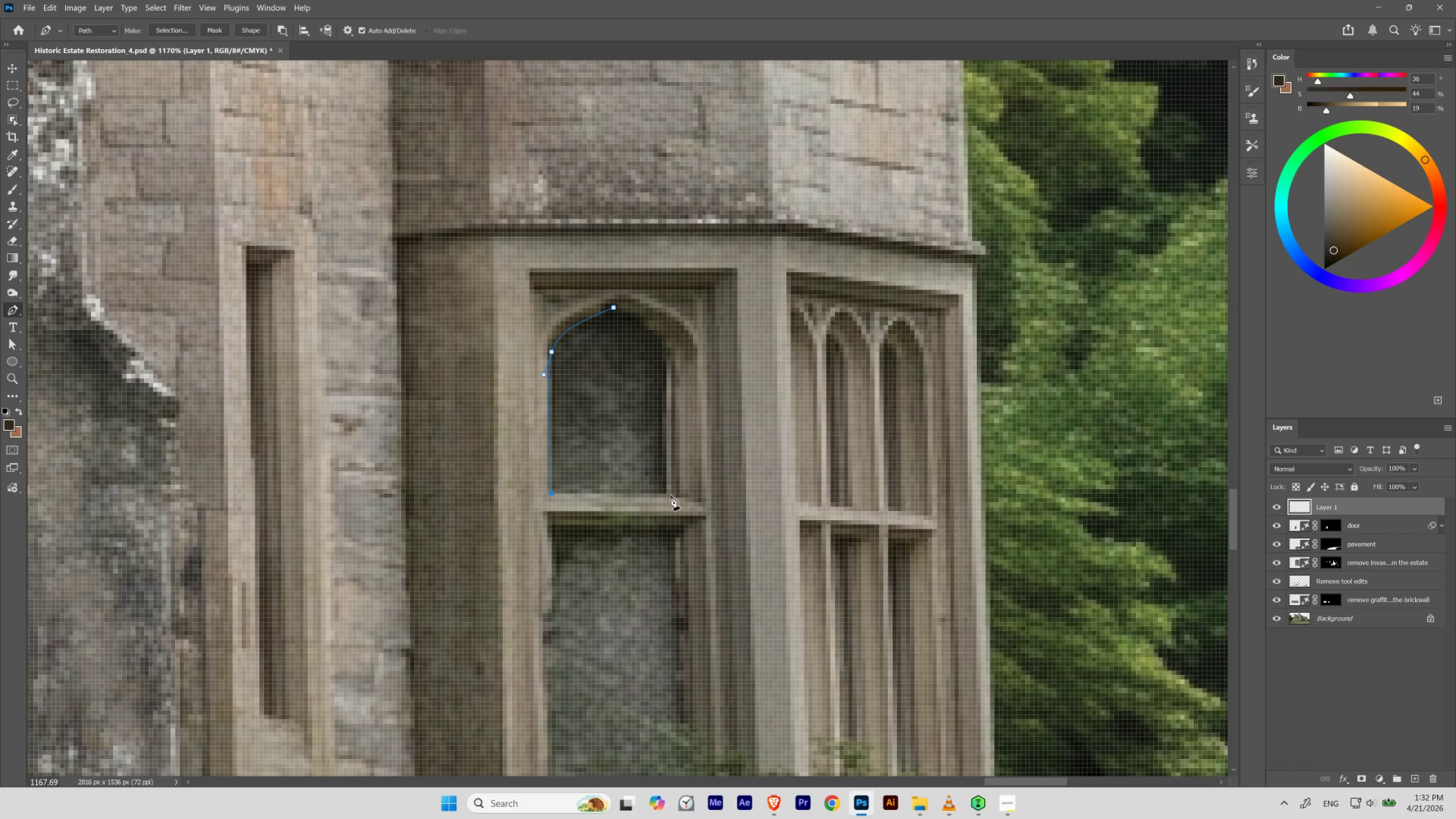 
left_click([672, 494])
 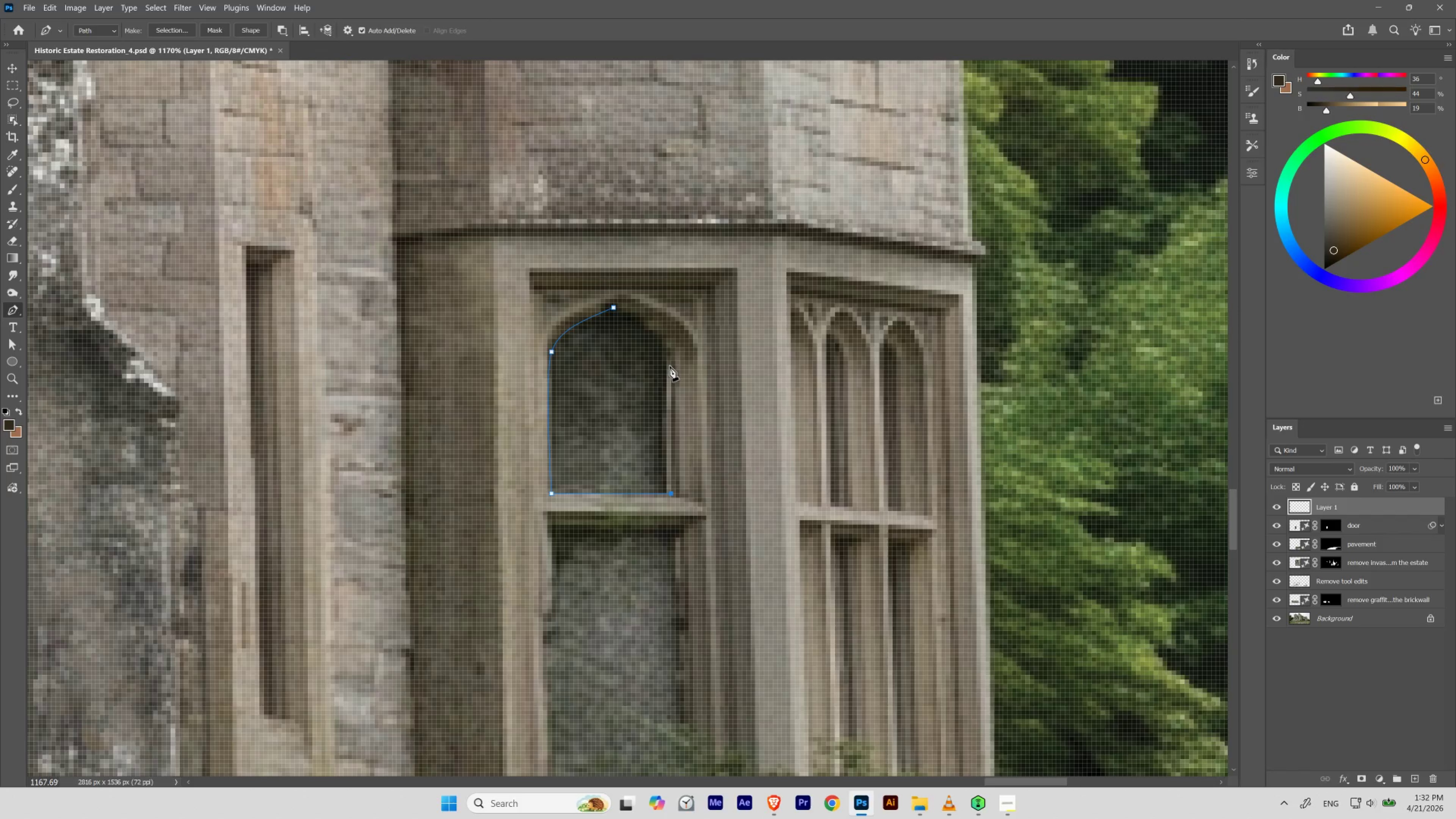 
left_click_drag(start_coordinate=[669, 367], to_coordinate=[662, 338])
 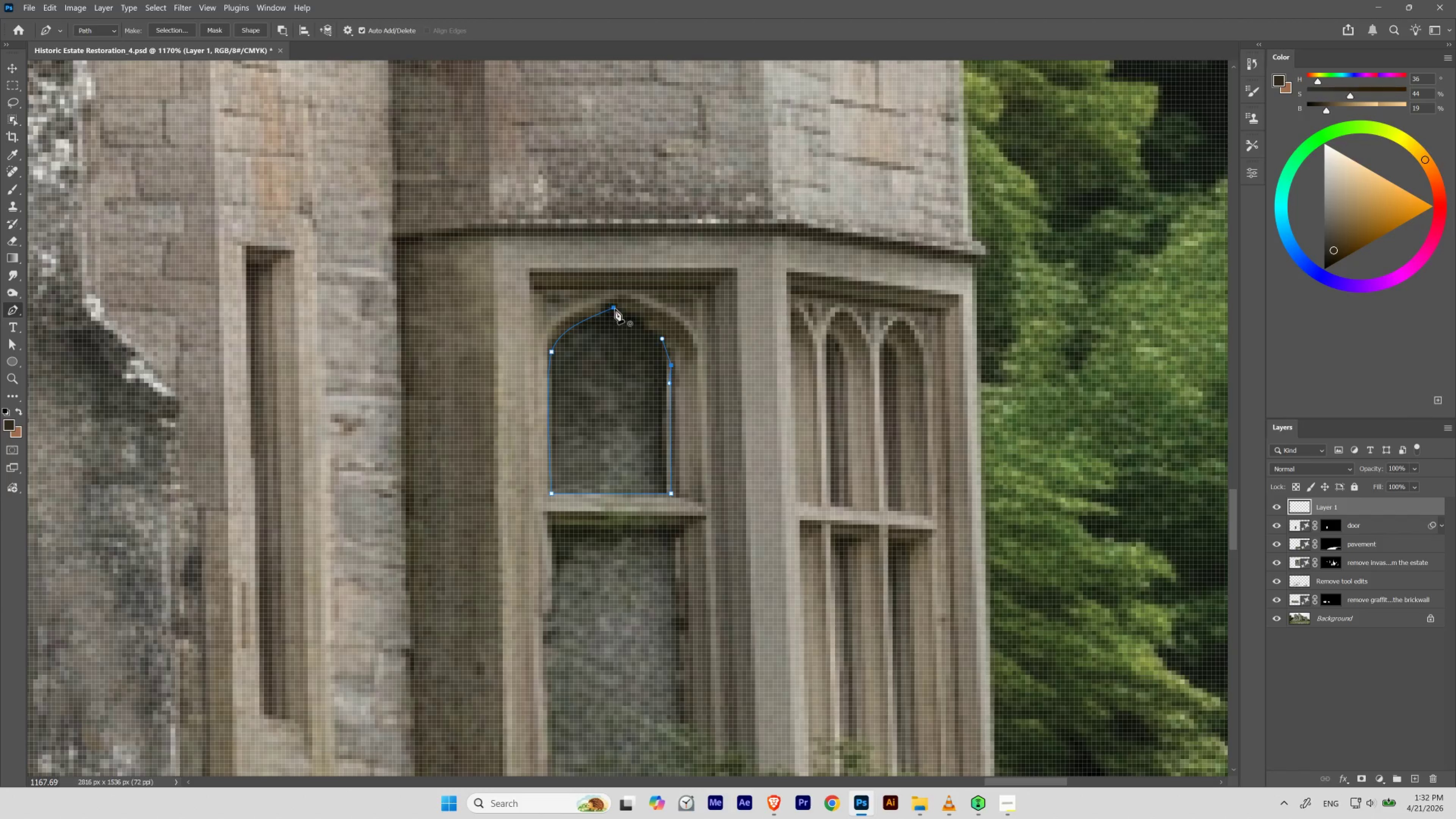 
hold_key(key=AltLeft, duration=1.79)
 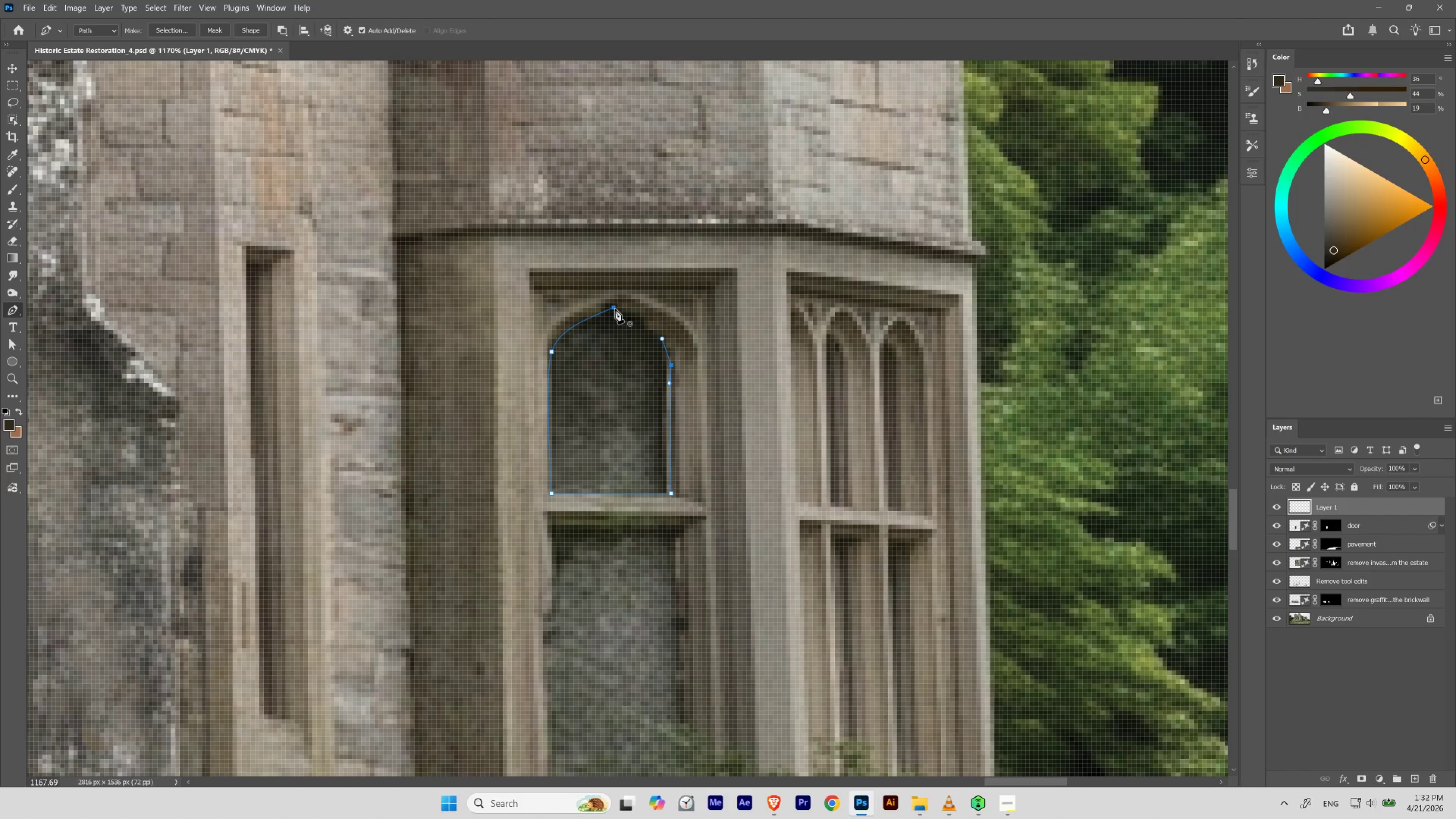 
left_click_drag(start_coordinate=[615, 308], to_coordinate=[584, 301])
 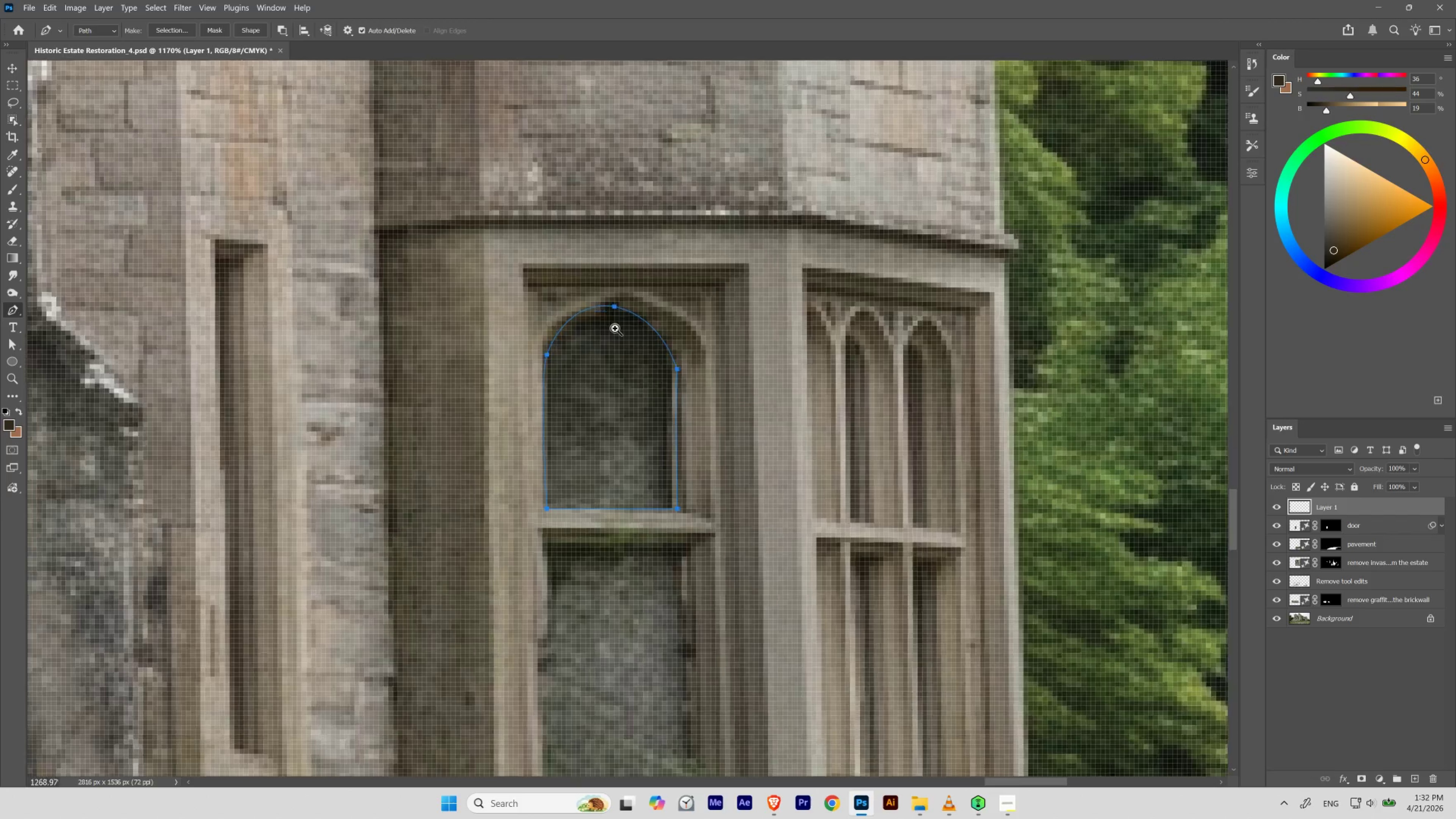 
hold_key(key=AltLeft, duration=2.53)
 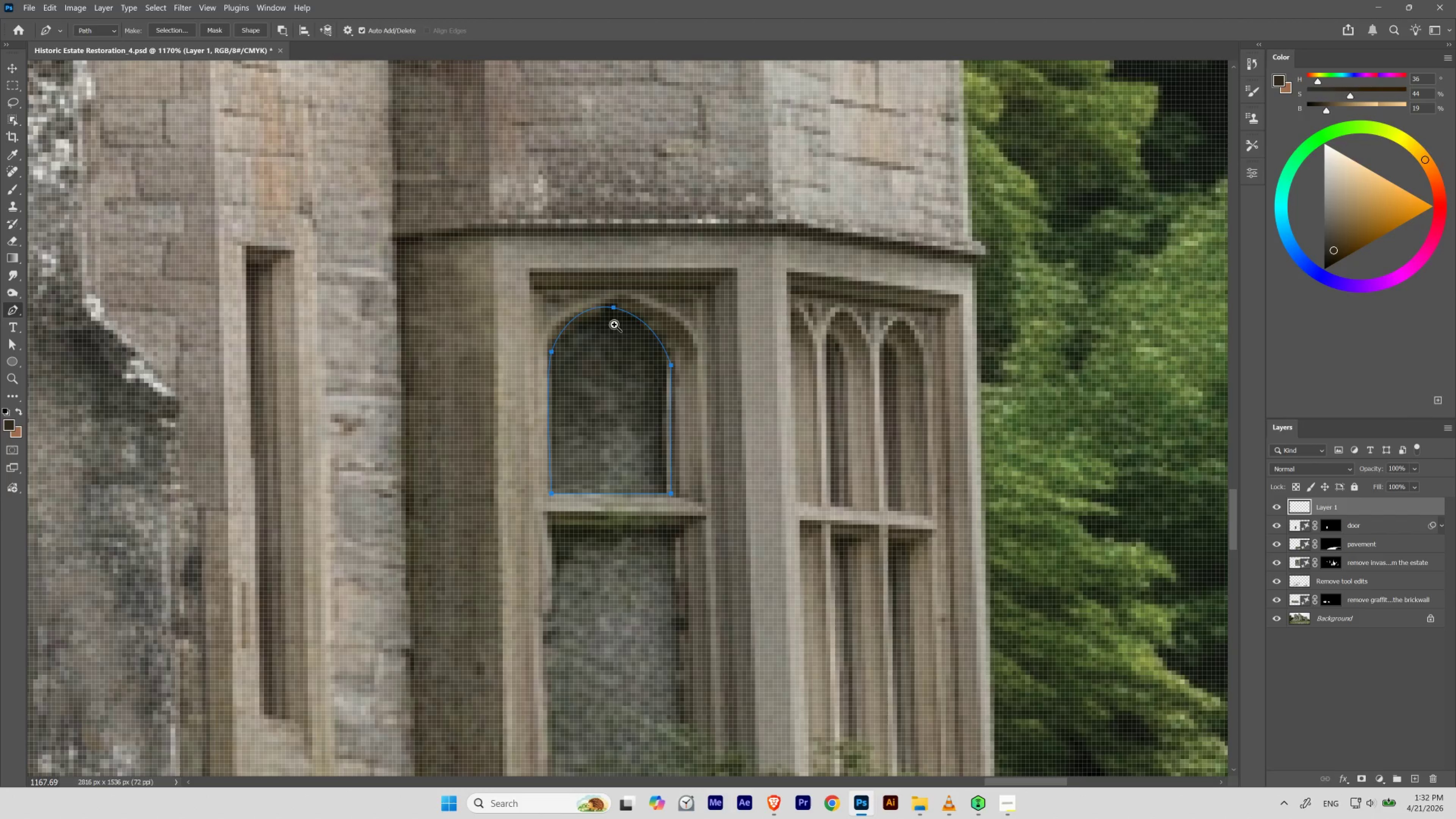 
hold_key(key=ControlLeft, duration=1.77)
 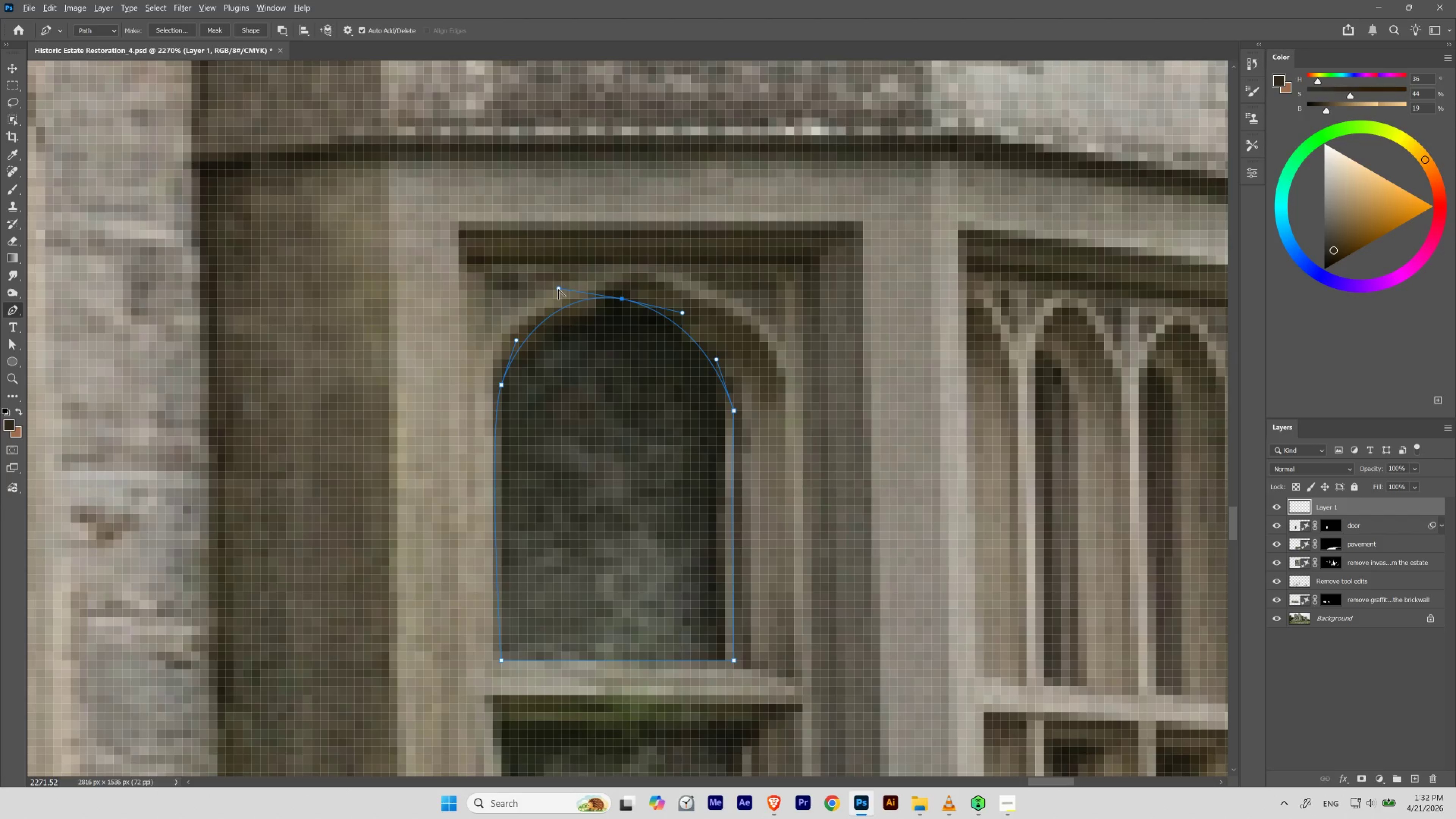 
hold_key(key=Space, duration=0.55)
 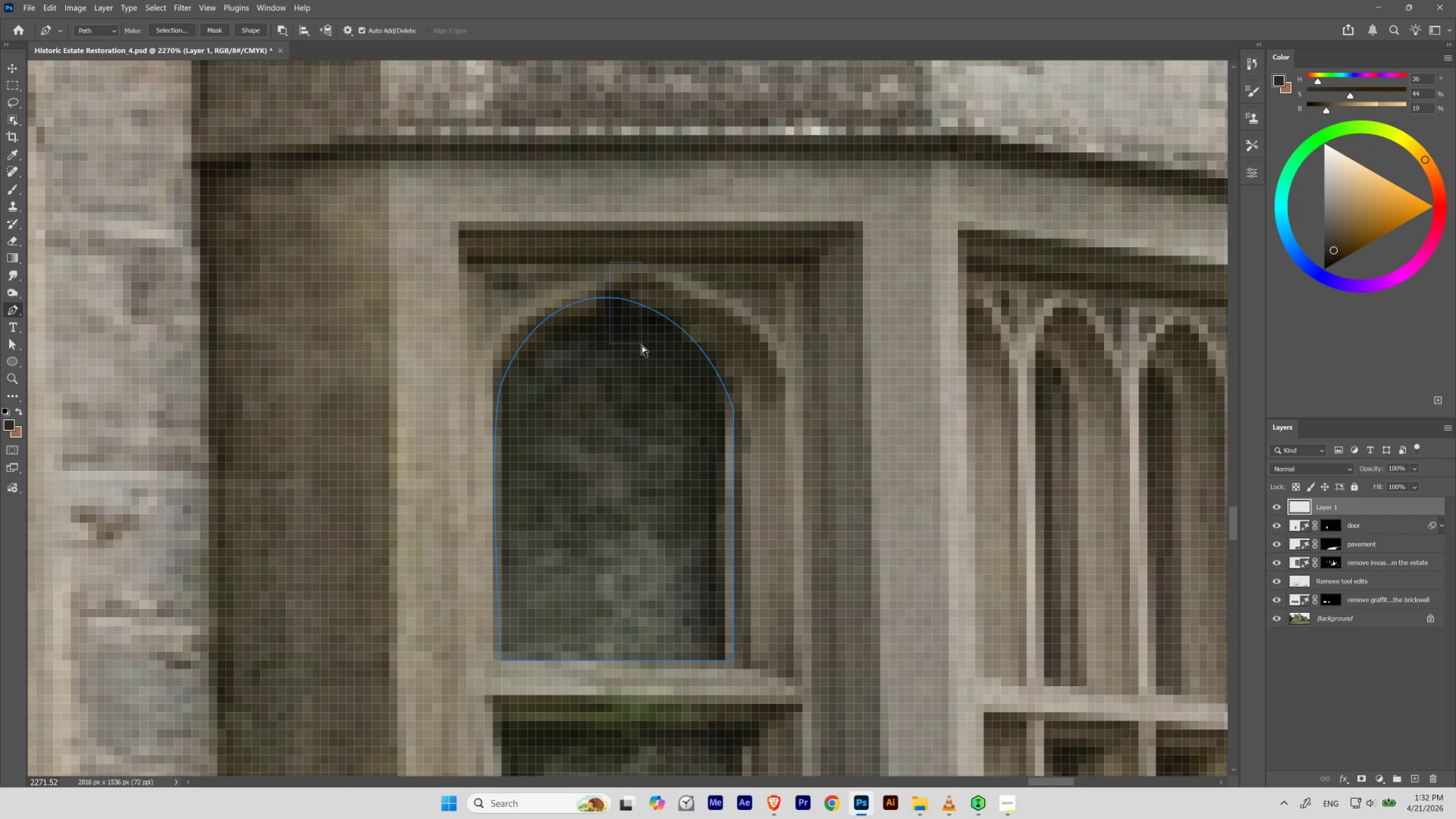 
left_click_drag(start_coordinate=[604, 316], to_coordinate=[627, 348])
 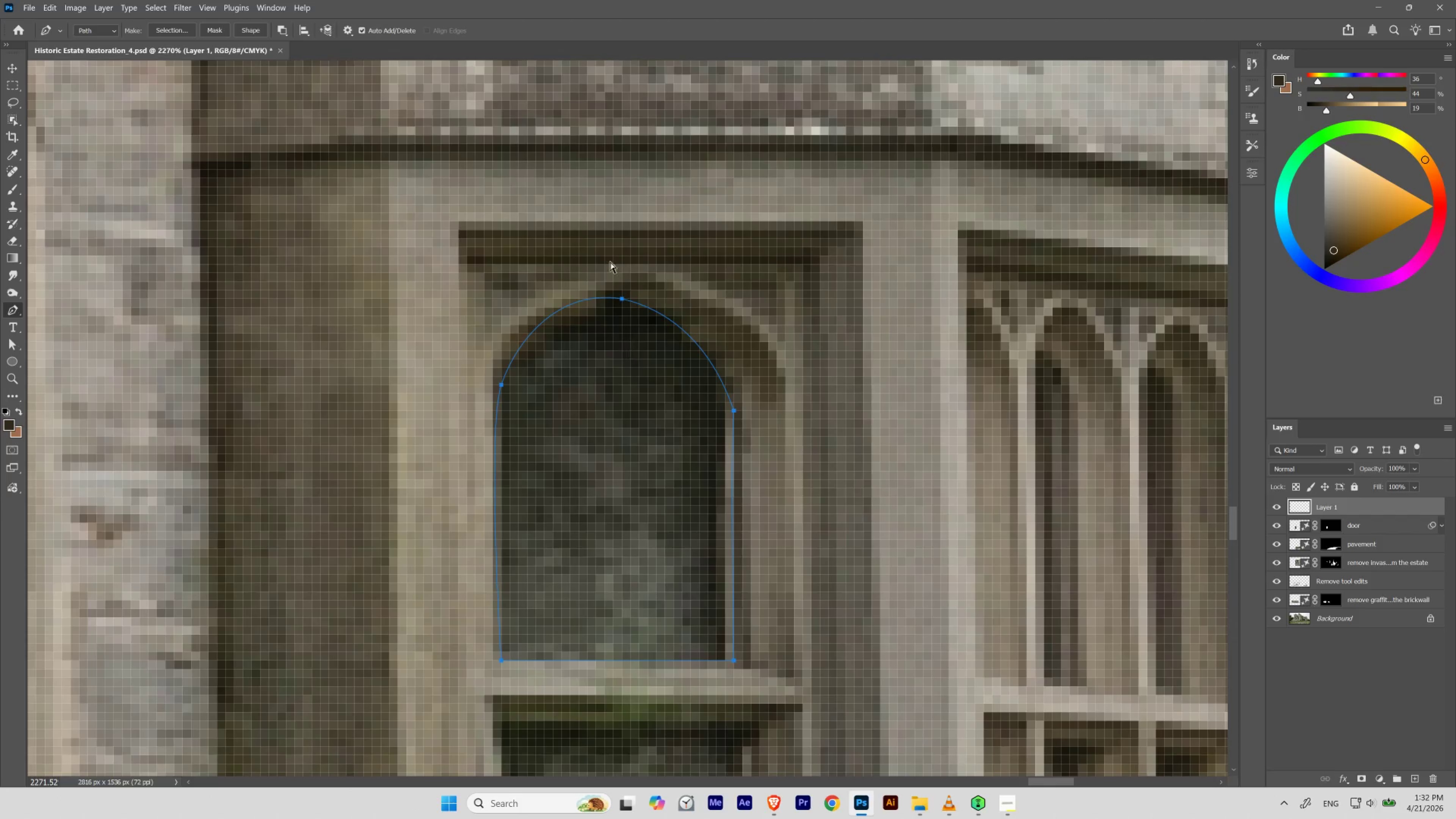 
left_click_drag(start_coordinate=[610, 262], to_coordinate=[641, 345])
 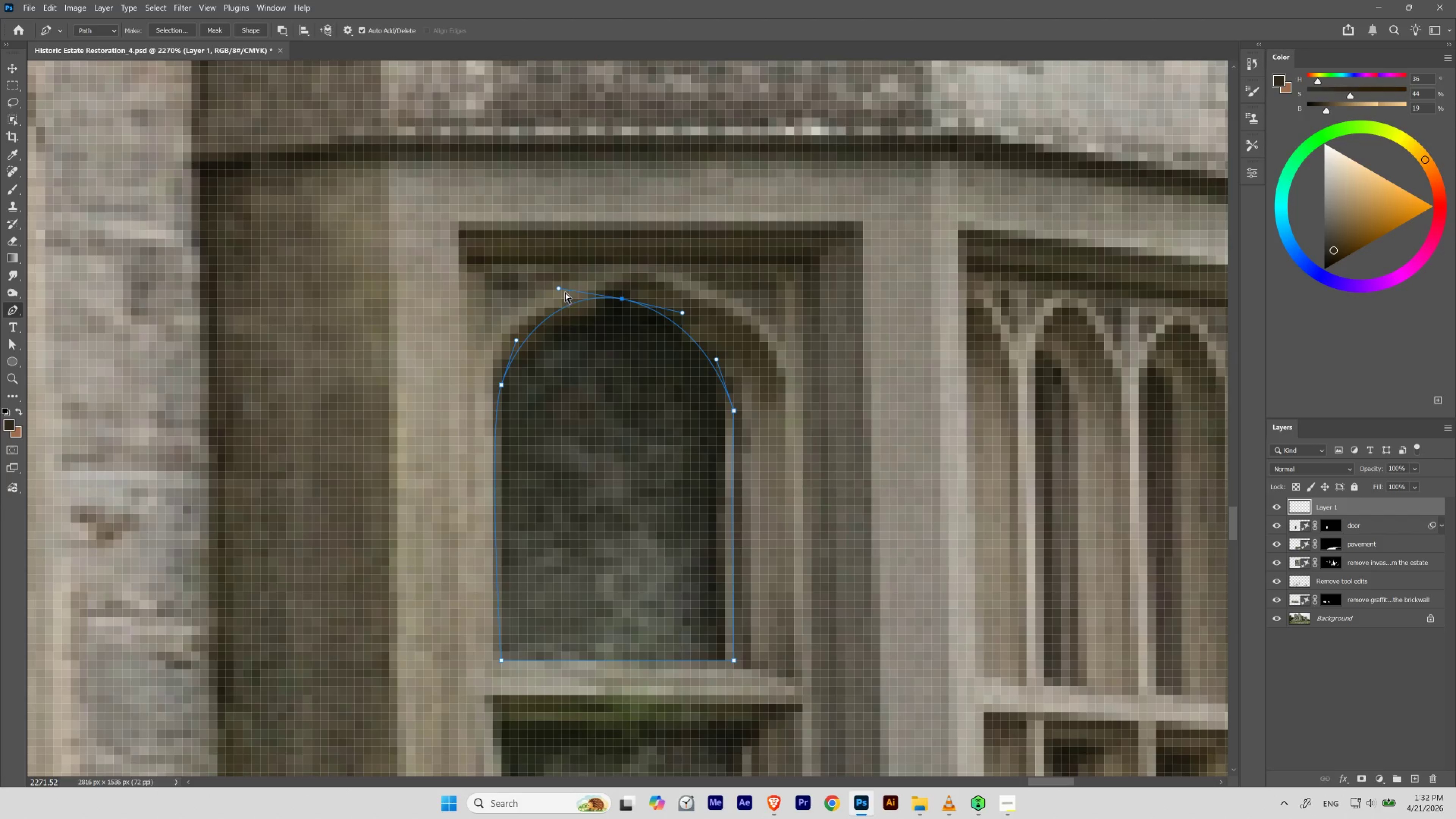 
hold_key(key=AltLeft, duration=3.13)
left_click_drag(start_coordinate=[558, 289], to_coordinate=[569, 307])
 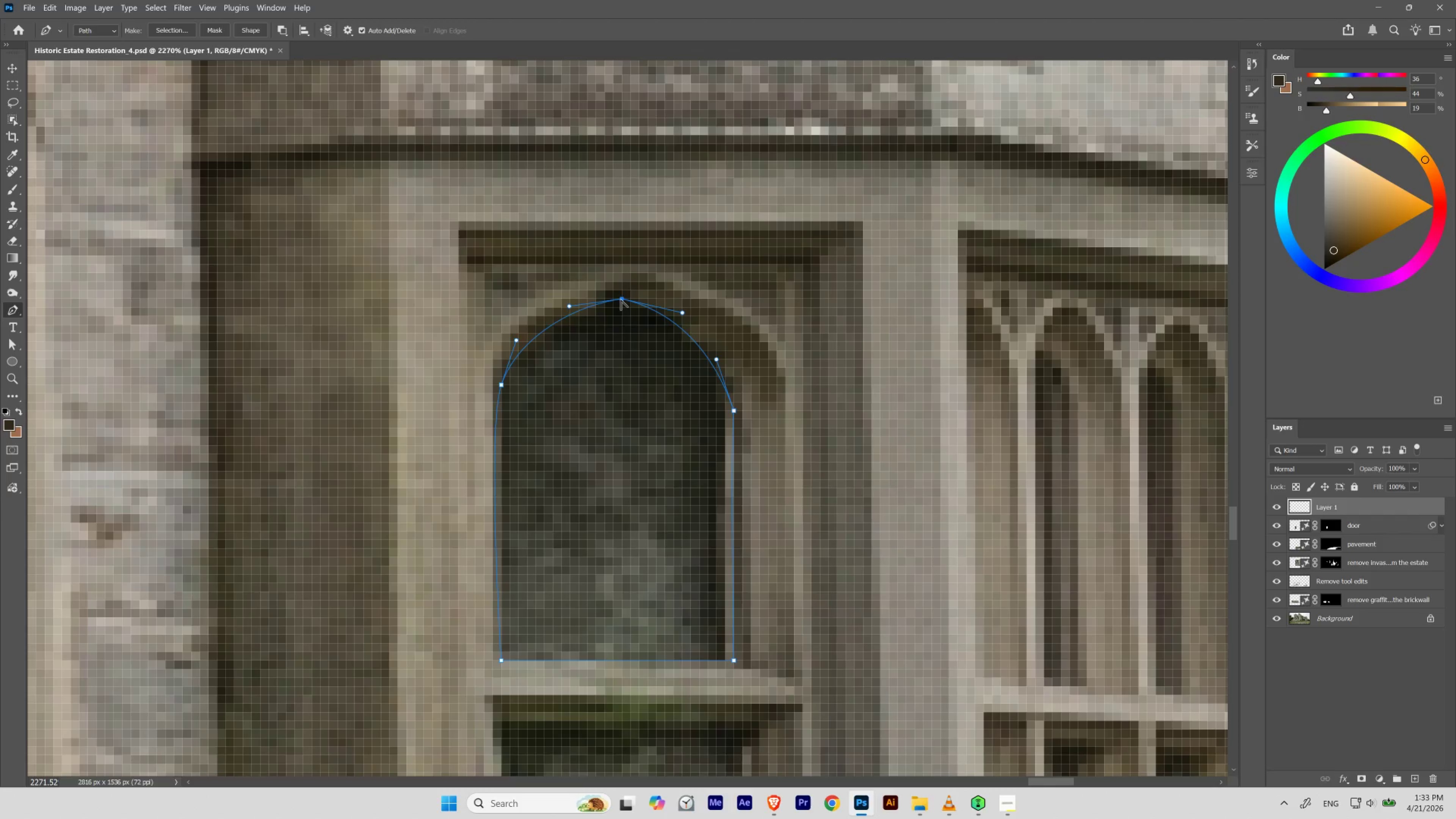 
hold_key(key=ControlLeft, duration=5.1)
left_click_drag(start_coordinate=[619, 281], to_coordinate=[631, 317])
 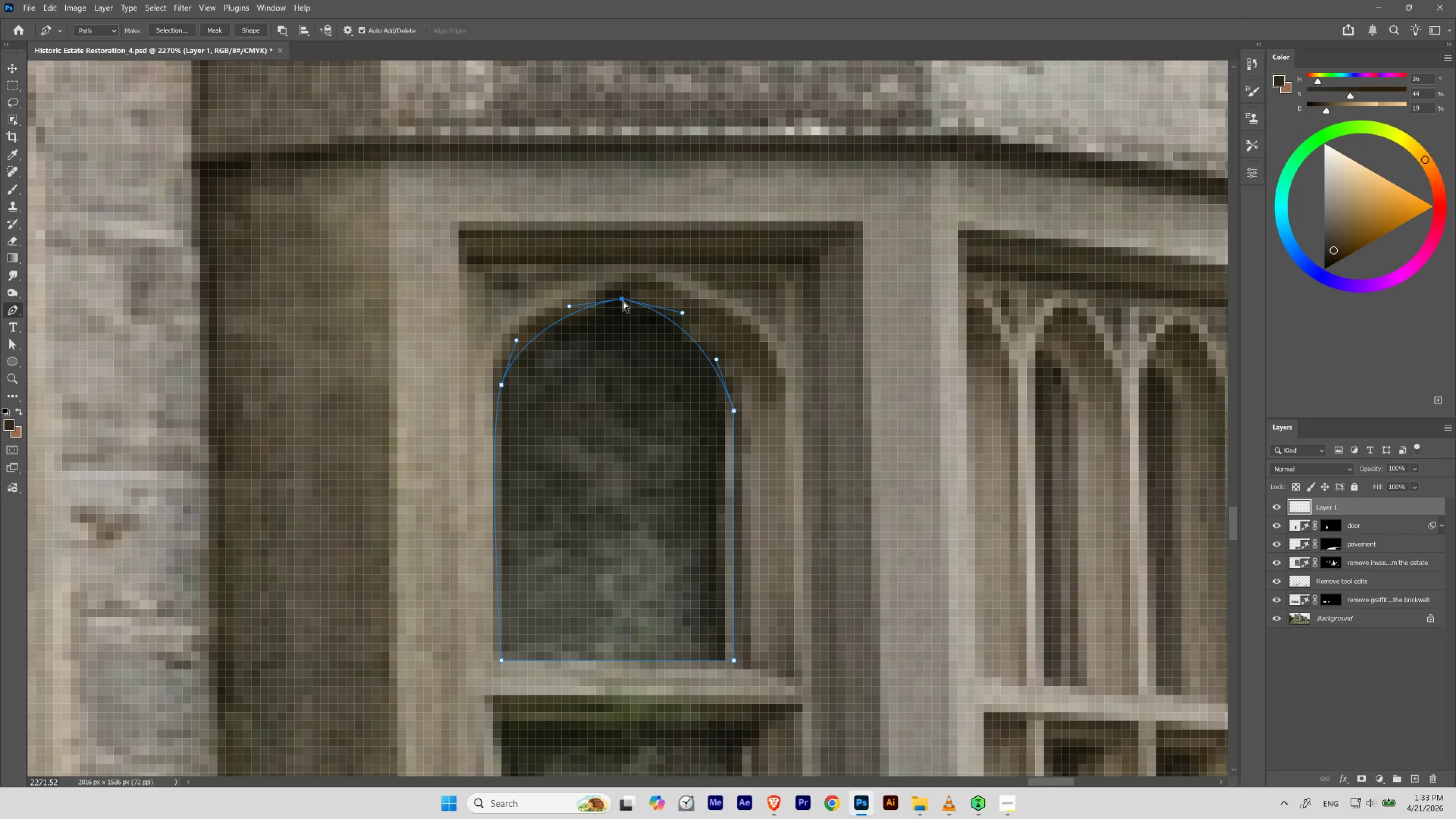 
left_click_drag(start_coordinate=[622, 300], to_coordinate=[622, 297])
 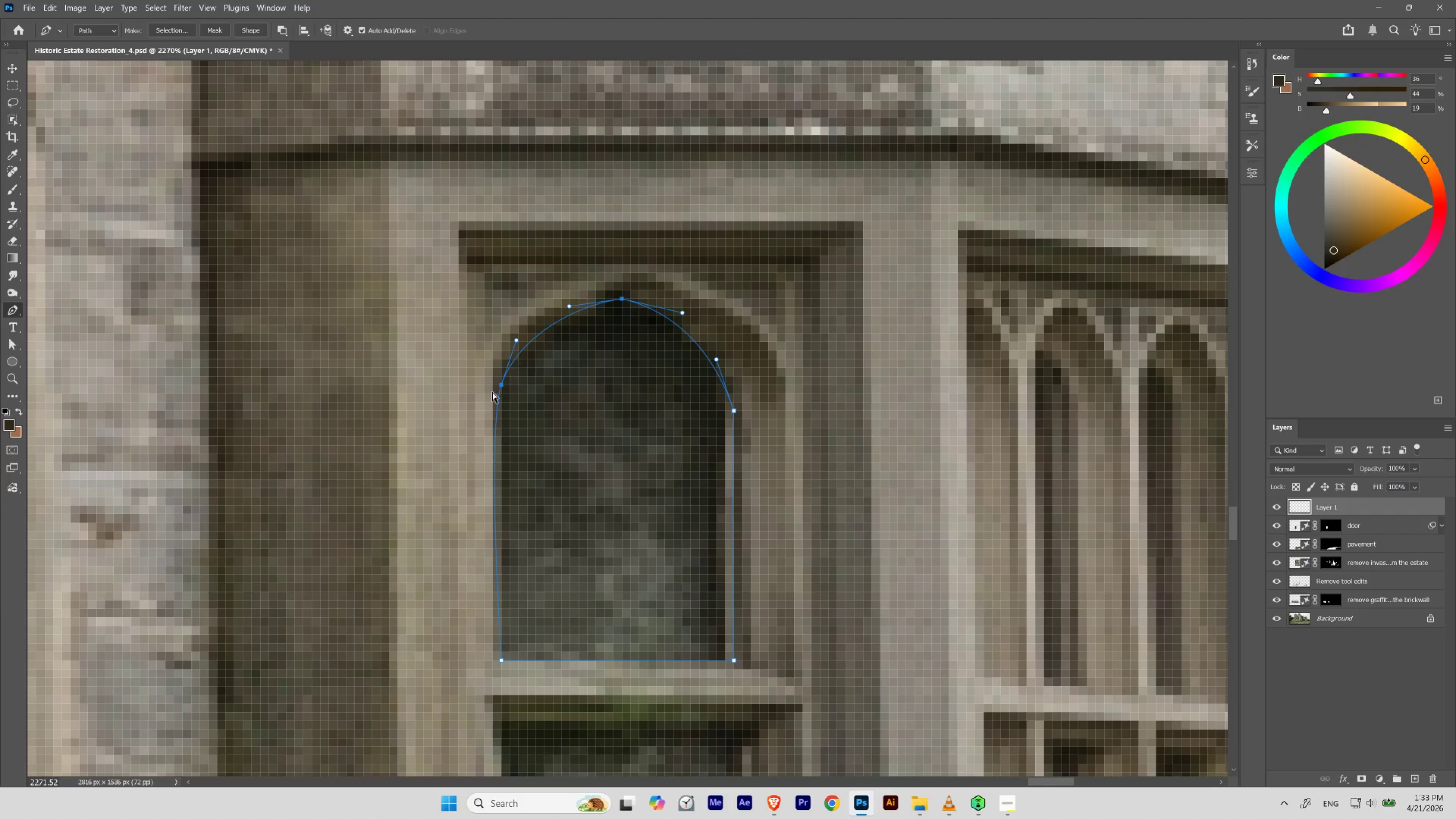 
left_click_drag(start_coordinate=[469, 419], to_coordinate=[516, 348])
 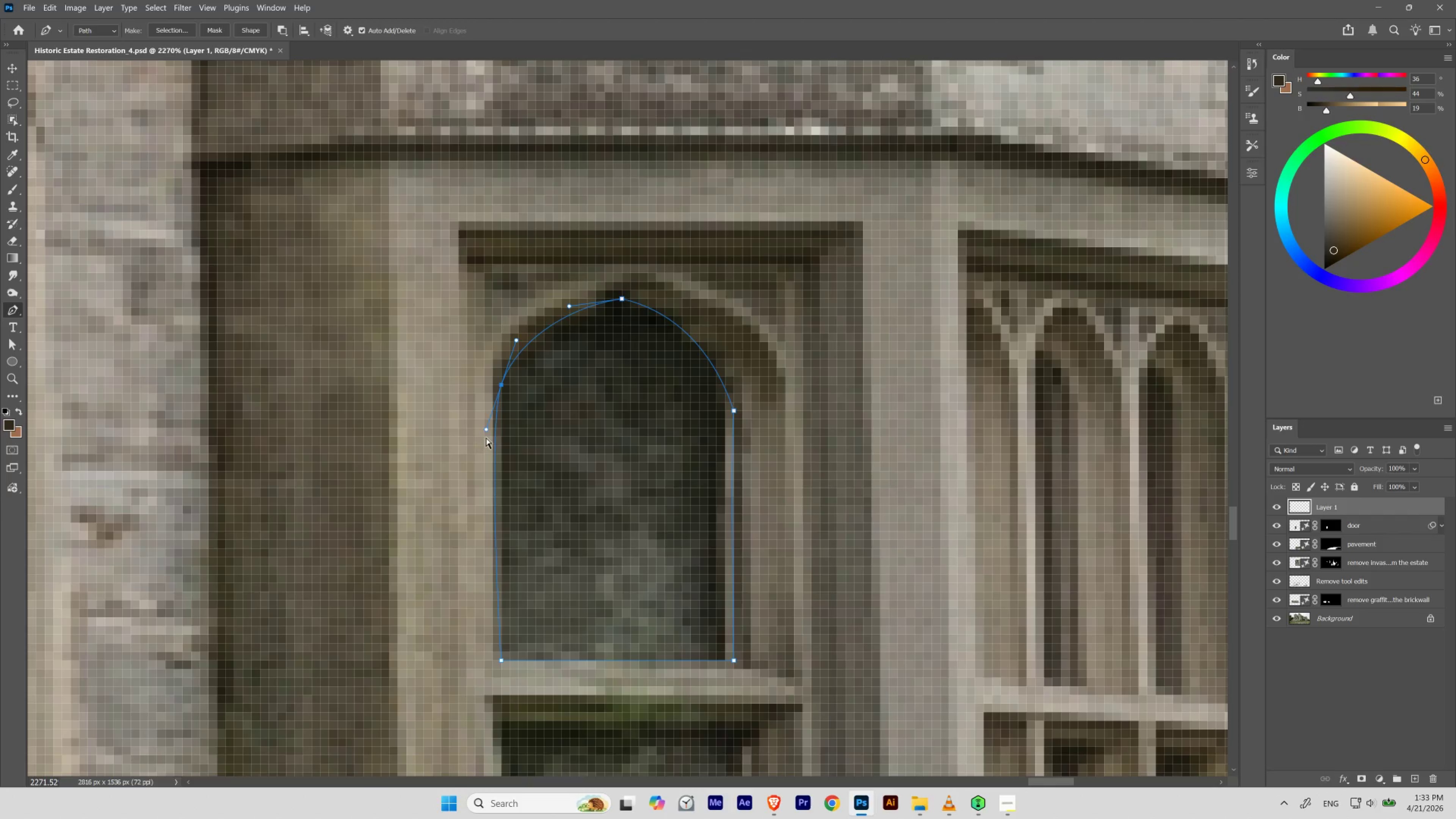 
hold_key(key=AltLeft, duration=1.98)
left_click_drag(start_coordinate=[486, 431], to_coordinate=[497, 433])
 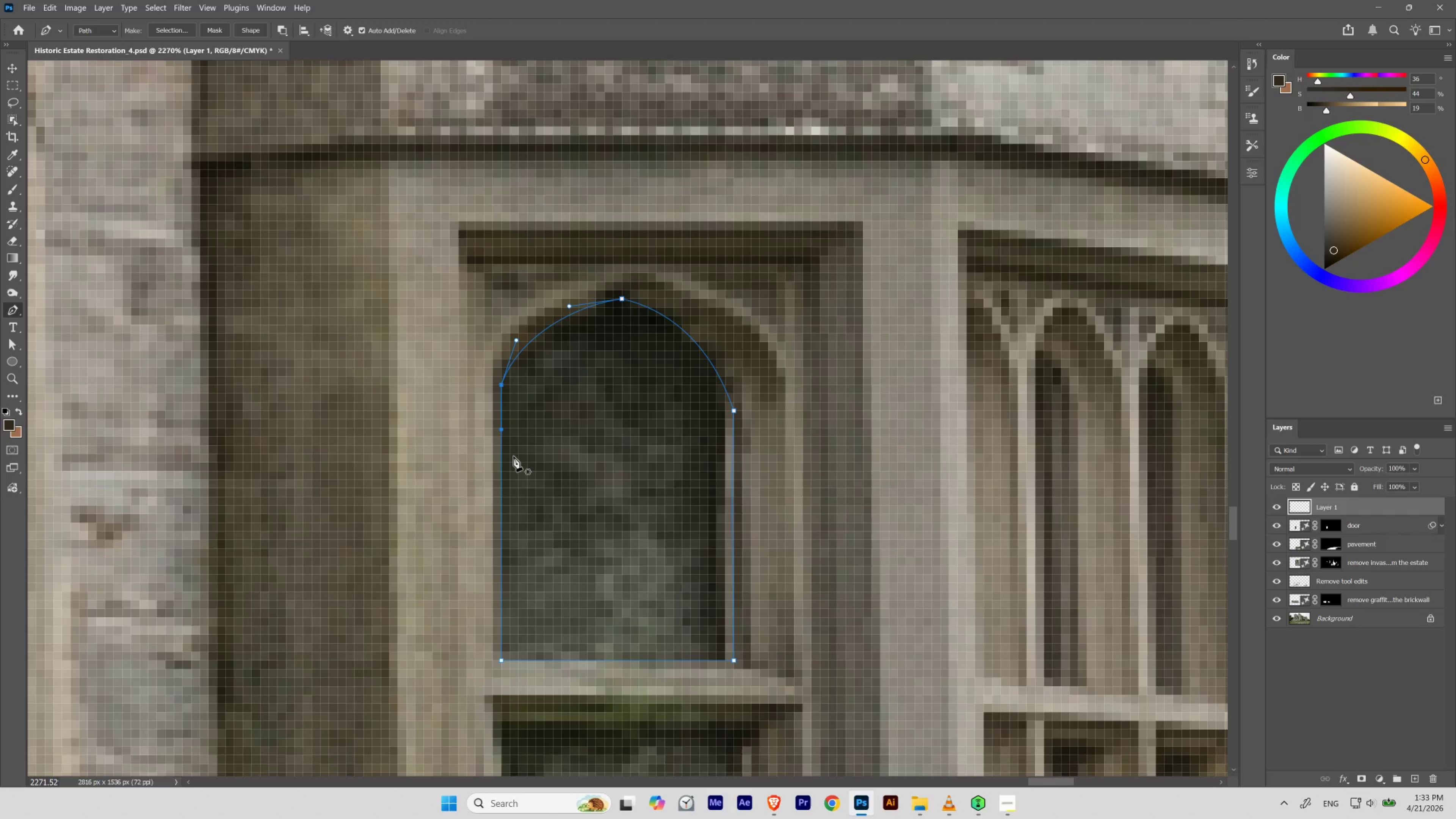 
hold_key(key=ShiftLeft, duration=0.81)
 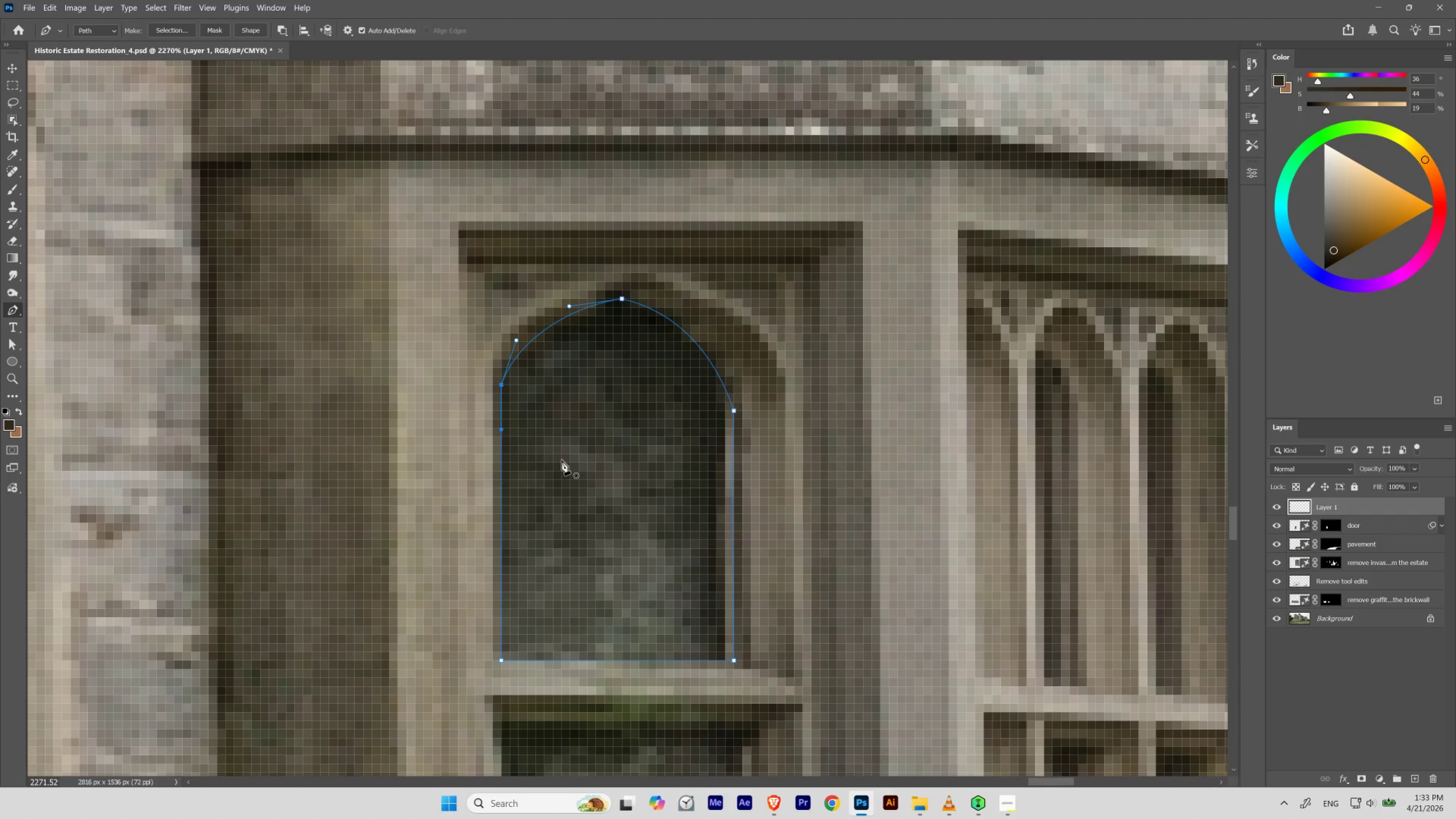 
hold_key(key=ControlLeft, duration=0.43)
 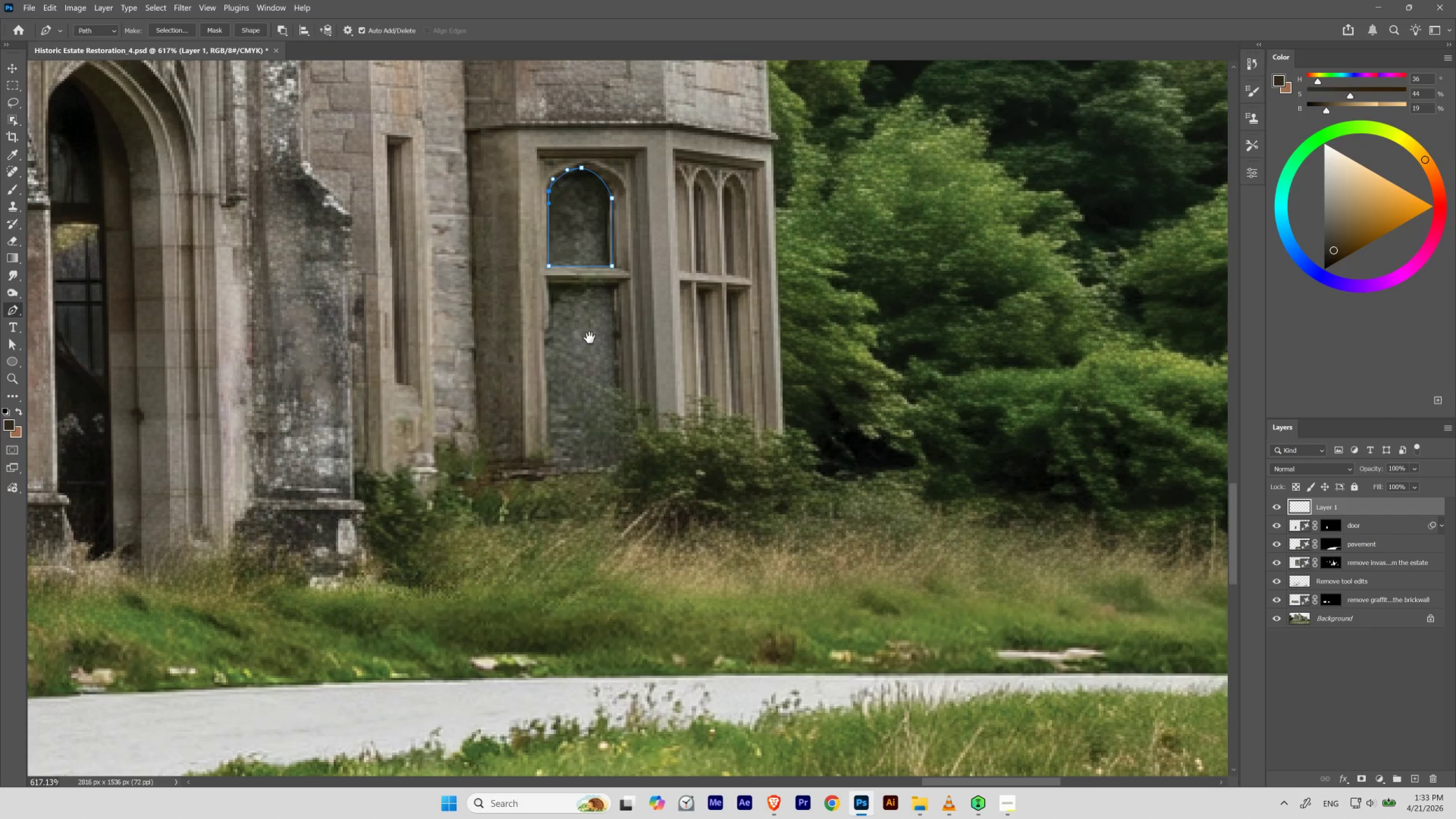 
hold_key(key=Space, duration=2.95)
 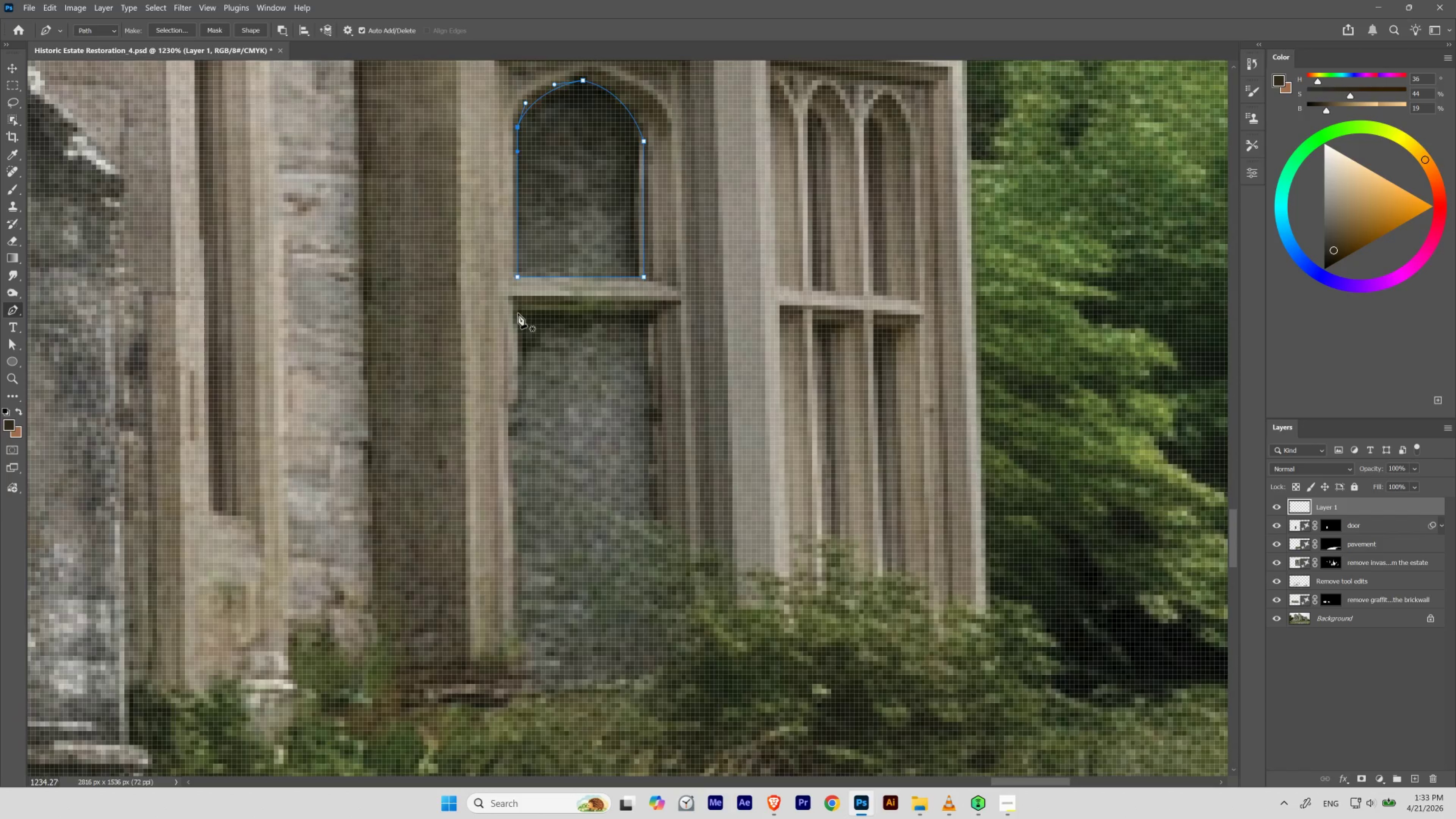 
left_click_drag(start_coordinate=[611, 400], to_coordinate=[567, 434])
 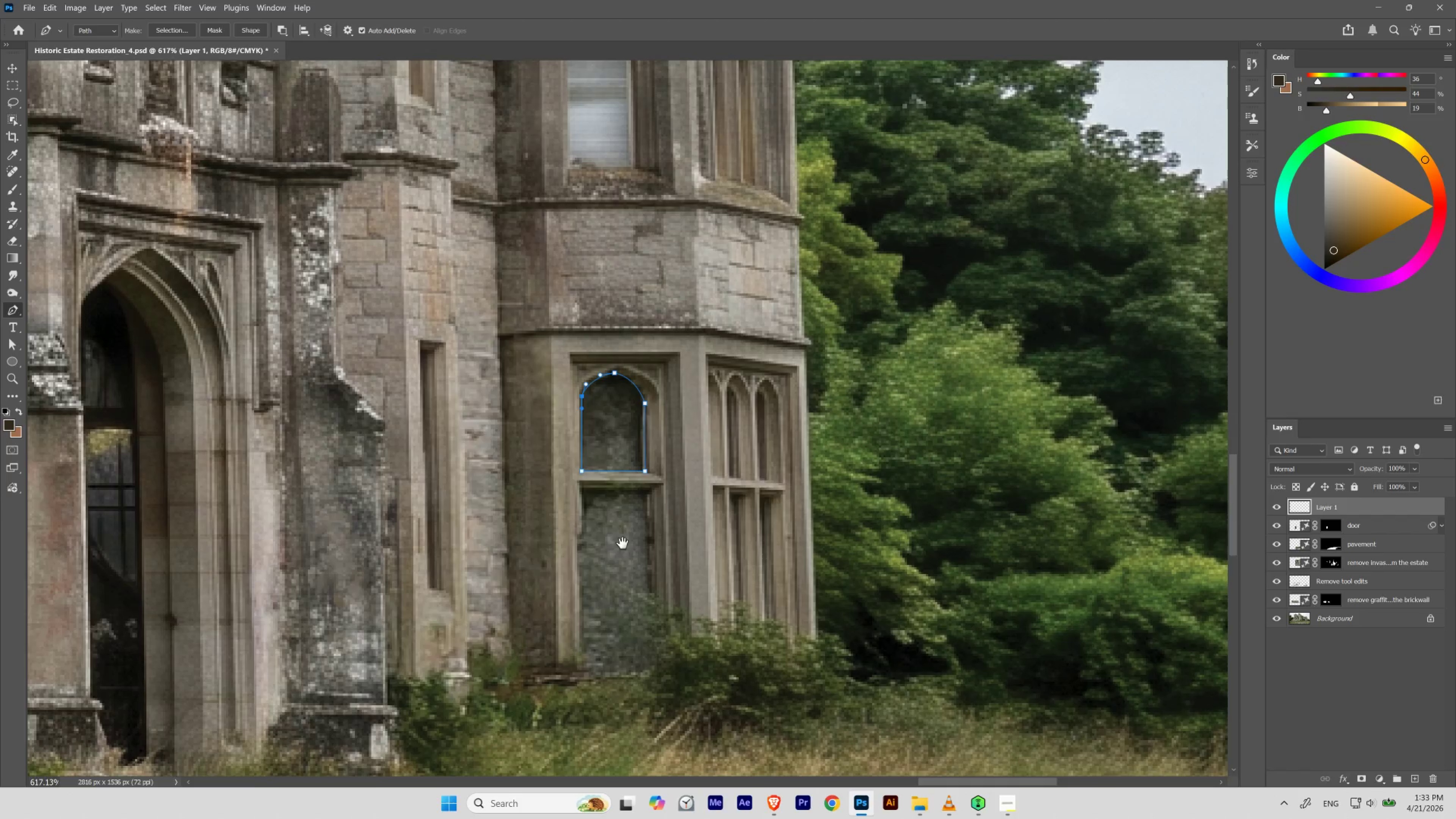 
left_click_drag(start_coordinate=[622, 543], to_coordinate=[589, 338])
 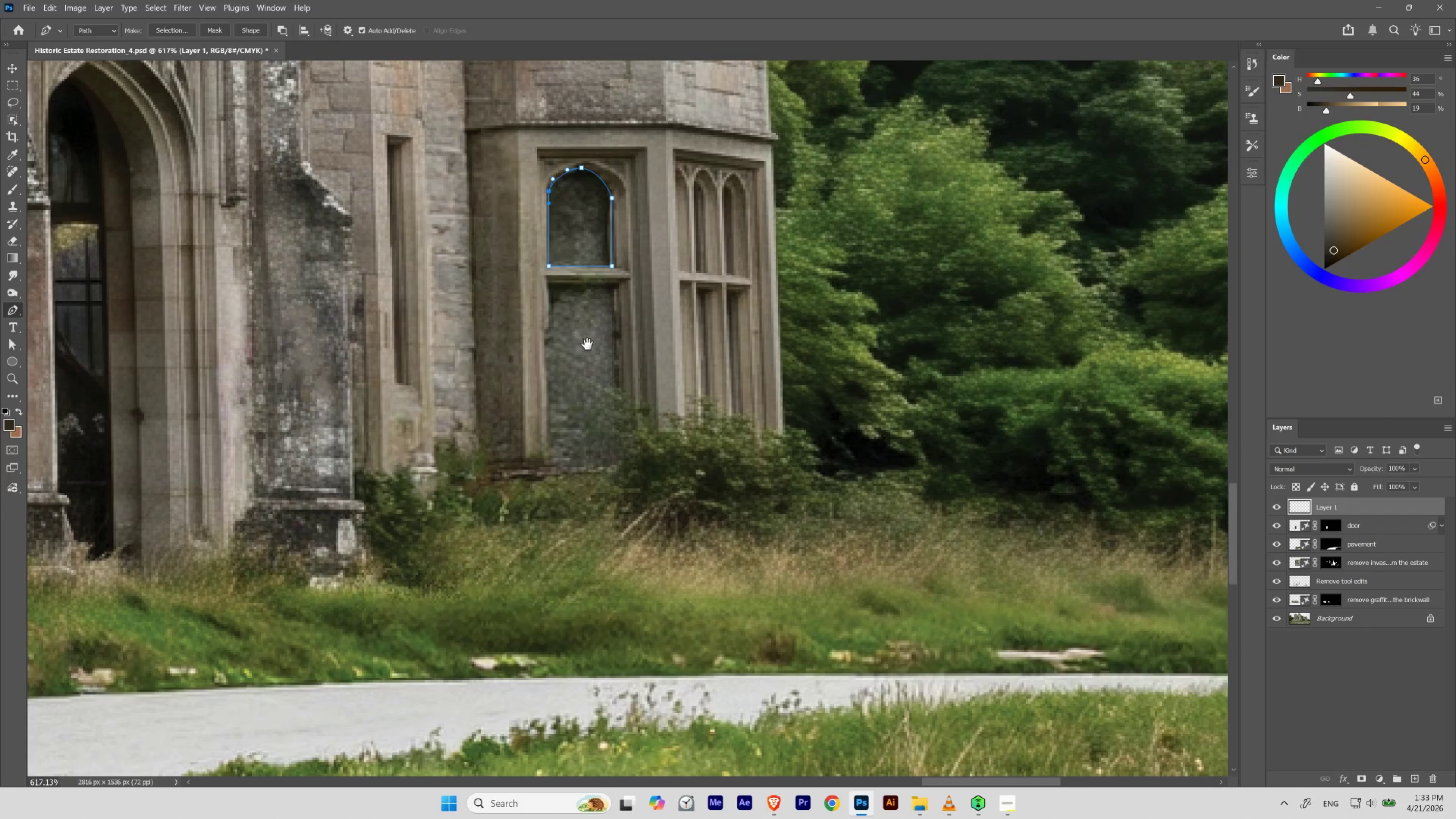 
hold_key(key=ControlLeft, duration=0.64)
left_click_drag(start_coordinate=[581, 340], to_coordinate=[614, 359])
 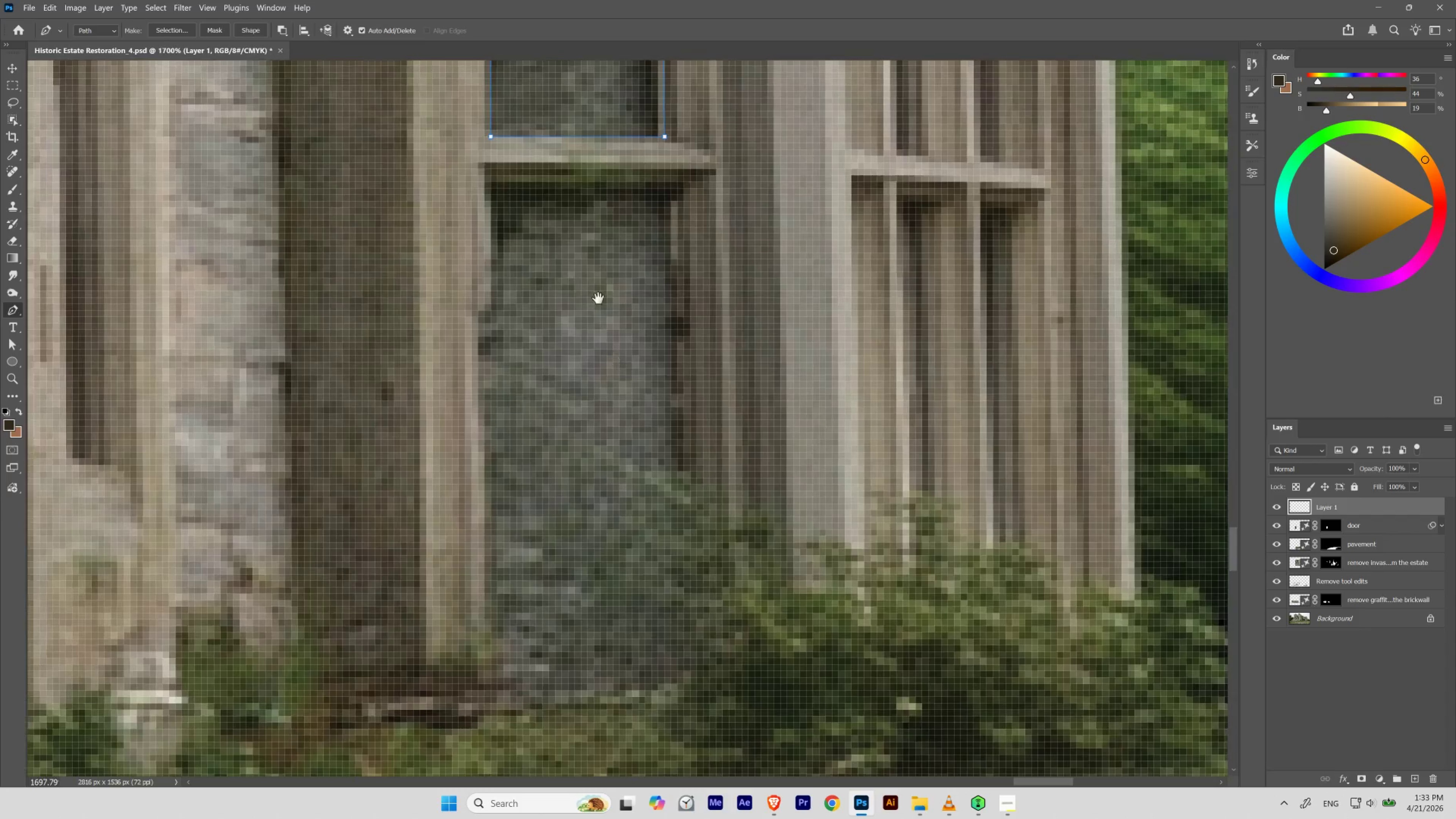 
left_click_drag(start_coordinate=[598, 299], to_coordinate=[597, 375])
 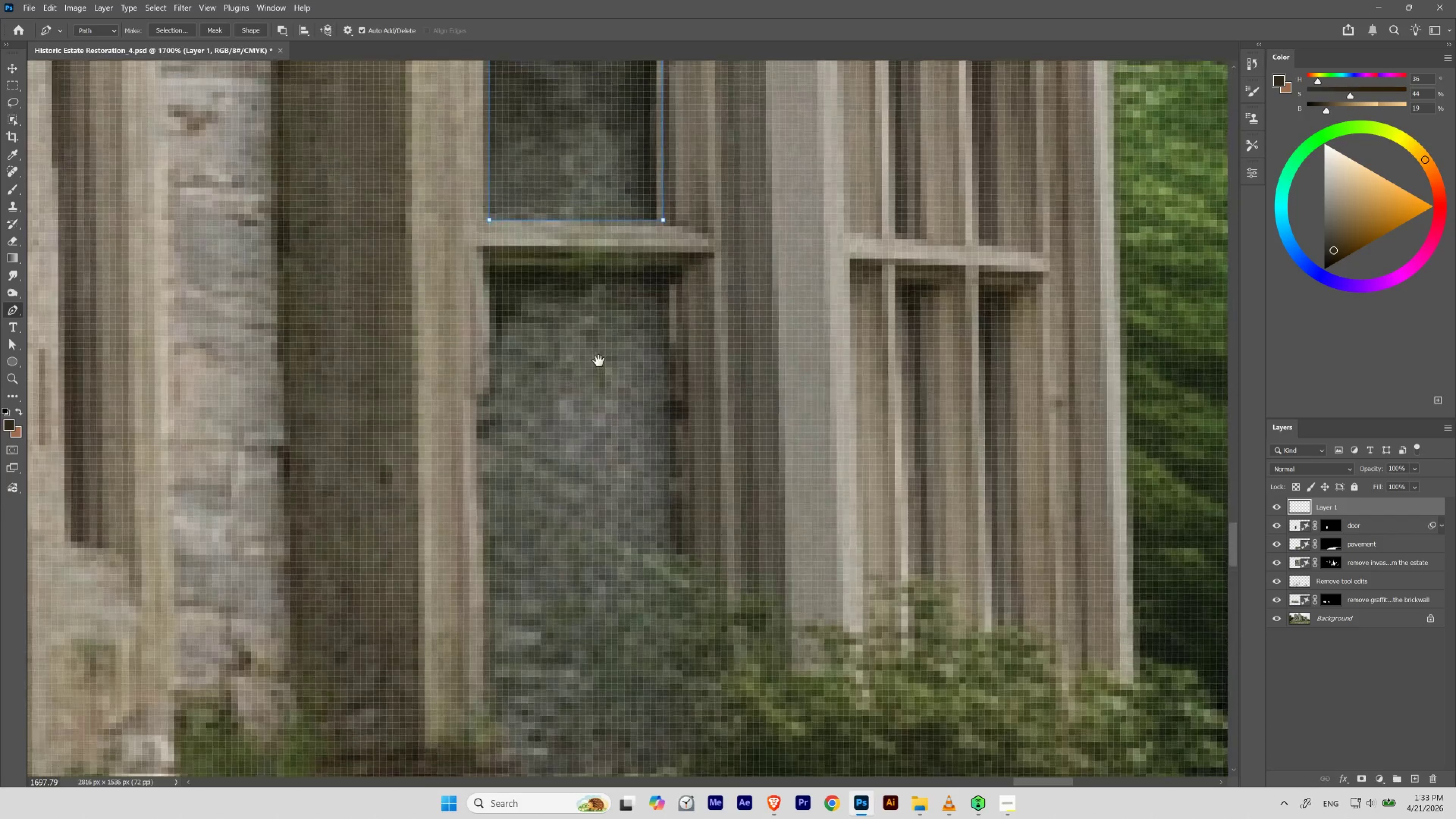 
hold_key(key=ControlLeft, duration=0.73)
left_click_drag(start_coordinate=[597, 358], to_coordinate=[569, 371])
 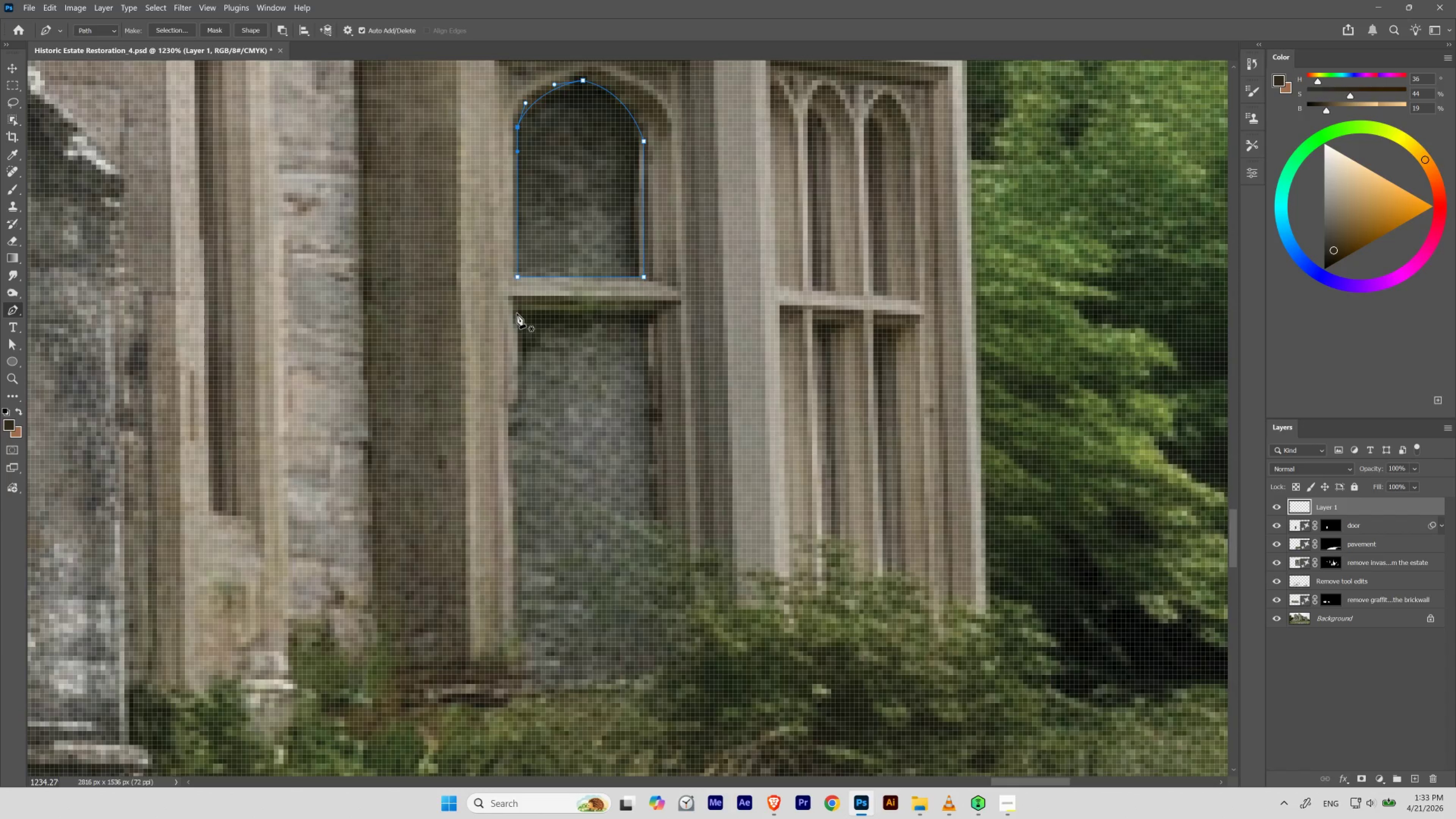 
left_click([516, 313])
 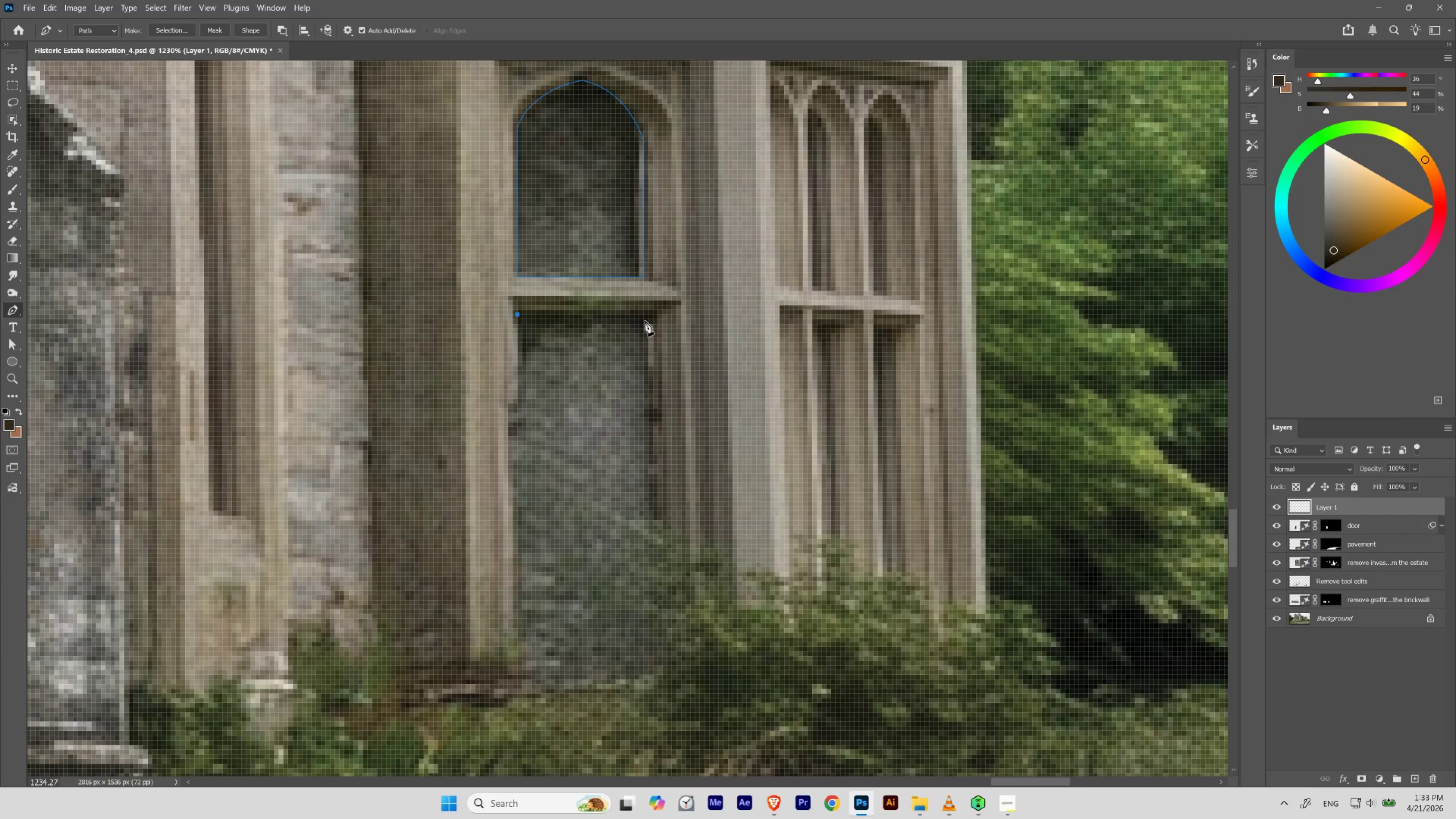 
left_click([646, 318])
 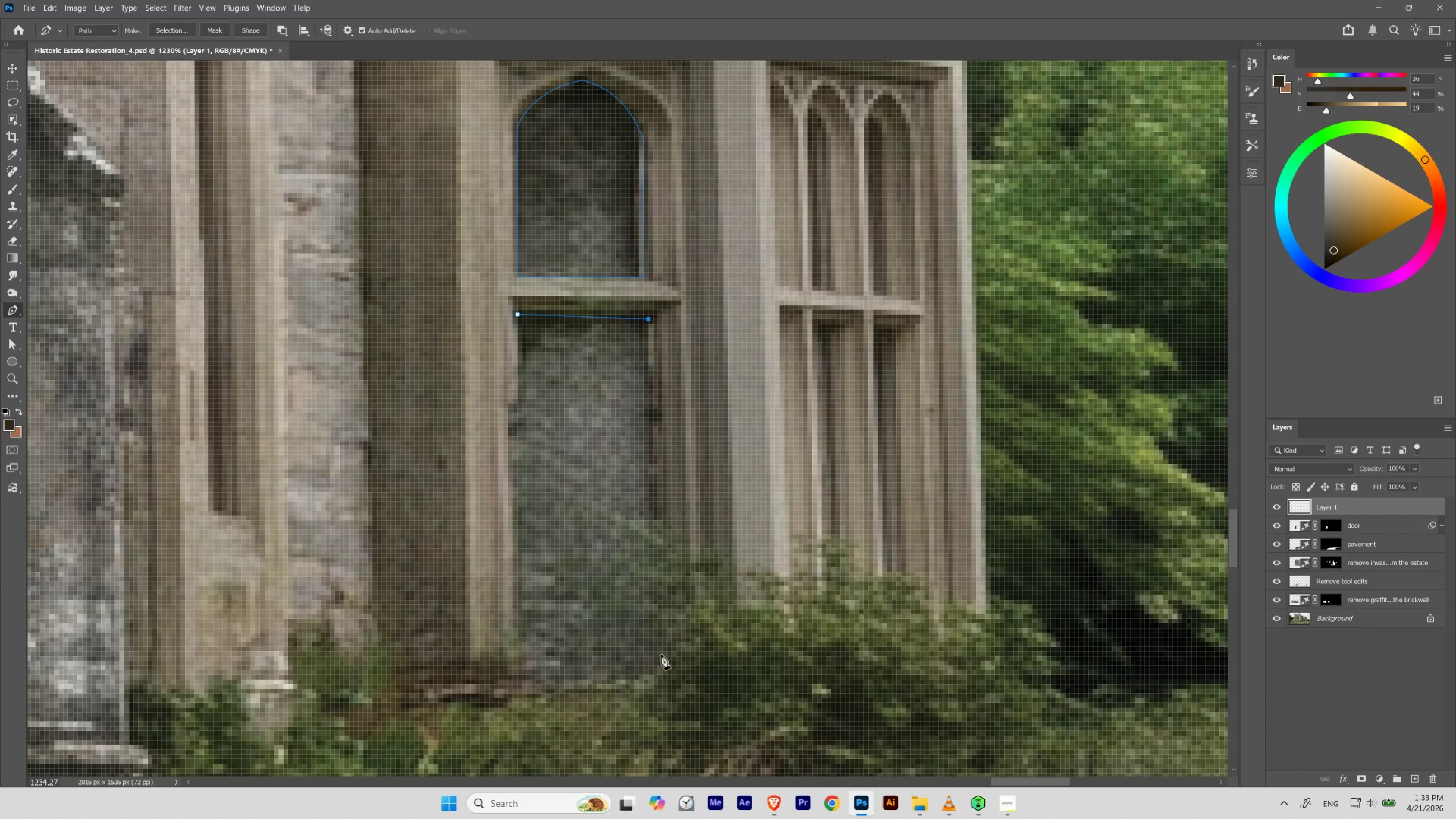 
left_click([663, 652])
 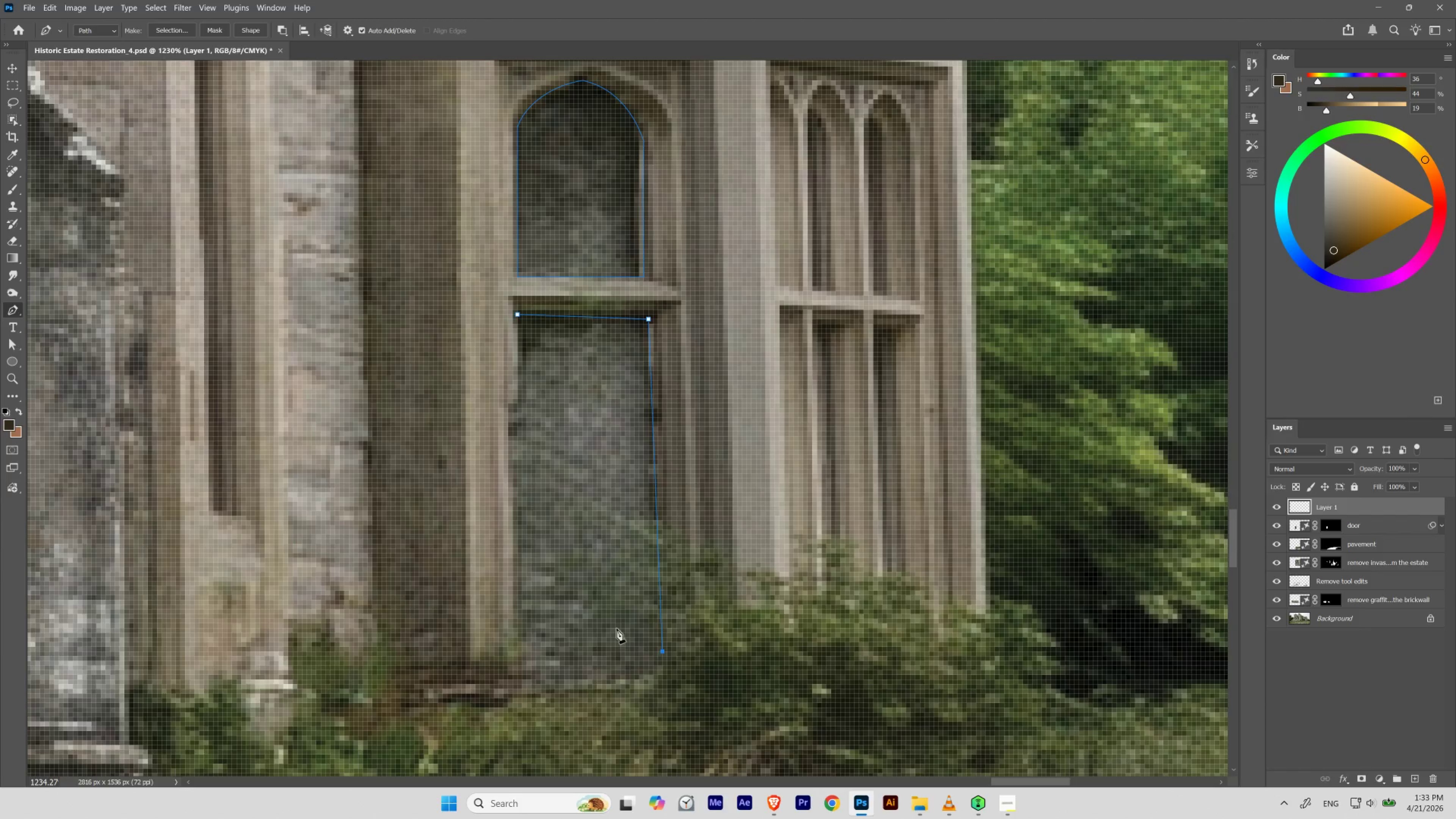 
key(Control+Z)
 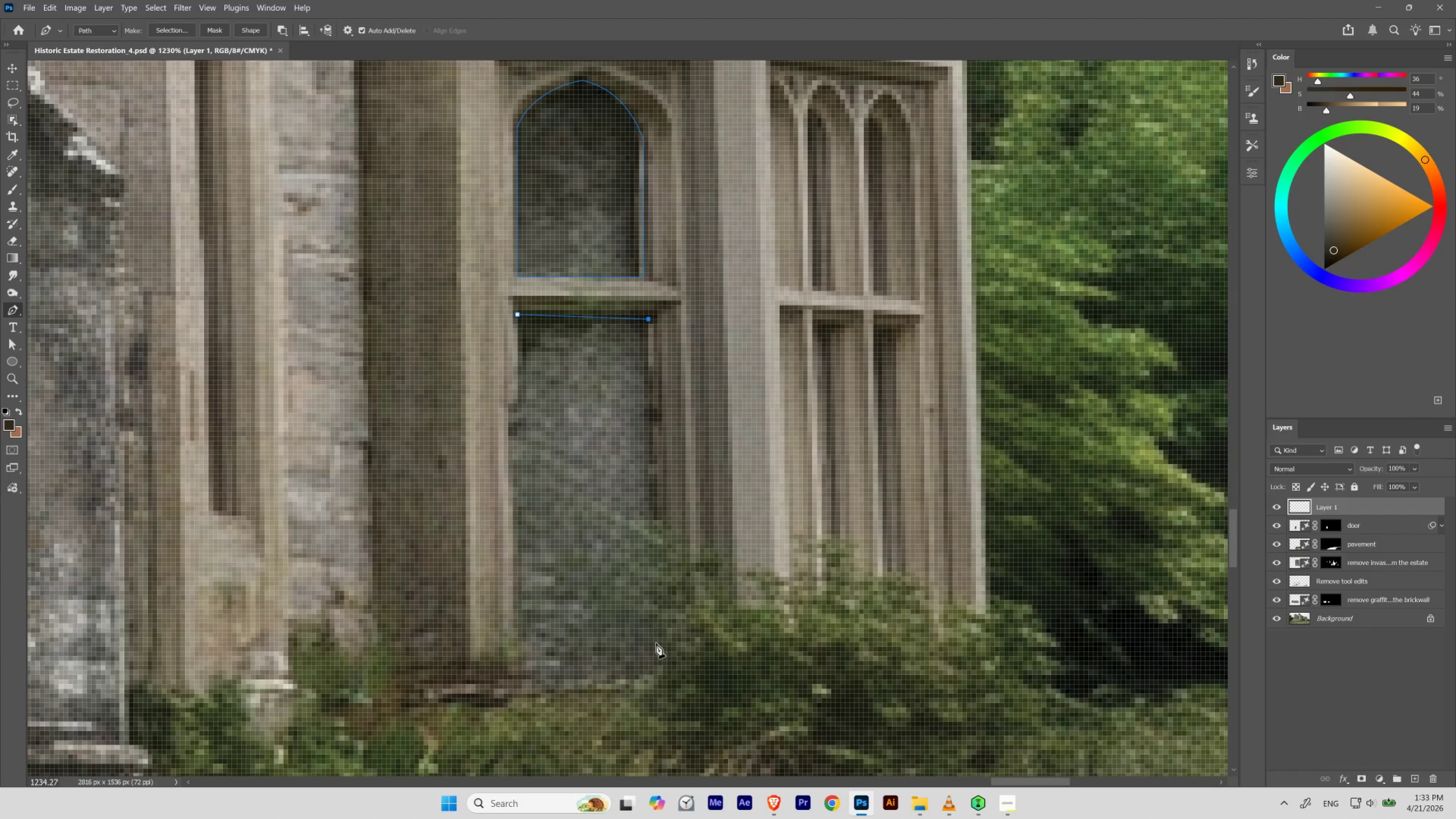 
hold_key(key=ShiftLeft, duration=1.43)
left_click([656, 655])
 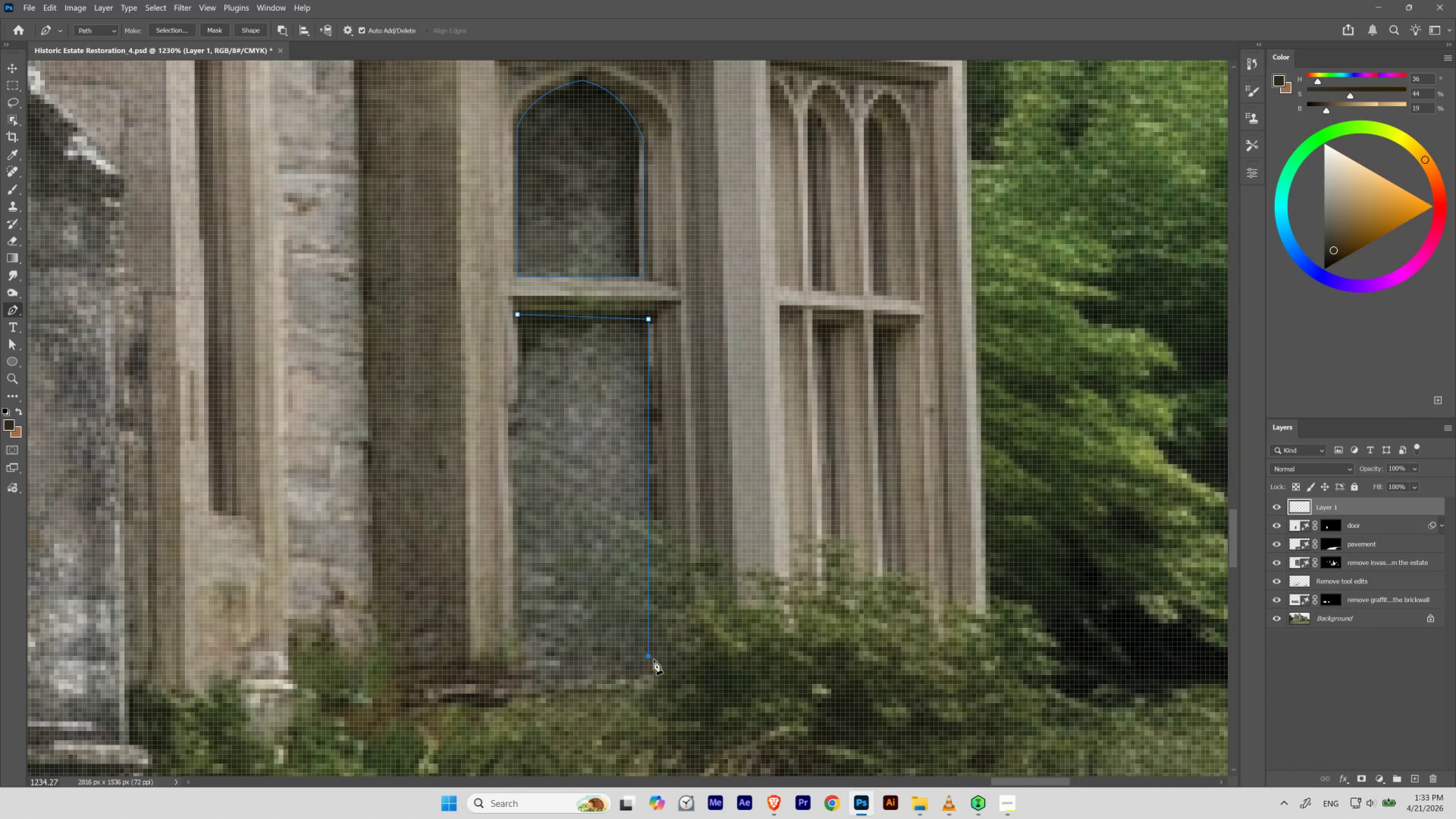 
hold_key(key=ControlLeft, duration=1.37)
left_click_drag(start_coordinate=[649, 656], to_coordinate=[653, 656])
 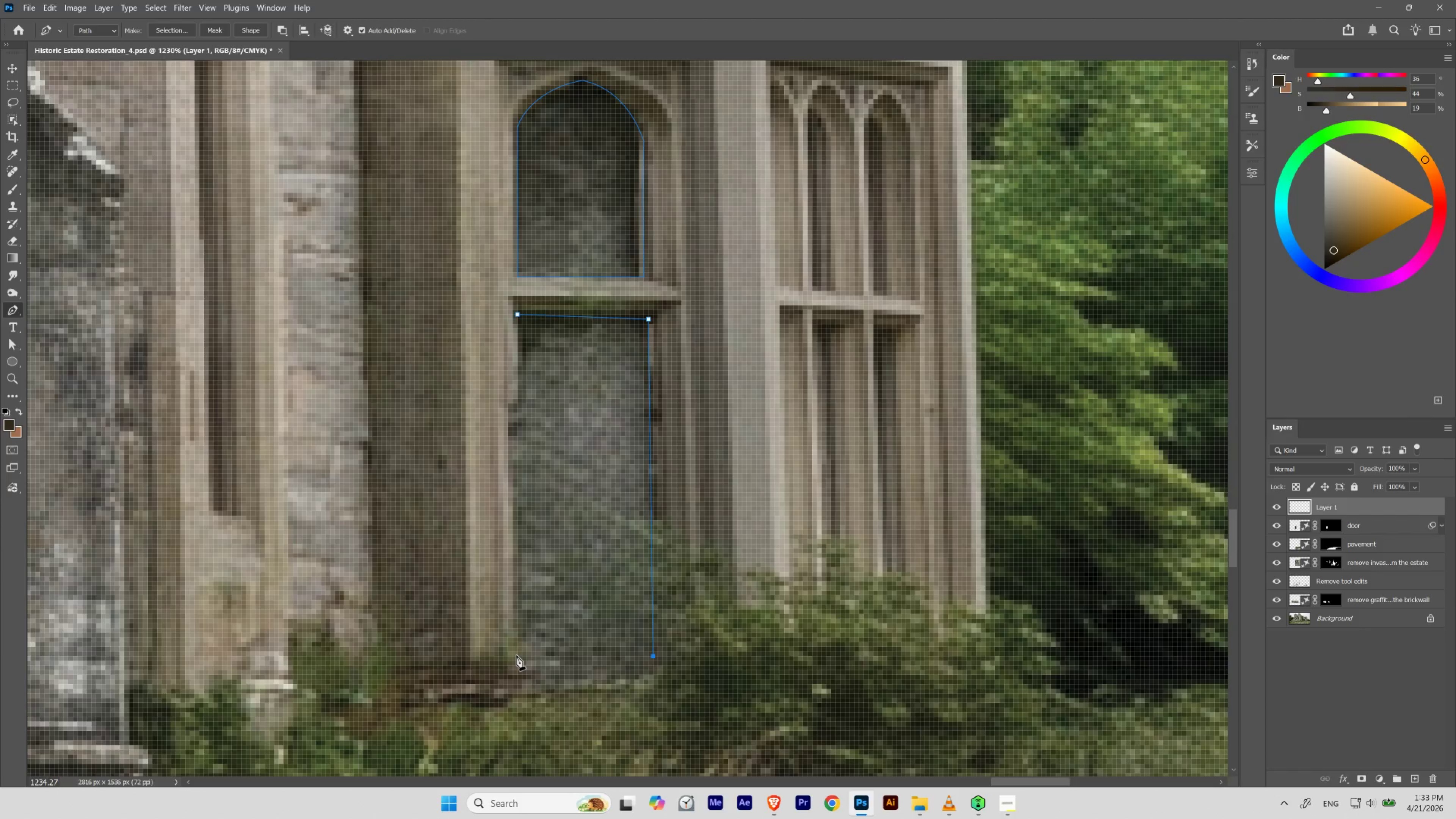 
left_click([517, 655])
 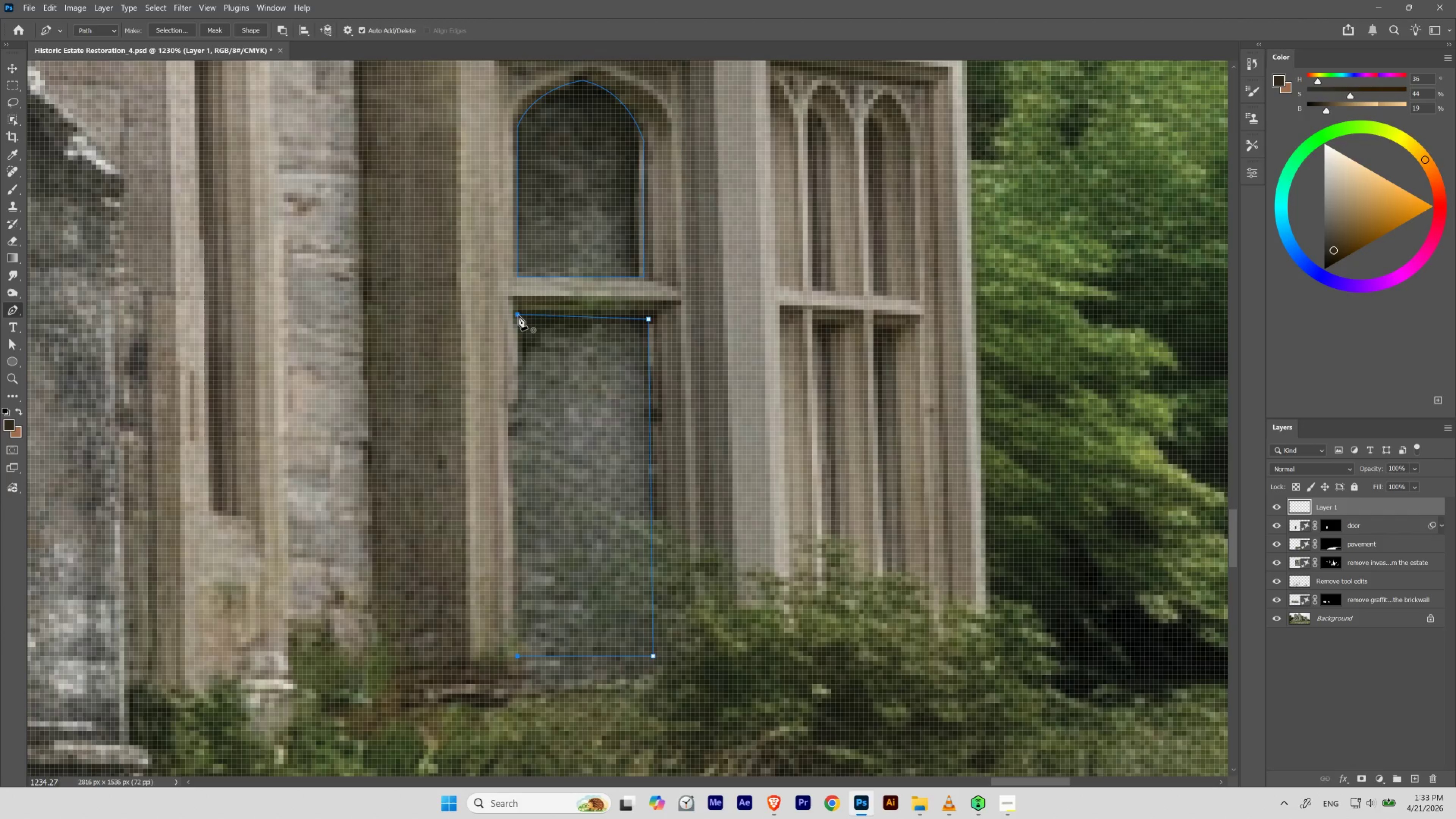 
left_click([519, 313])
 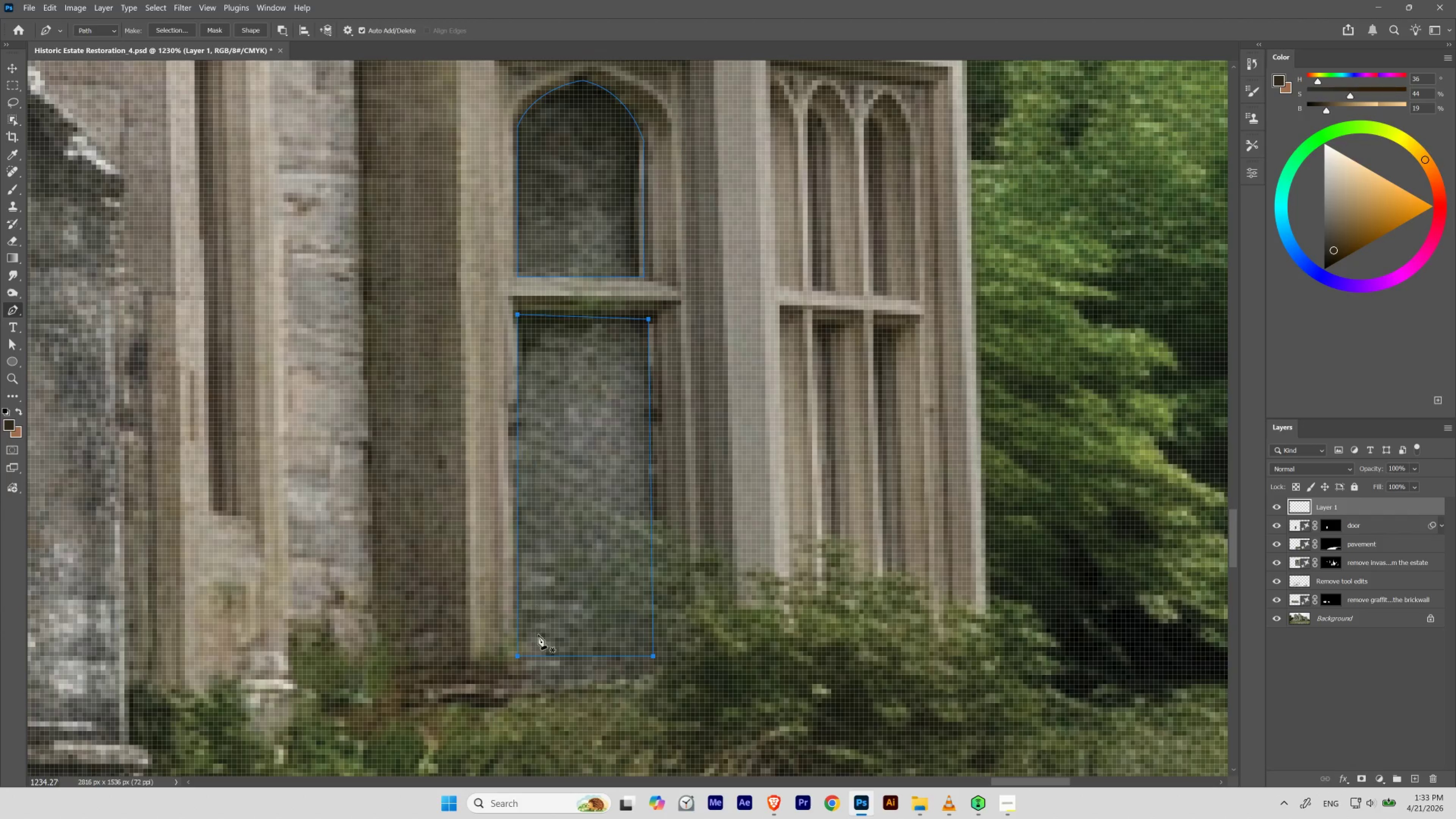 
hold_key(key=ControlLeft, duration=5.15)
left_click_drag(start_coordinate=[500, 676], to_coordinate=[534, 637])
 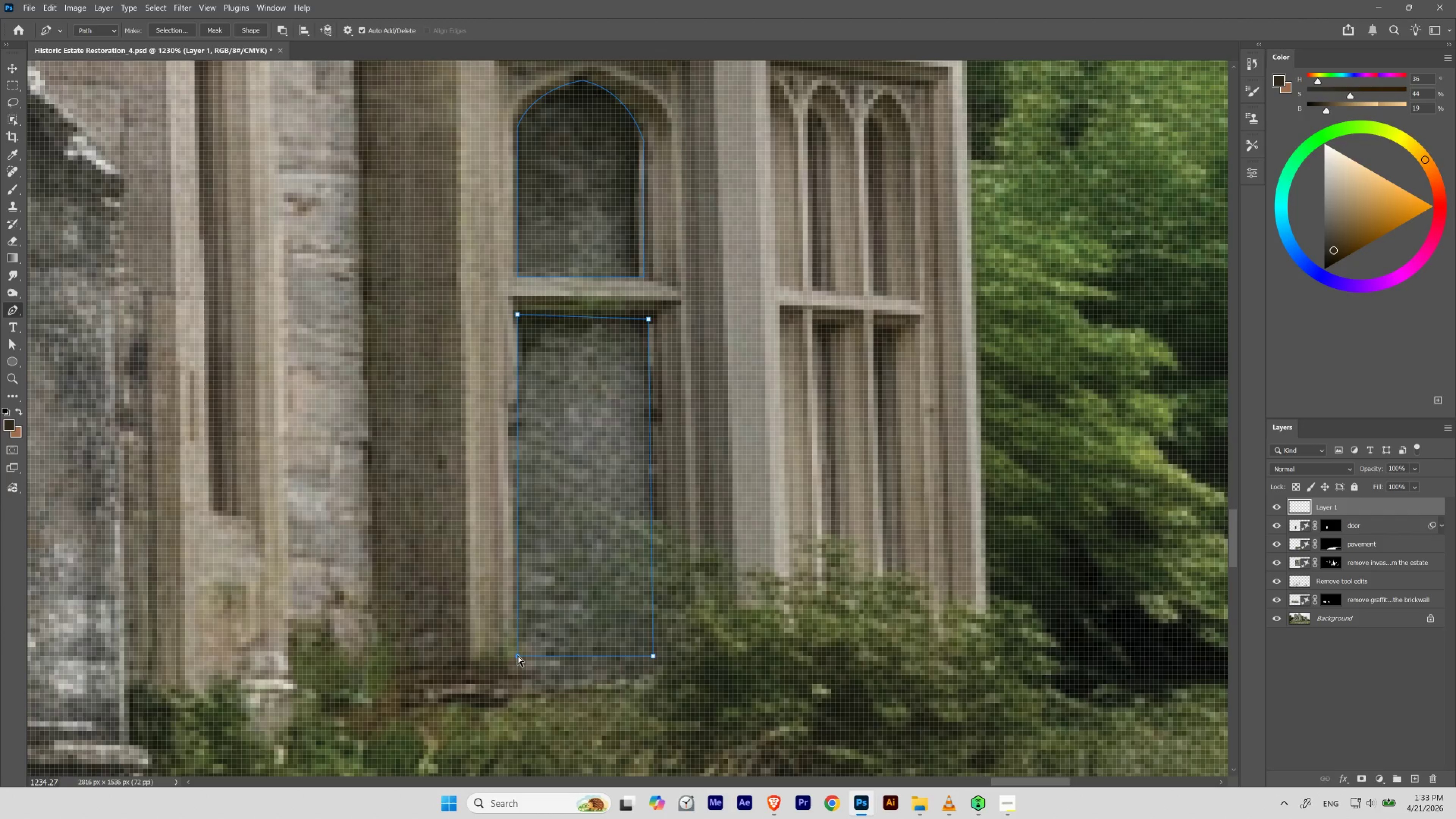 
left_click_drag(start_coordinate=[517, 655], to_coordinate=[520, 655])
 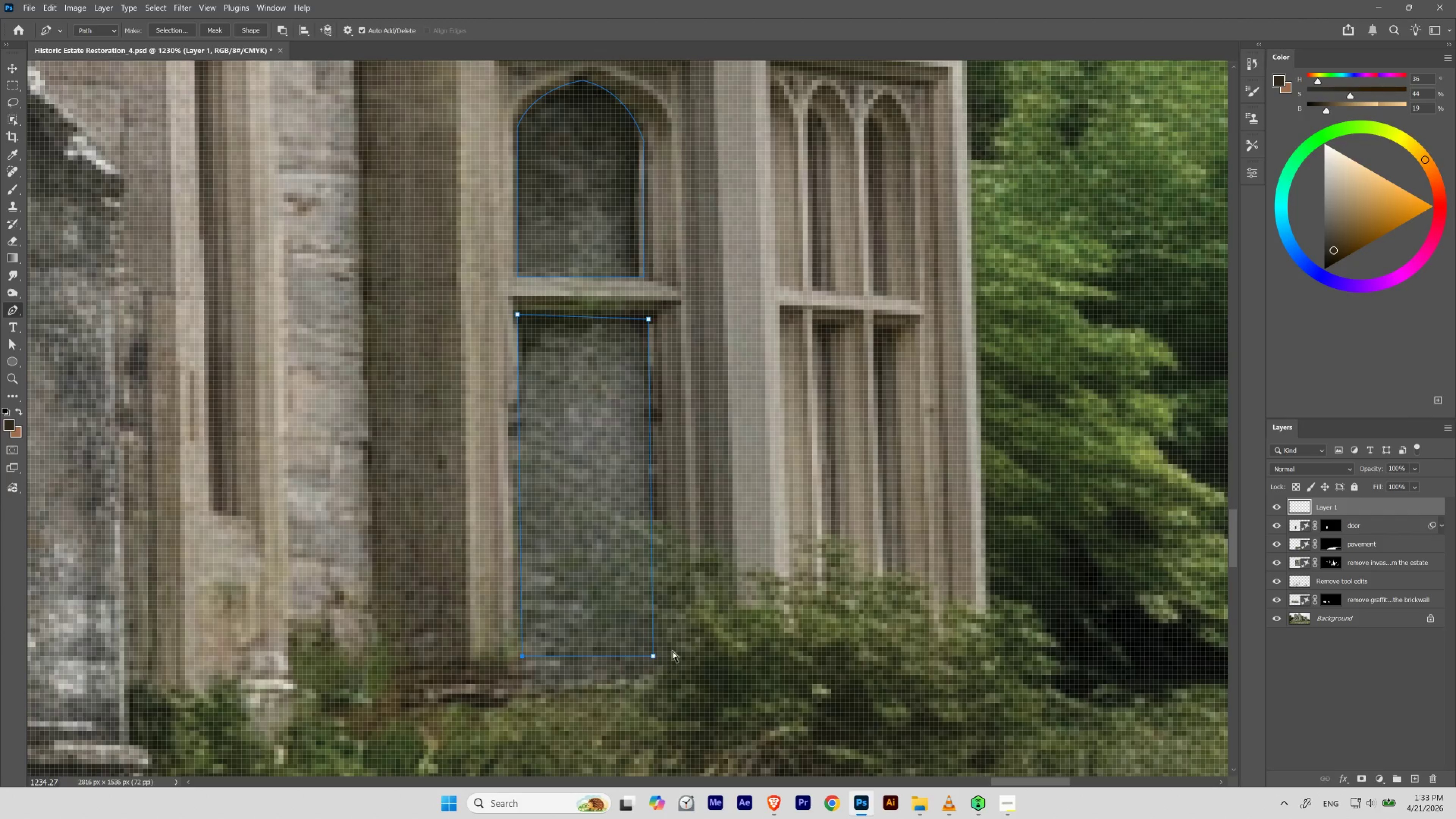 
left_click_drag(start_coordinate=[672, 646], to_coordinate=[638, 667])
 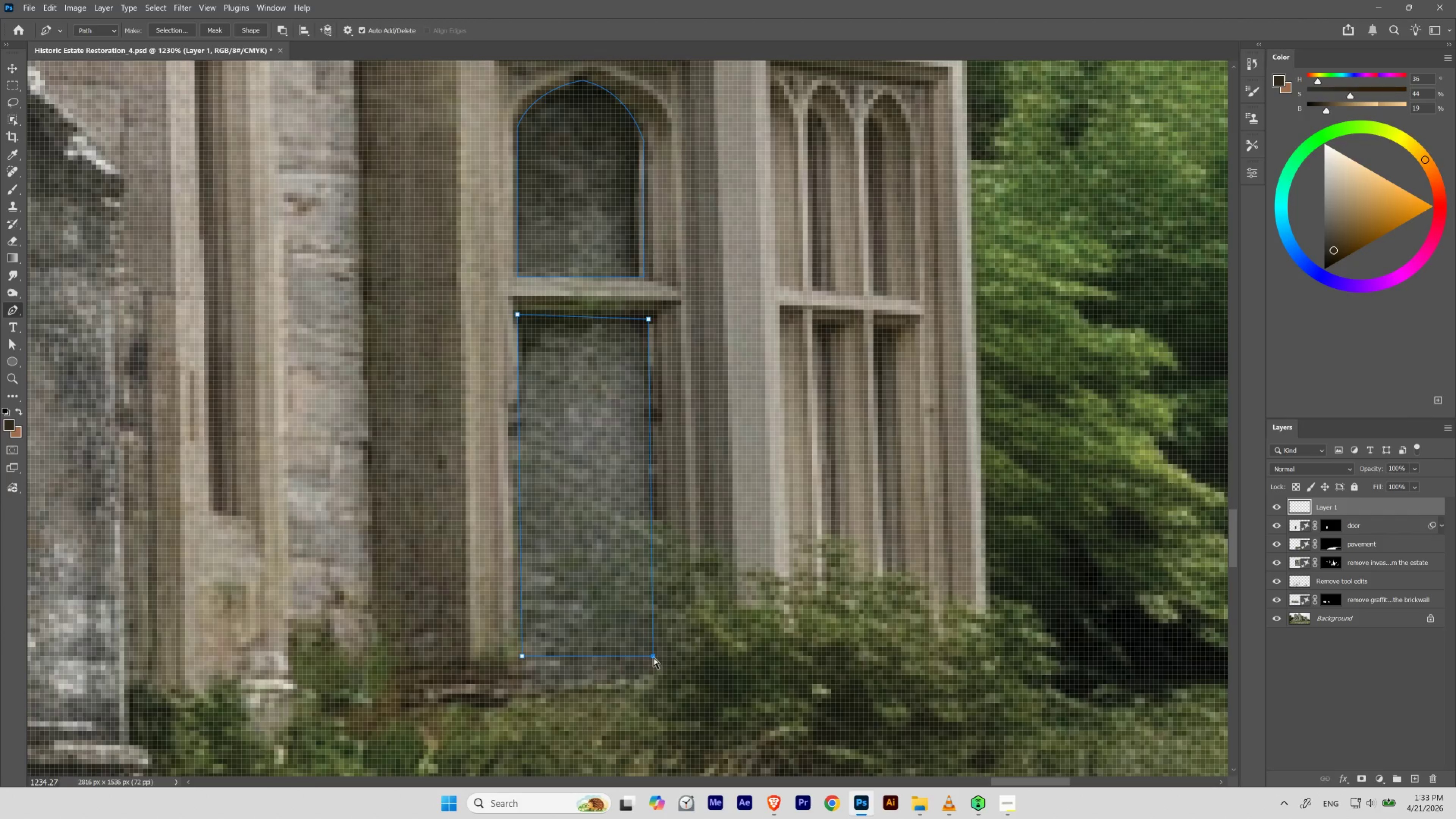 
left_click_drag(start_coordinate=[653, 656], to_coordinate=[654, 652])
 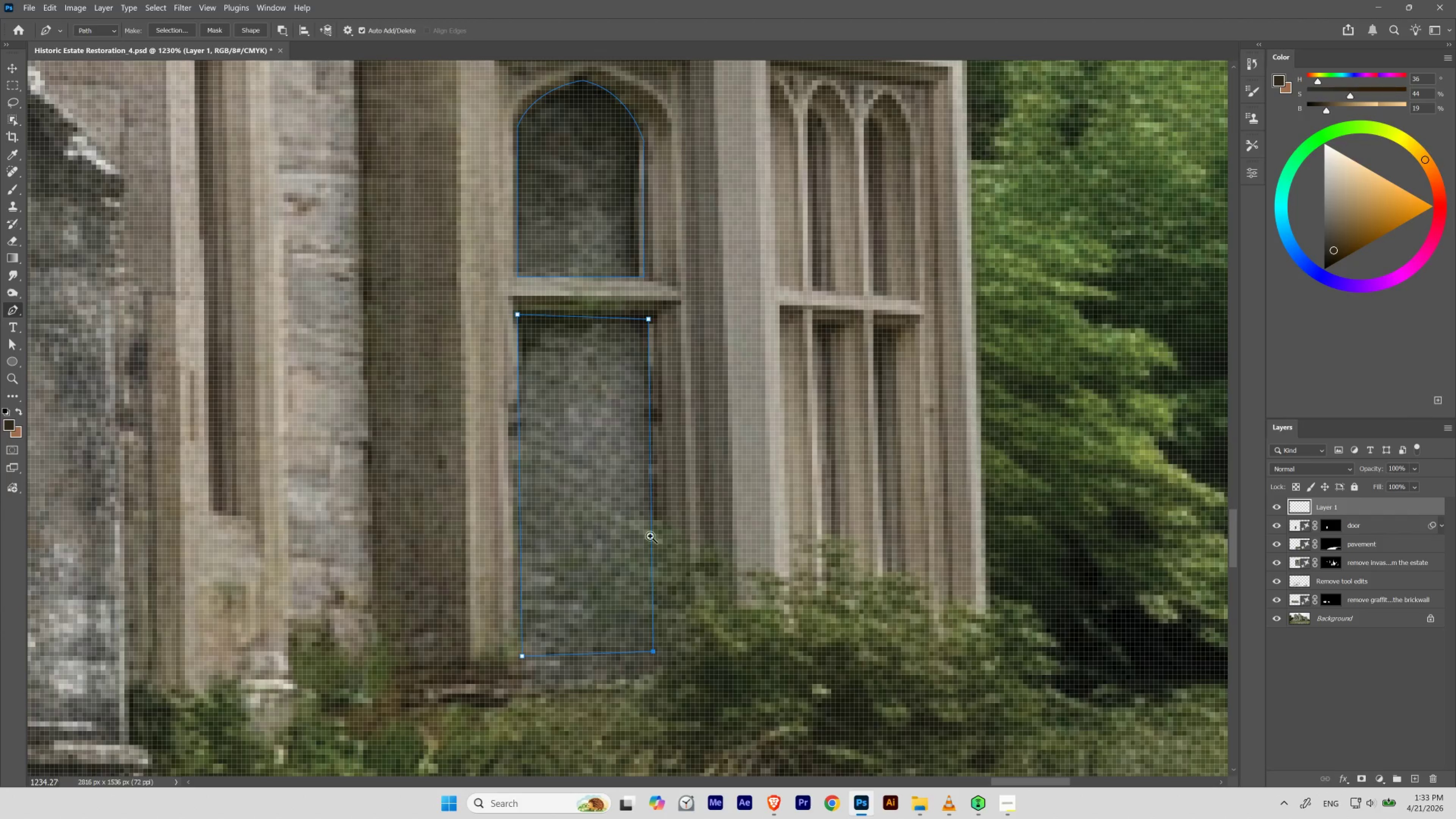 
hold_key(key=Space, duration=3.6)
 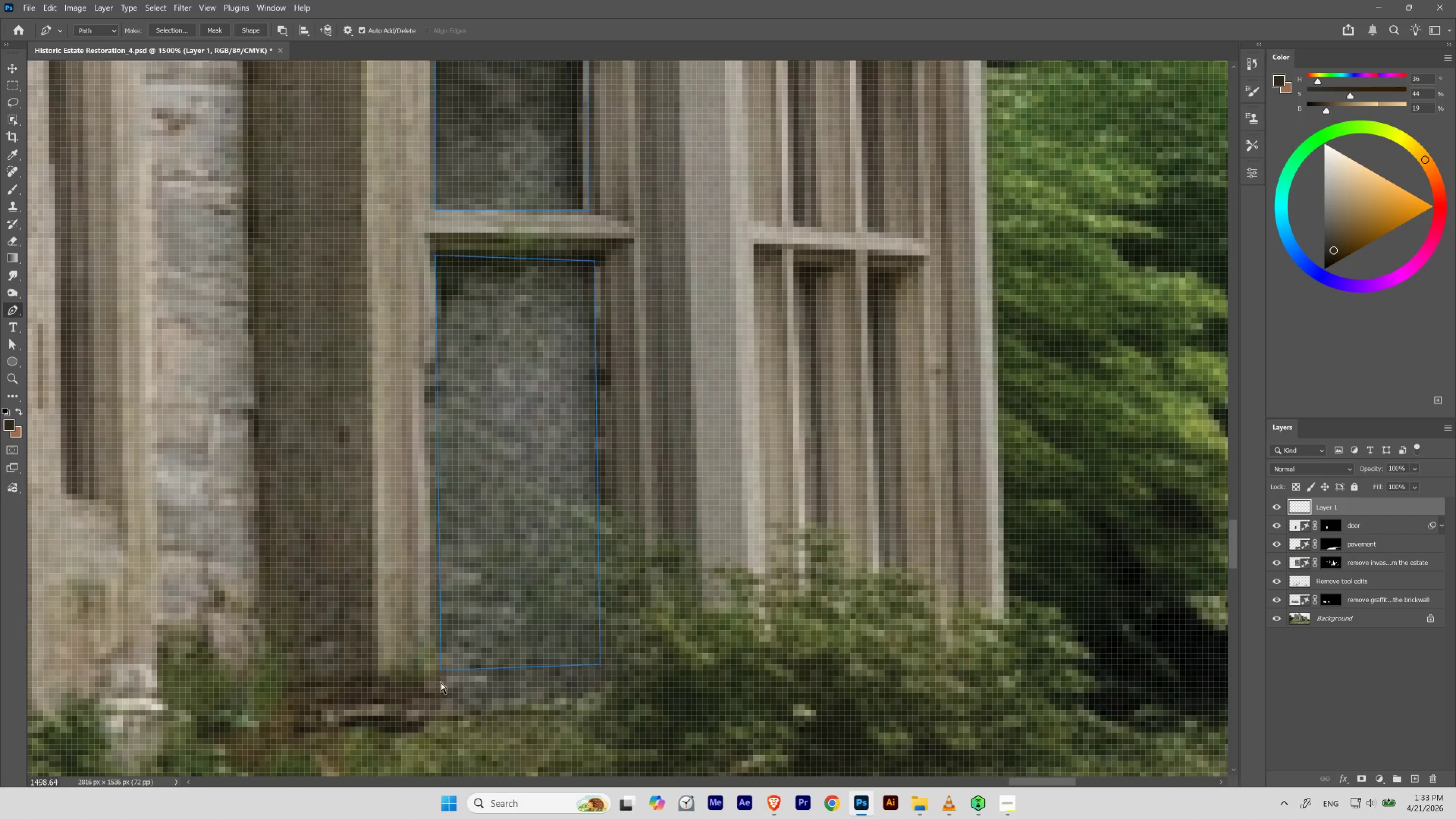 
left_click_drag(start_coordinate=[653, 531], to_coordinate=[611, 545])
 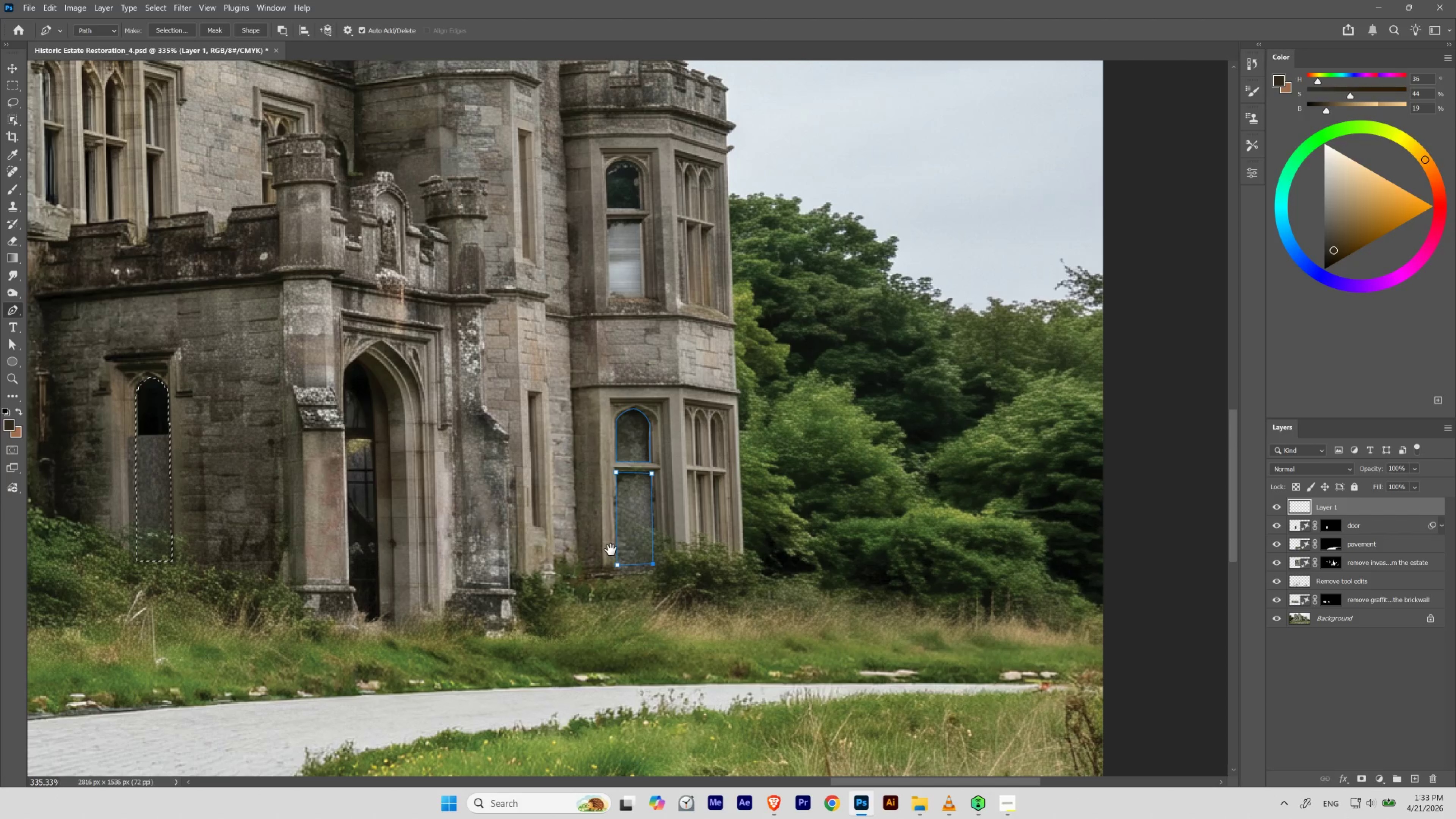 
hold_key(key=ControlLeft, duration=1.05)
left_click_drag(start_coordinate=[686, 514], to_coordinate=[732, 548])
 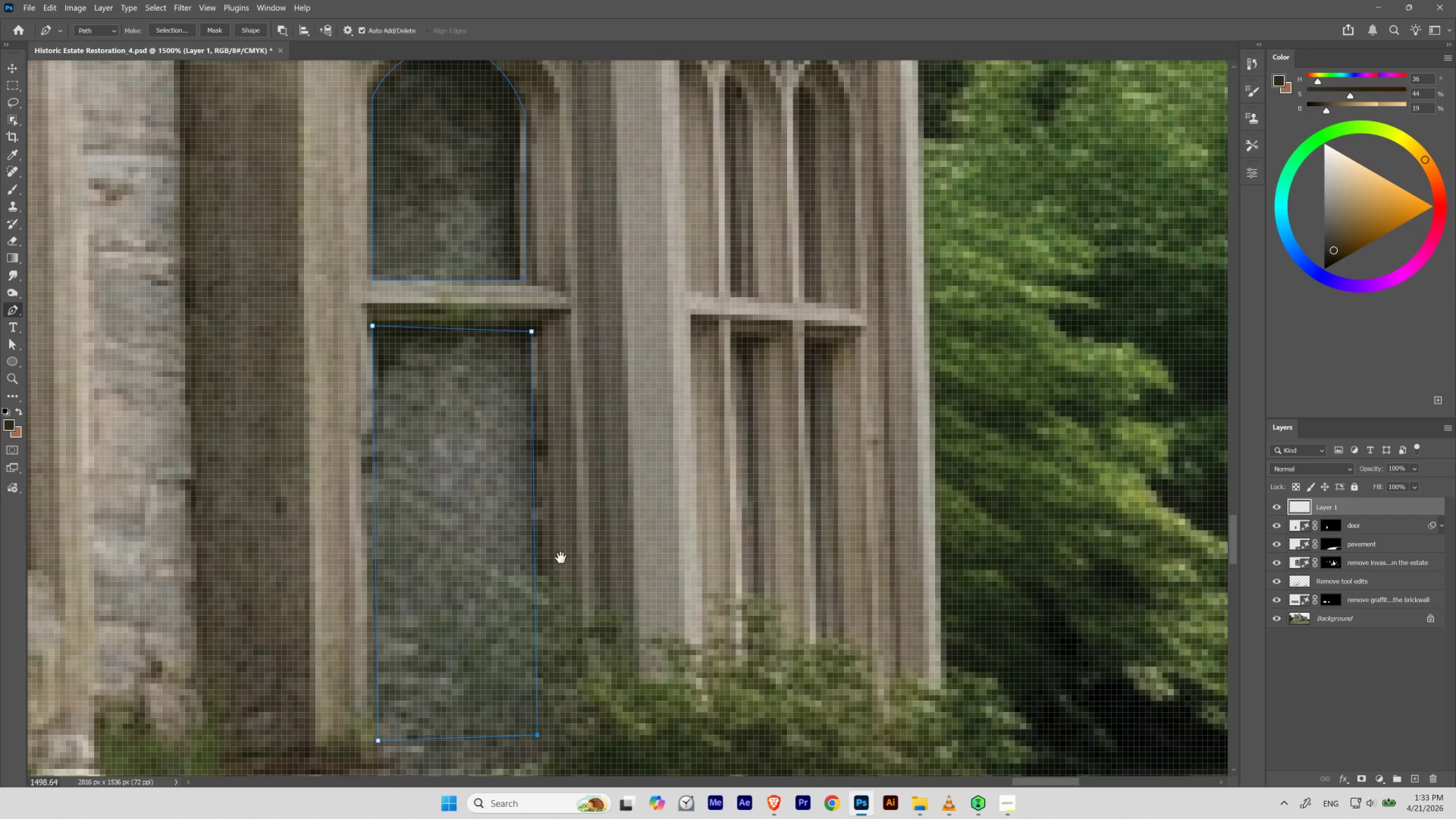 
left_click_drag(start_coordinate=[567, 550], to_coordinate=[630, 479])
 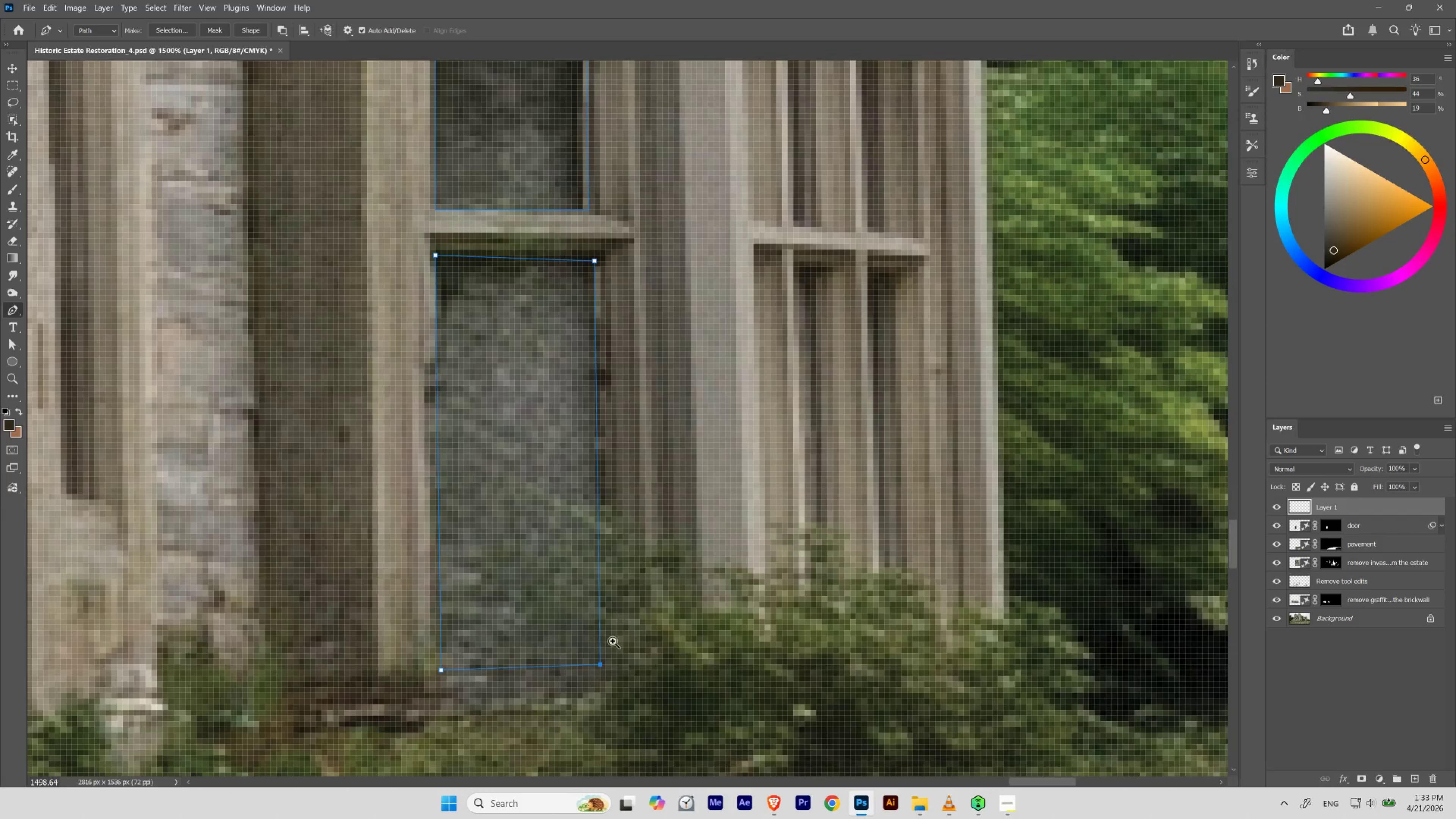 
hold_key(key=ControlLeft, duration=4.5)
left_click_drag(start_coordinate=[437, 686], to_coordinate=[461, 663])
 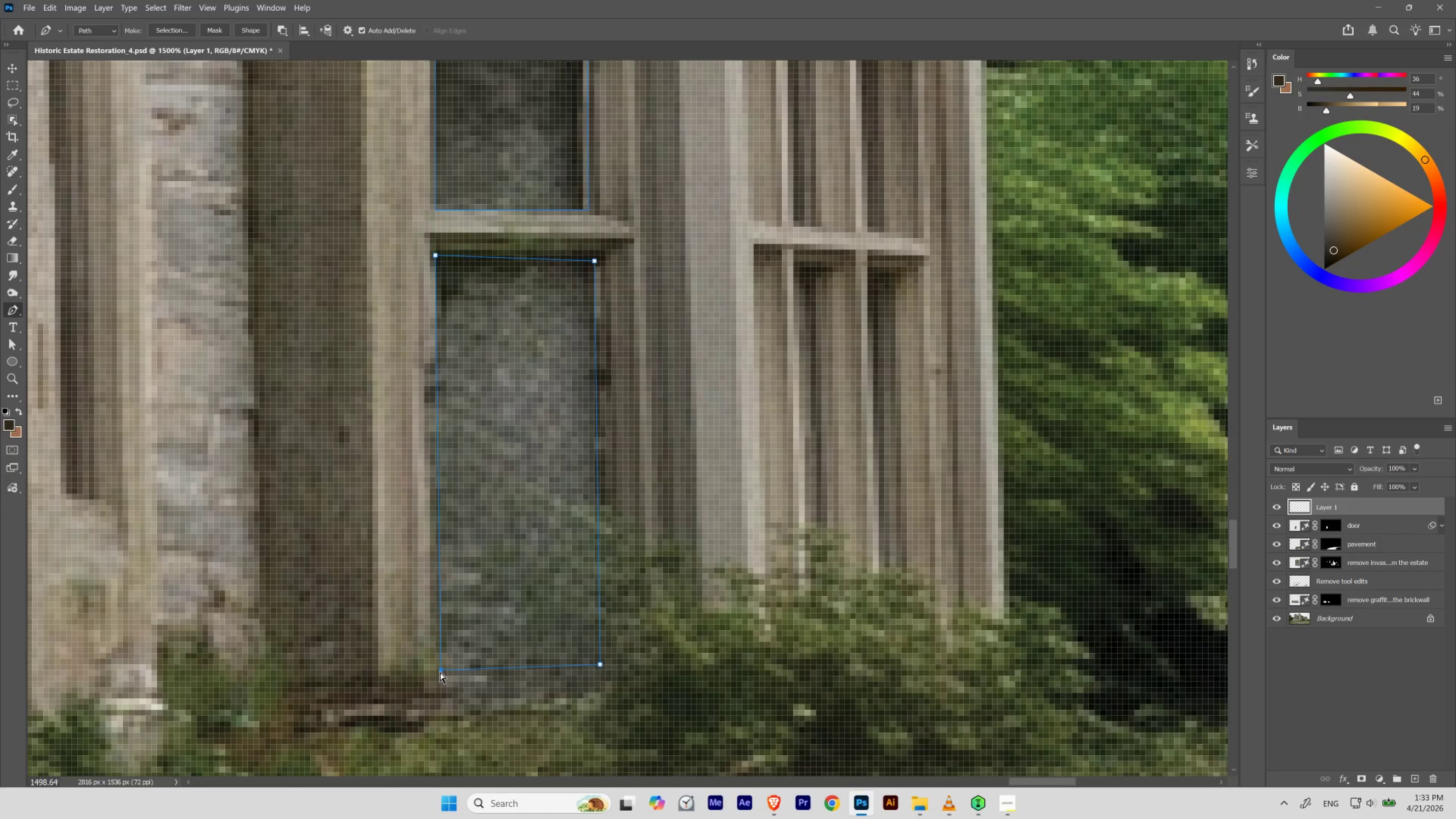 
left_click_drag(start_coordinate=[440, 672], to_coordinate=[440, 665])
 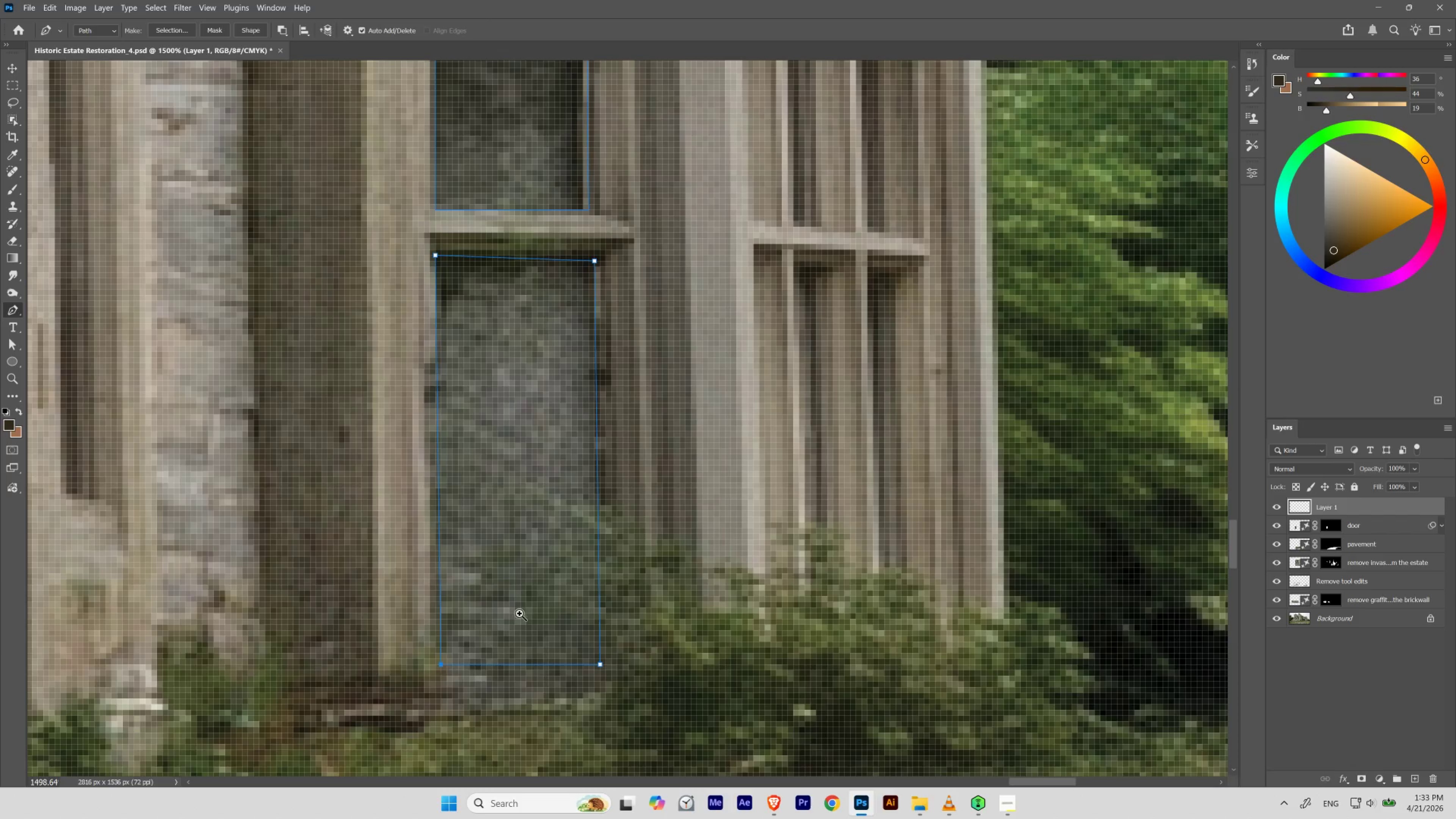 
hold_key(key=Space, duration=1.5)
 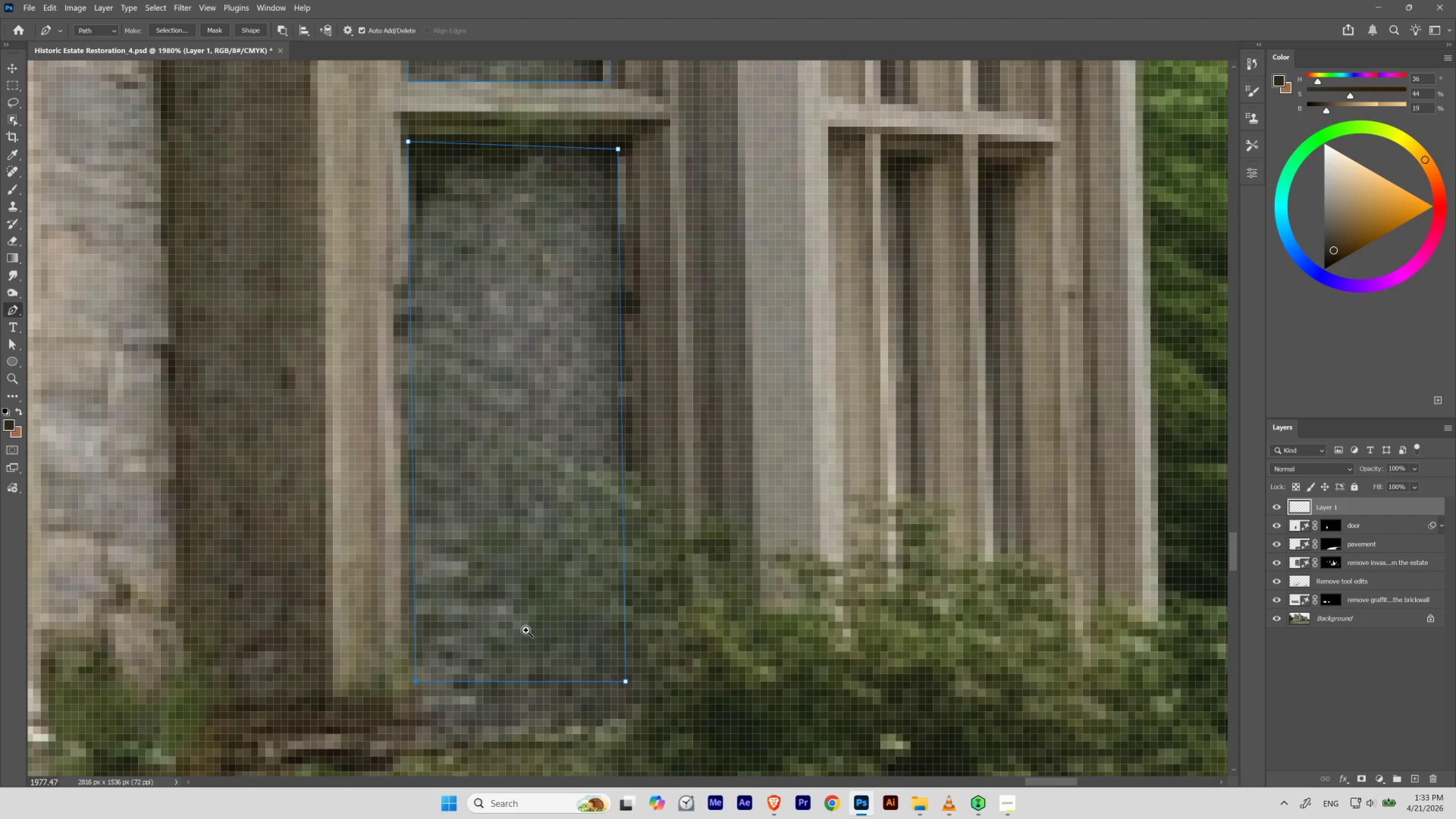 
left_click_drag(start_coordinate=[521, 611], to_coordinate=[523, 634])
 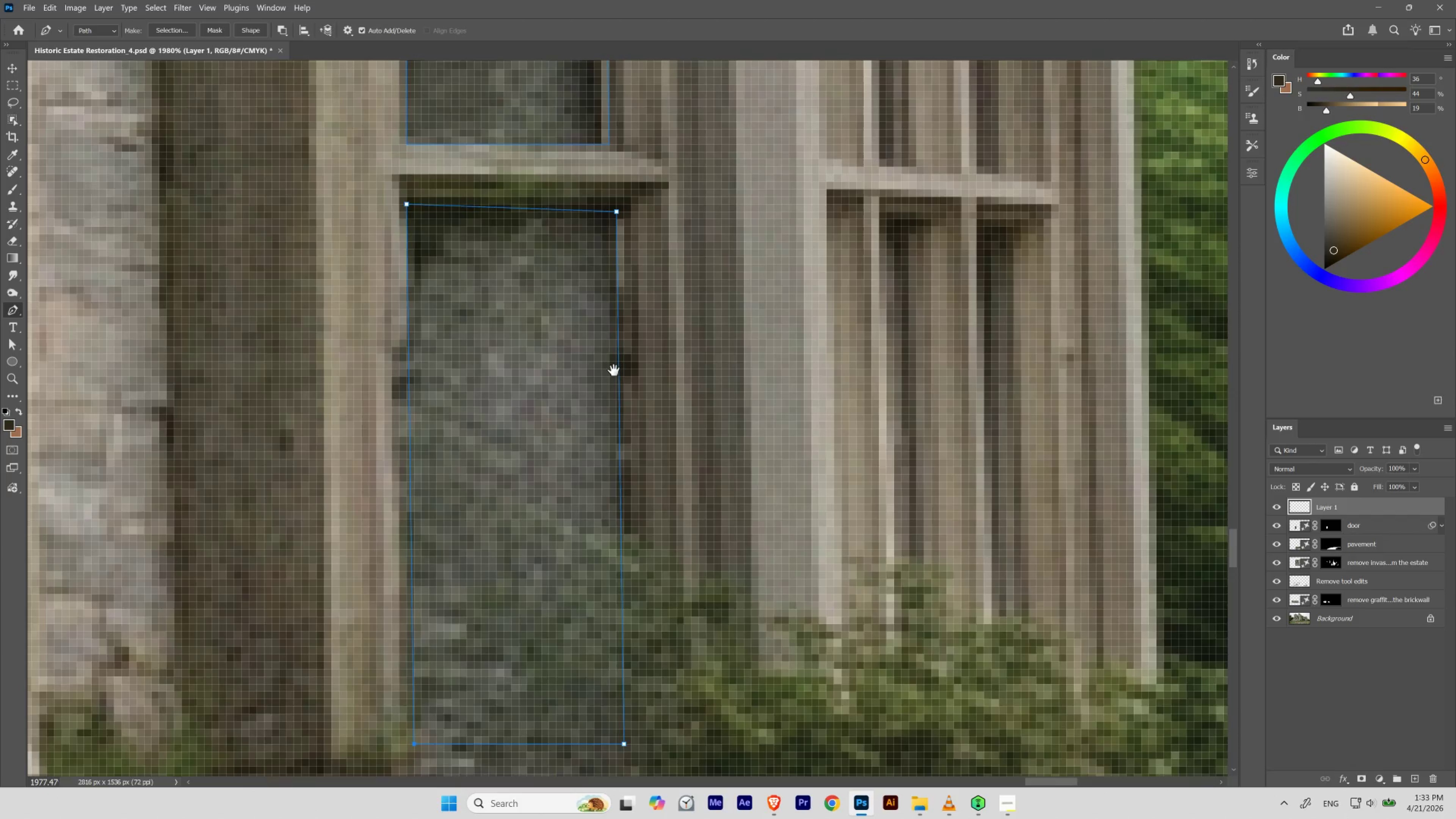 
hold_key(key=Space, duration=1.52)
 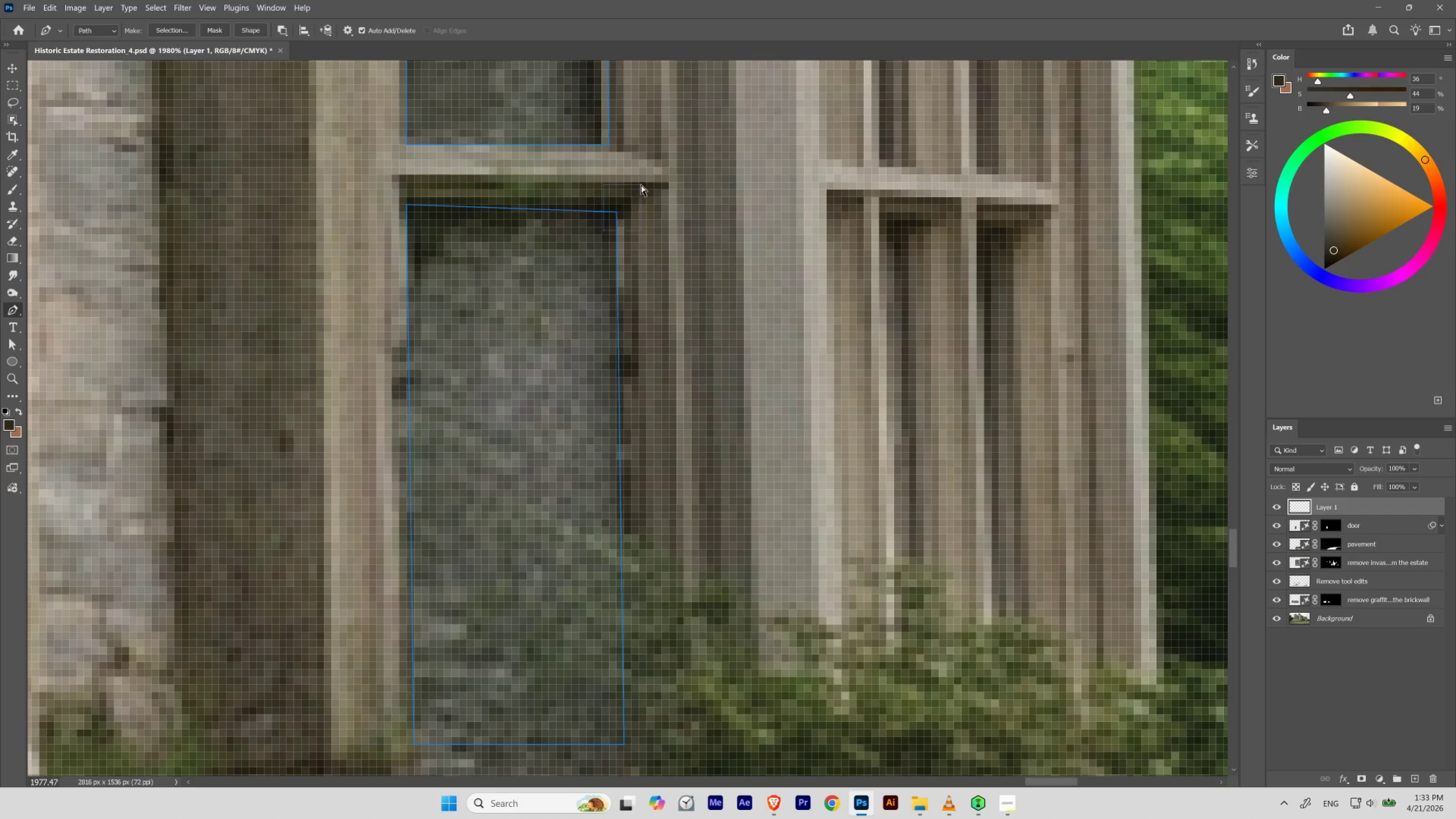 
left_click_drag(start_coordinate=[615, 307], to_coordinate=[614, 370])
 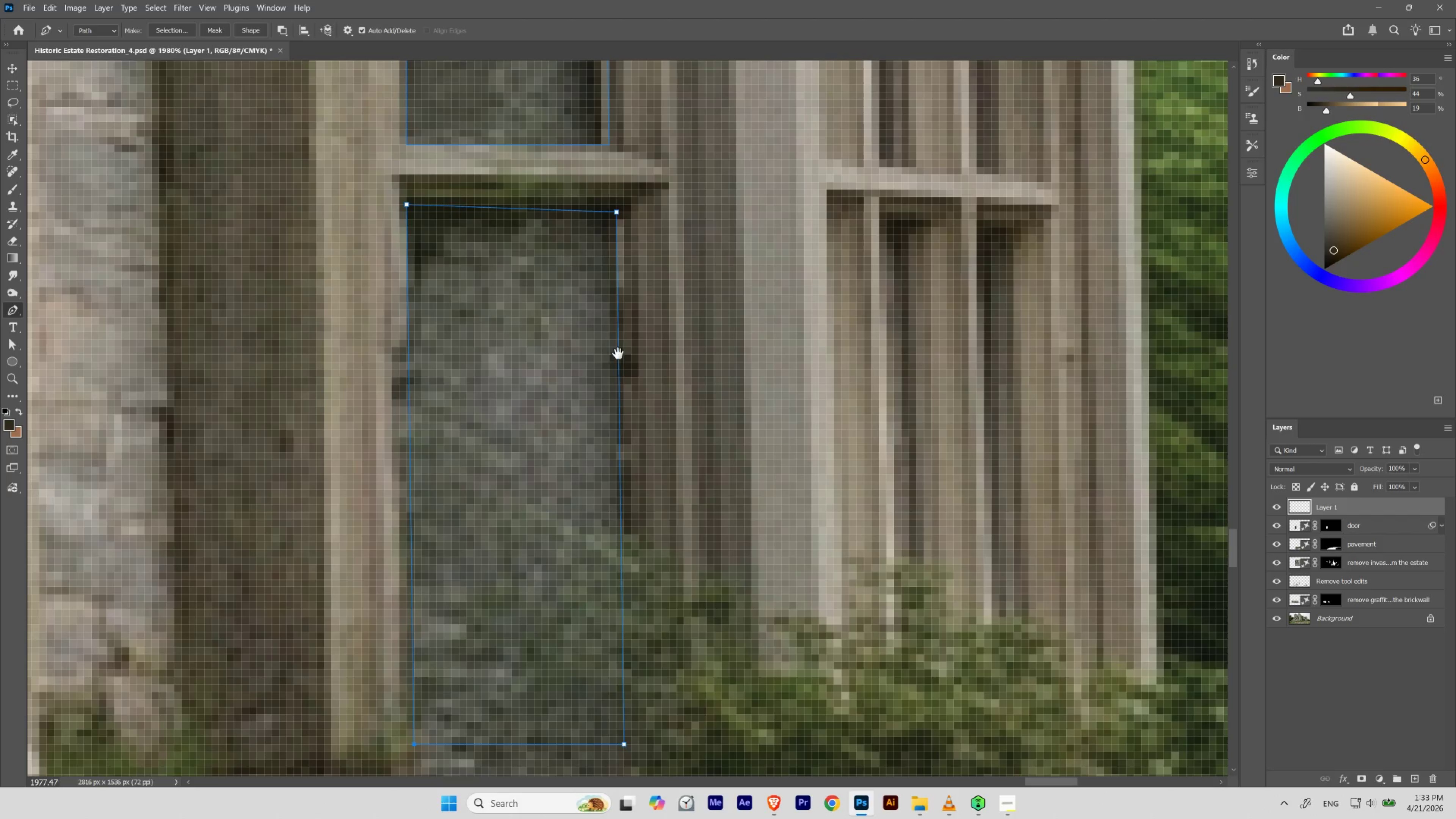 
key(Space)
 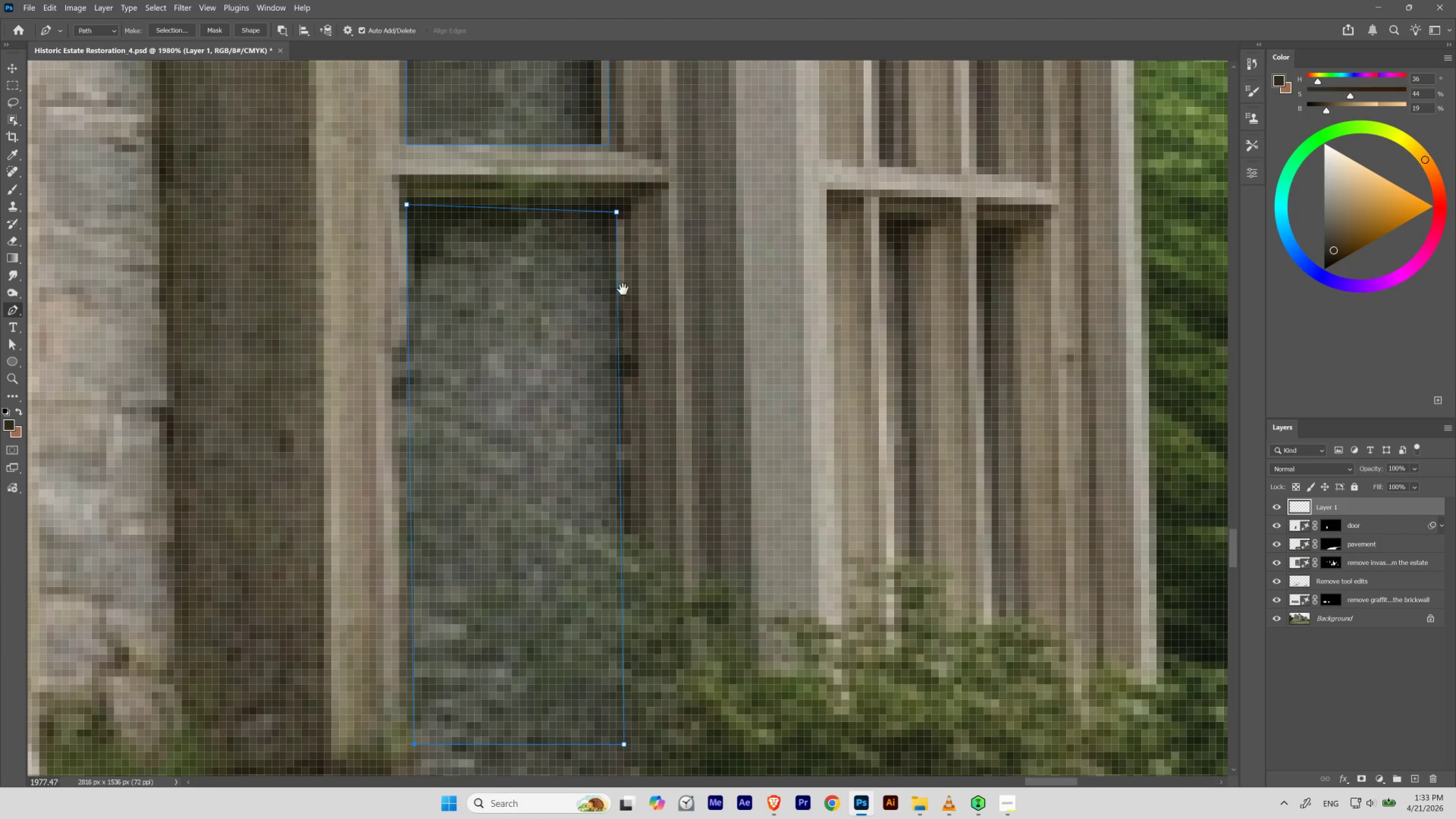 
hold_key(key=ControlLeft, duration=5.42)
left_click_drag(start_coordinate=[603, 230], to_coordinate=[641, 185])
 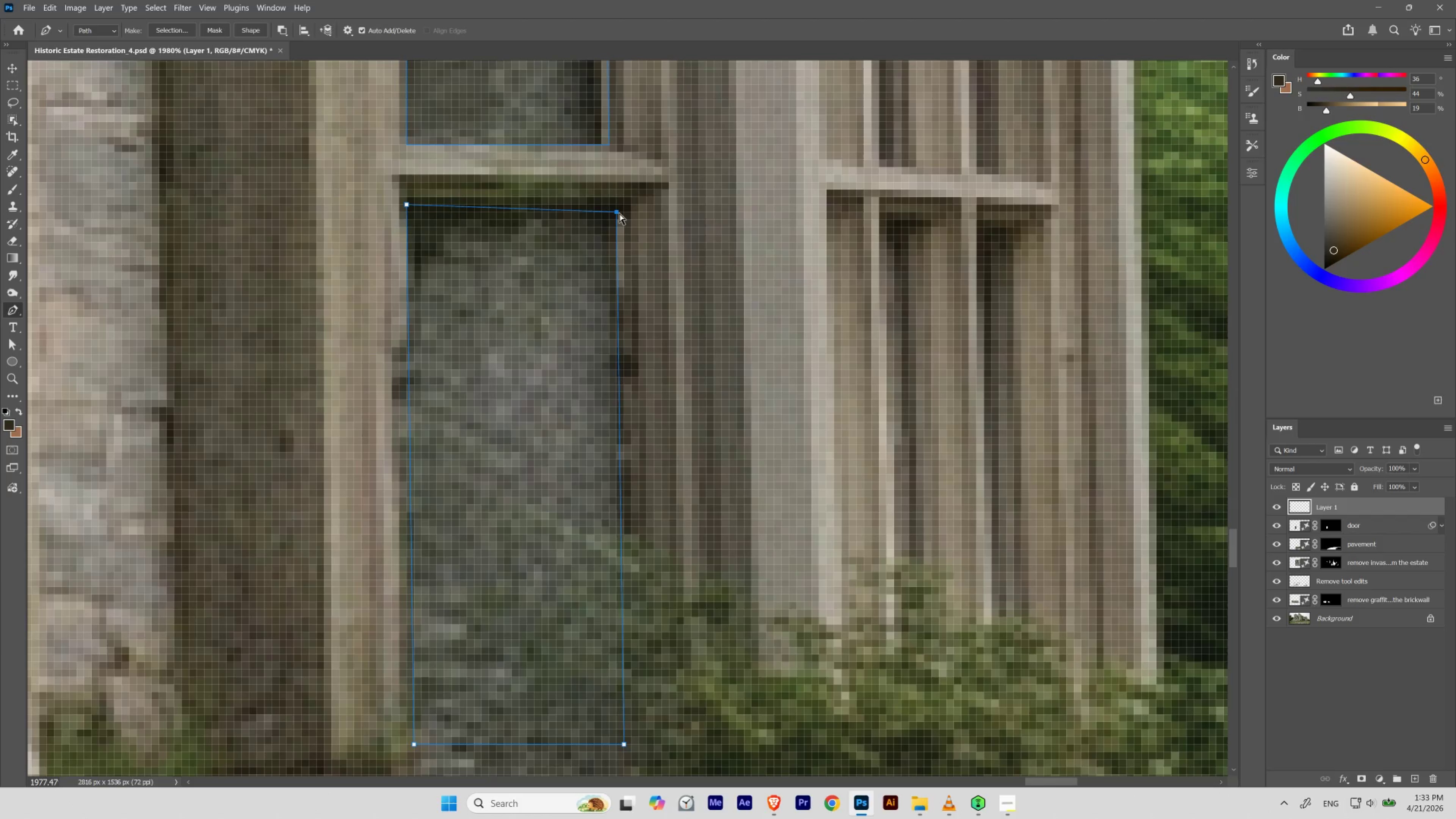 
left_click_drag(start_coordinate=[618, 213], to_coordinate=[618, 209])
 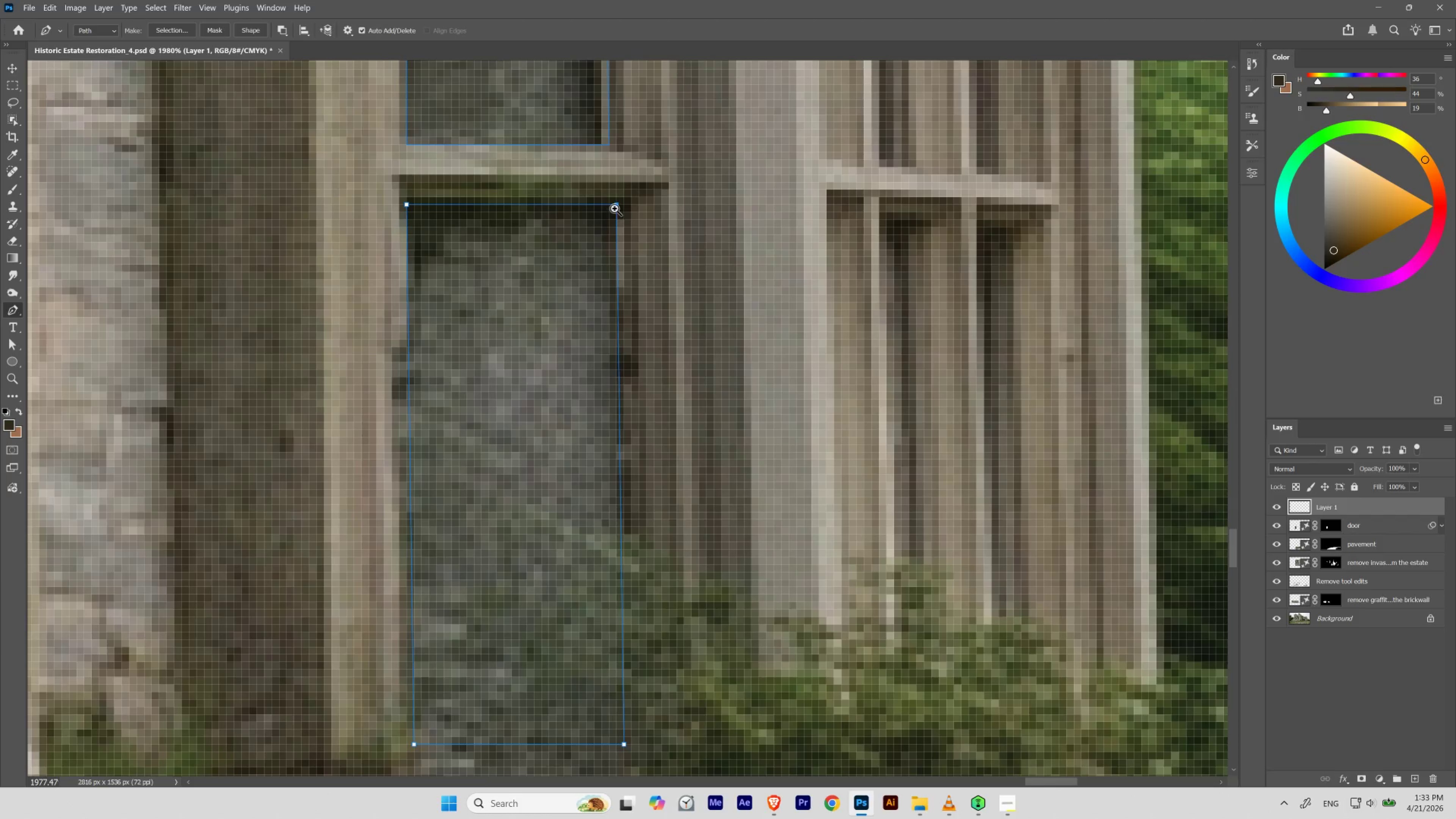 
hold_key(key=Space, duration=1.52)
 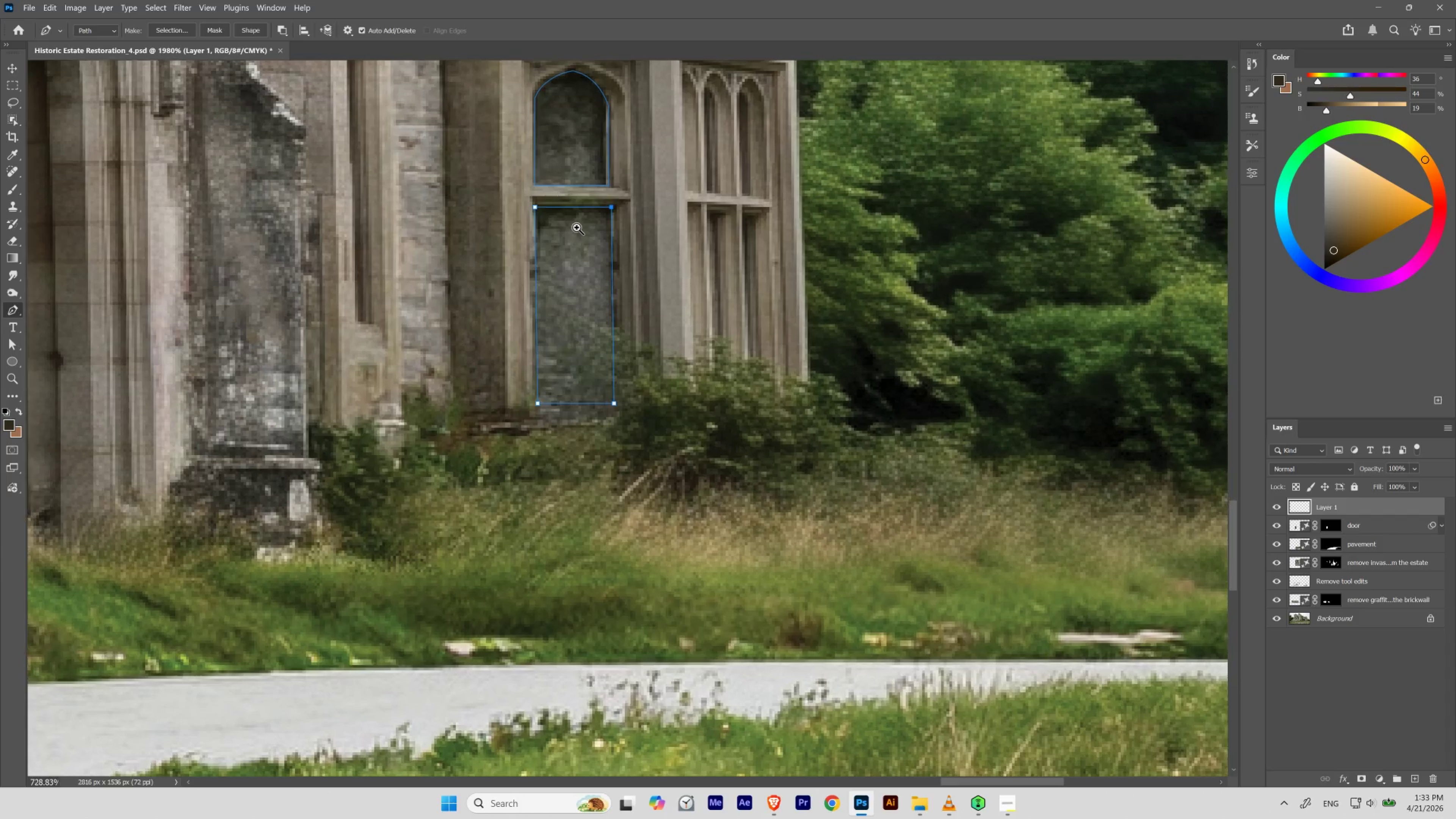 
left_click_drag(start_coordinate=[608, 208], to_coordinate=[586, 226])
 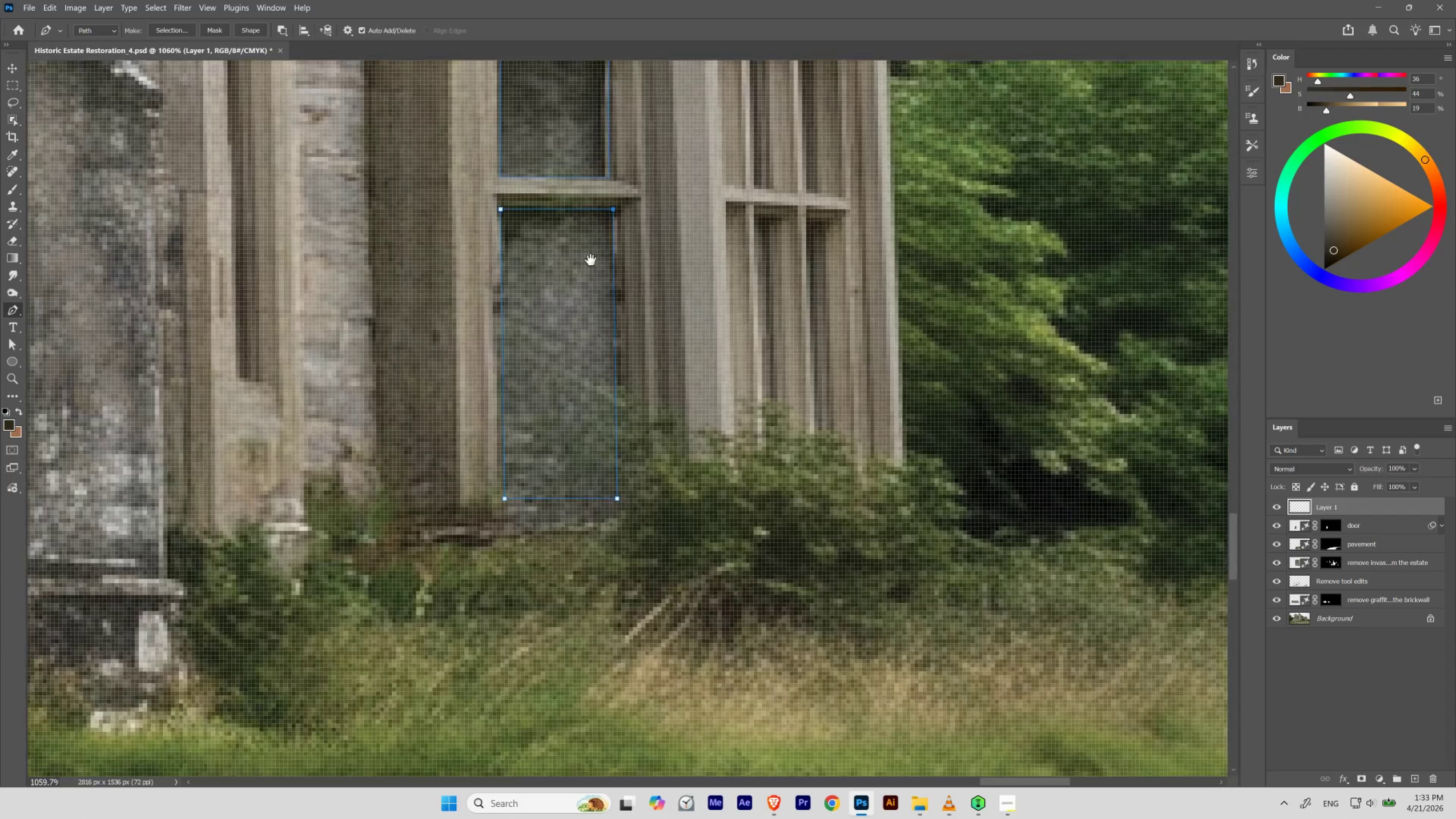 
hold_key(key=Space, duration=1.99)
 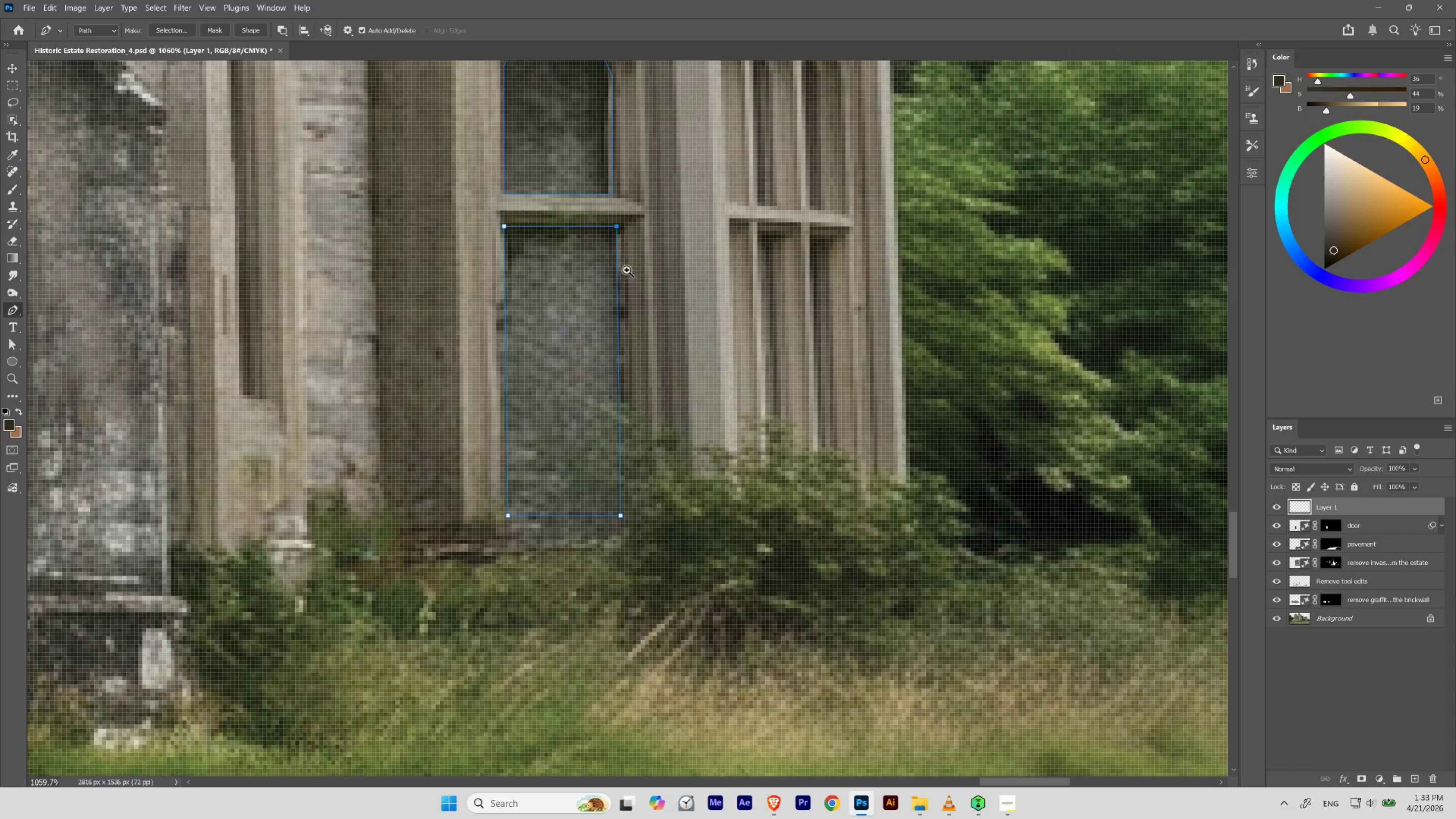 
left_click_drag(start_coordinate=[587, 243], to_coordinate=[591, 262])
 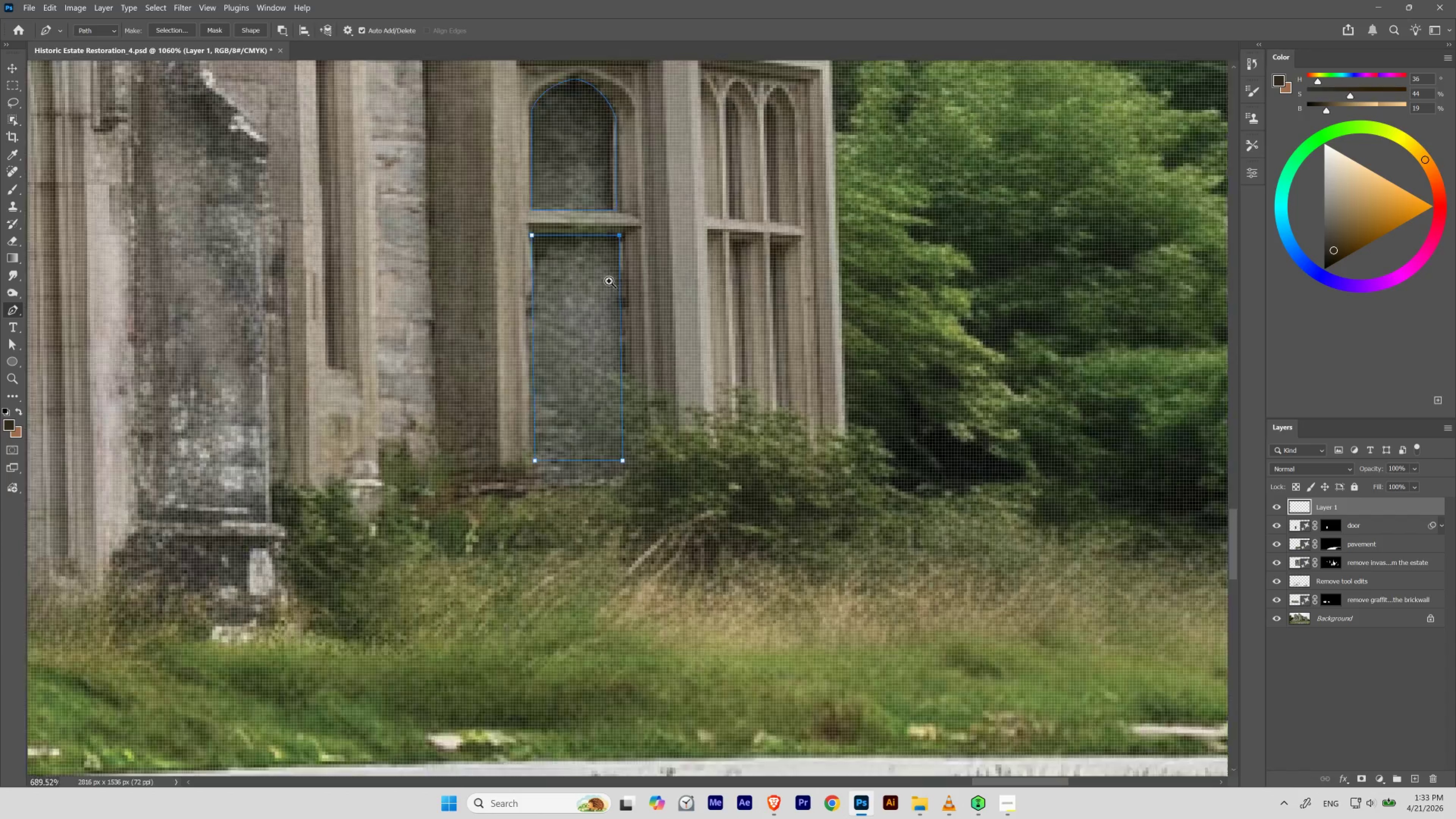 
hold_key(key=Space, duration=2.91)
 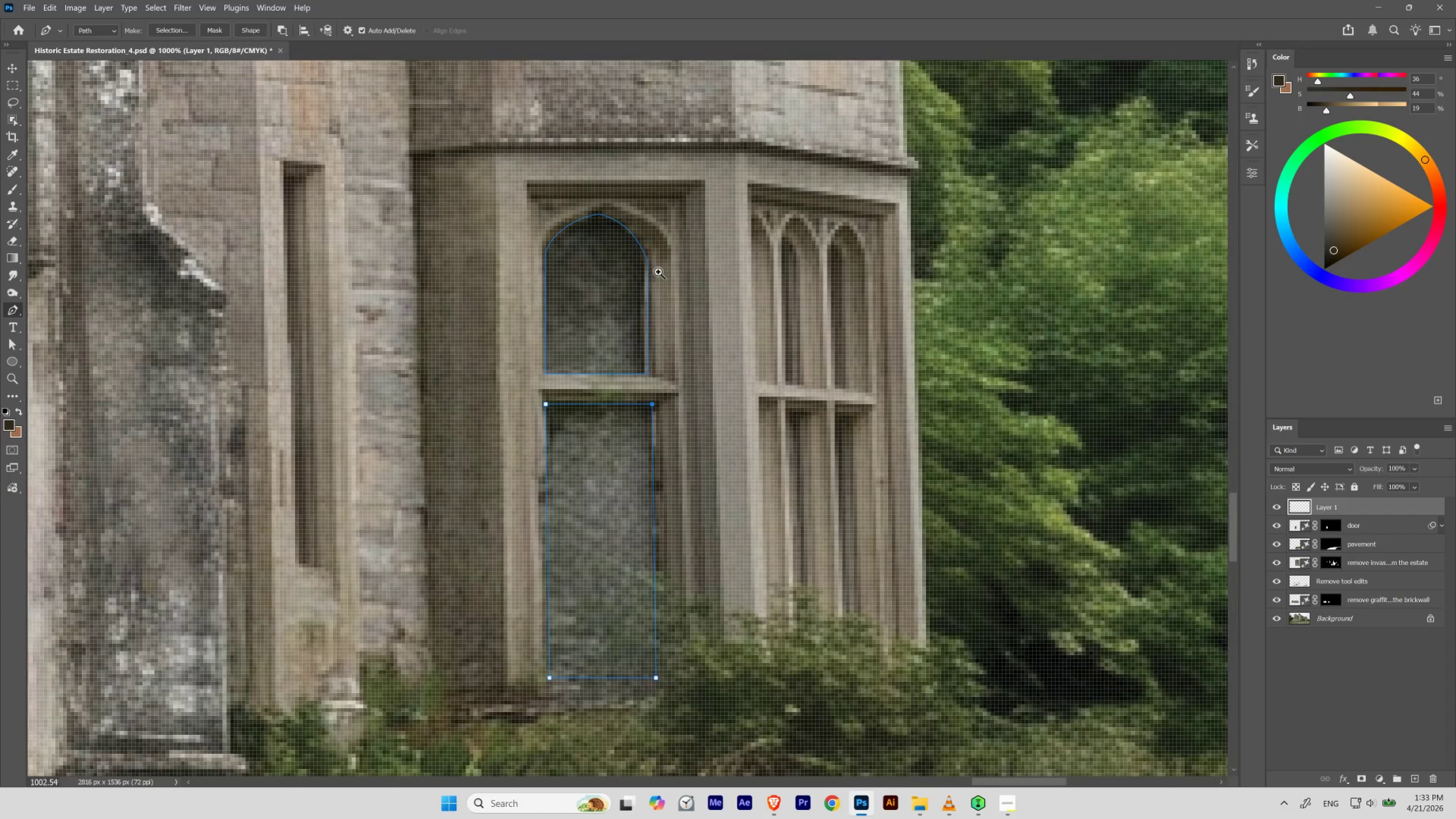 
hold_key(key=ControlLeft, duration=0.73)
left_click_drag(start_coordinate=[629, 266], to_coordinate=[594, 287])
 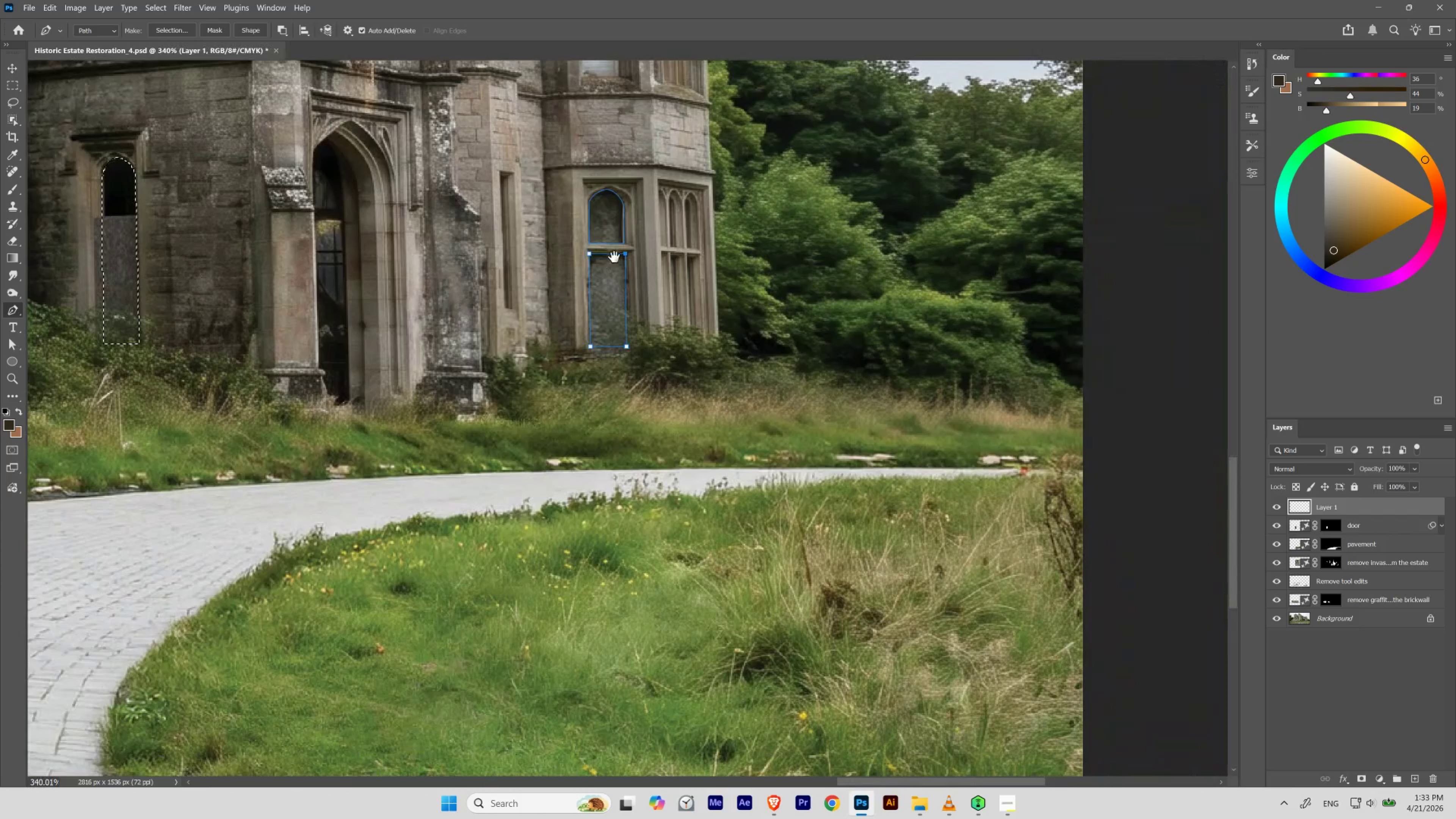 
left_click_drag(start_coordinate=[615, 258], to_coordinate=[620, 295])
 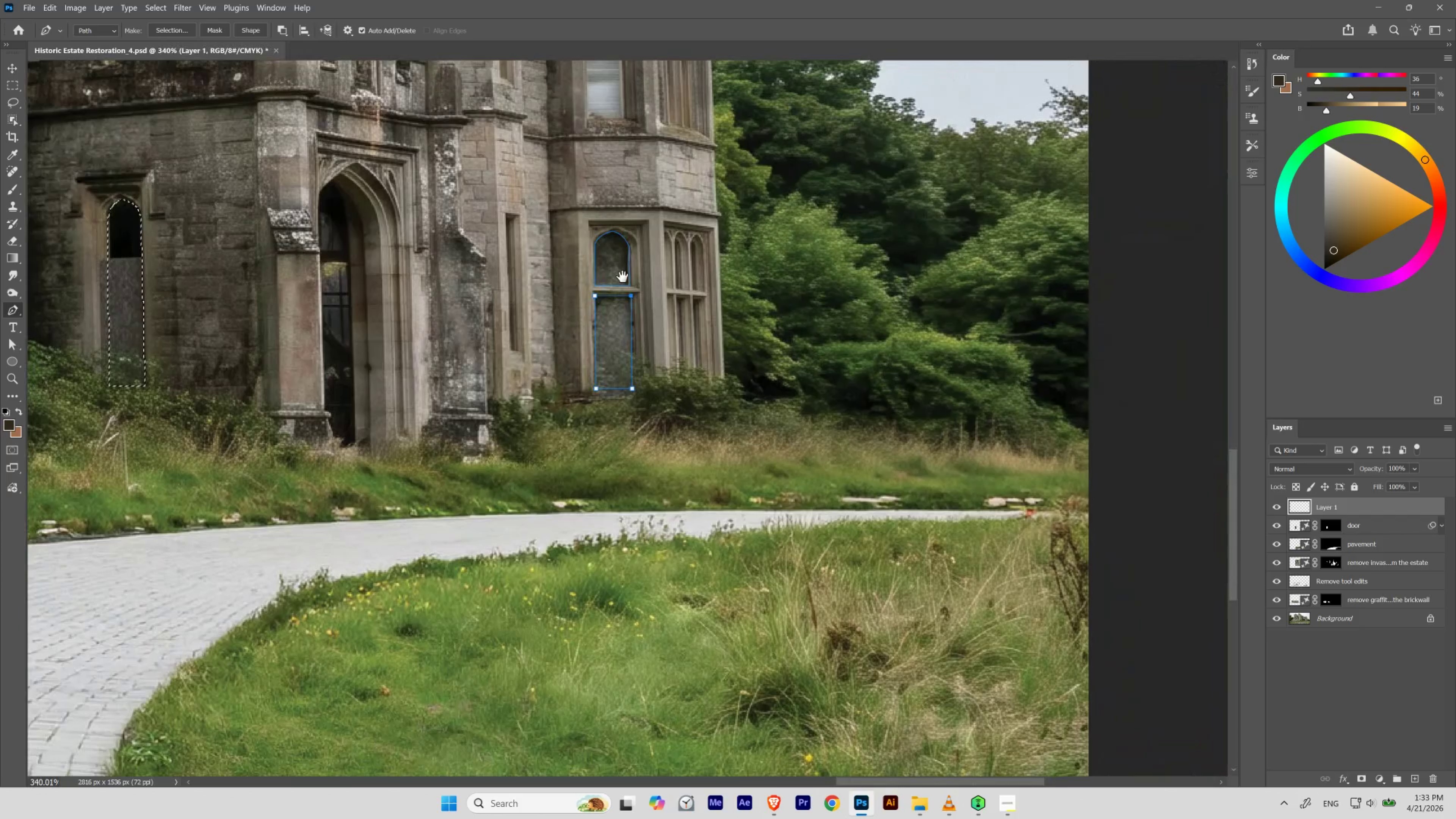 
hold_key(key=ControlLeft, duration=1.04)
left_click_drag(start_coordinate=[624, 268], to_coordinate=[674, 317])
 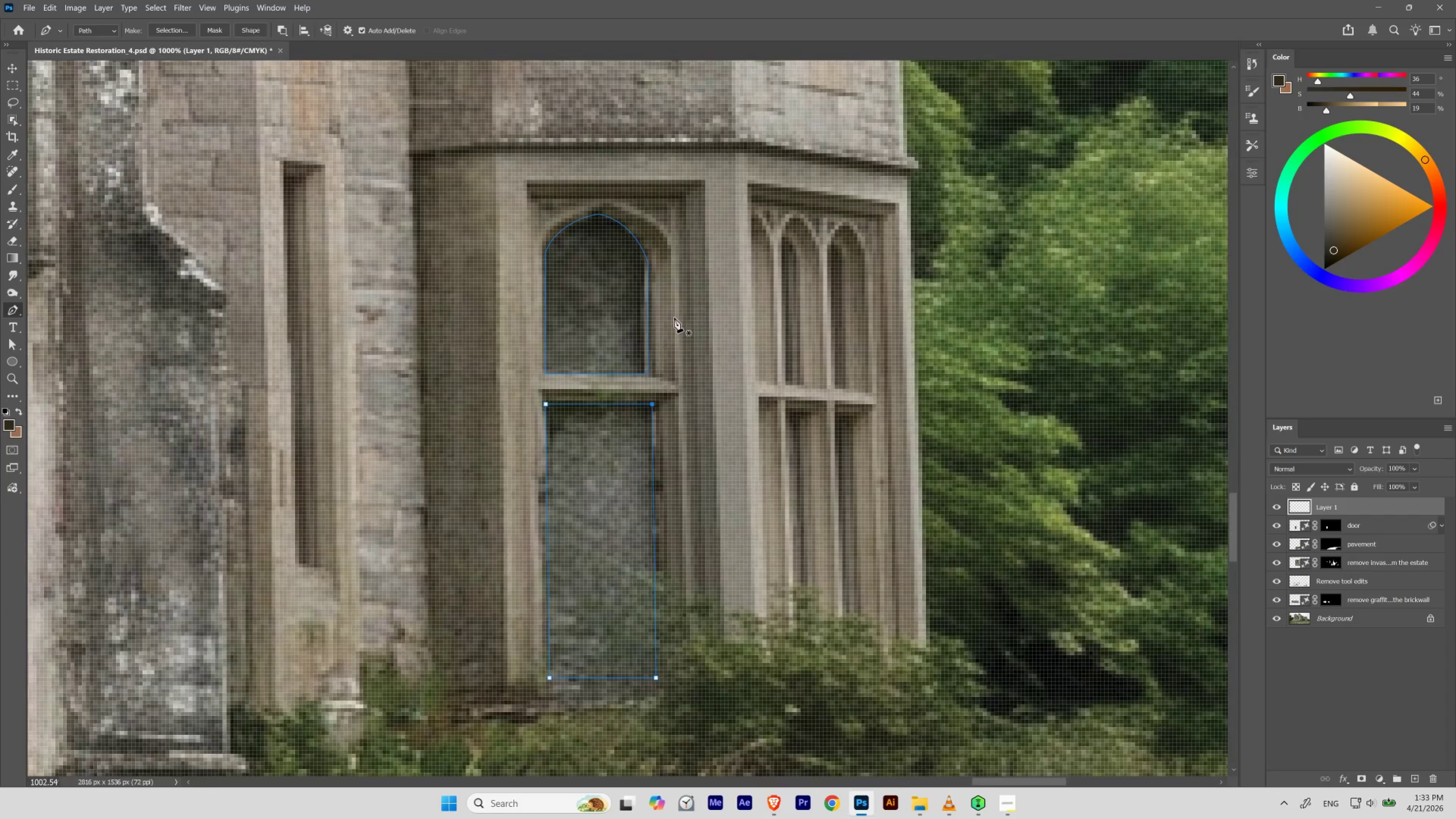 
hold_key(key=ControlLeft, duration=0.84)
 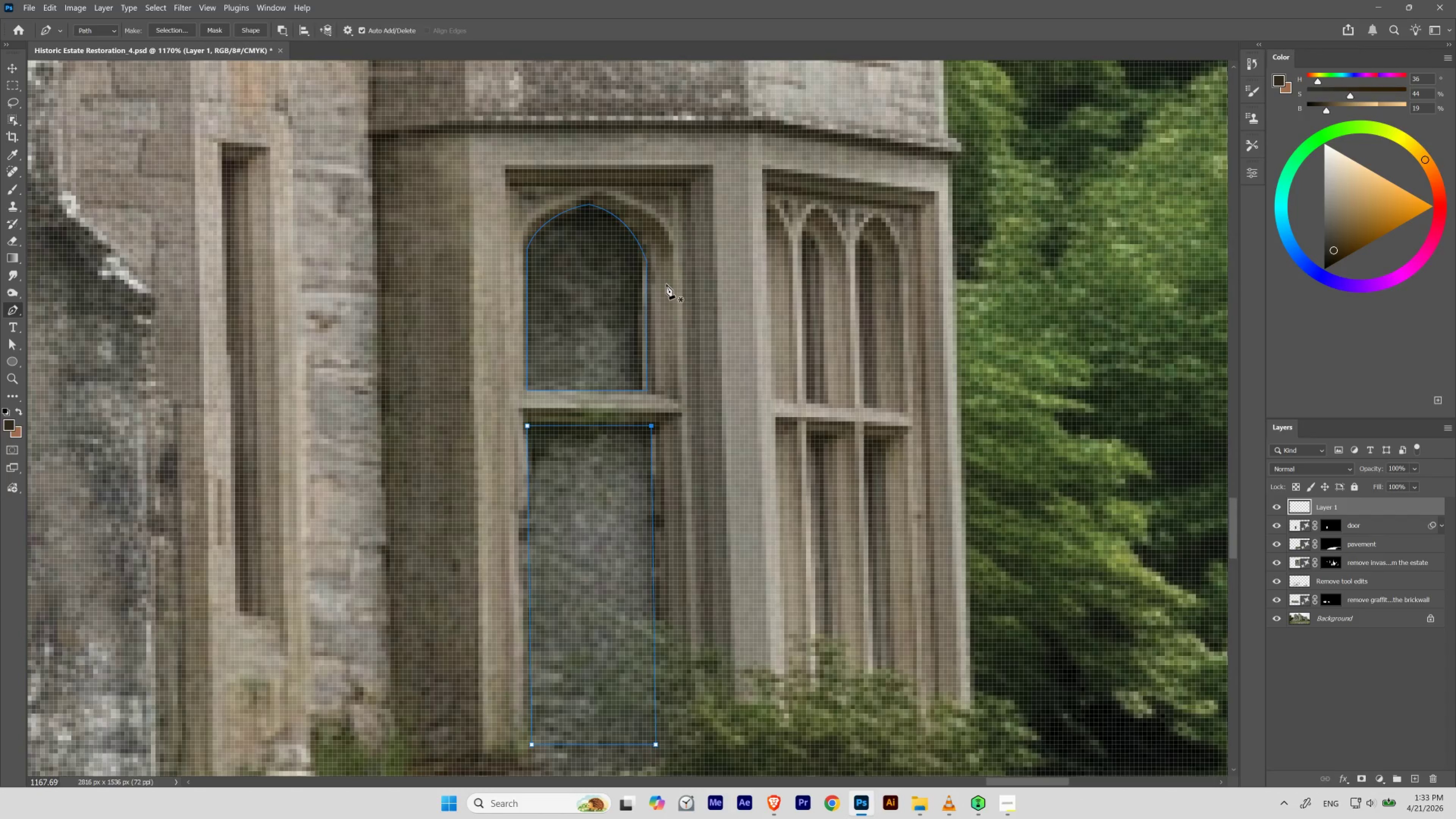 
hold_key(key=Space, duration=0.83)
 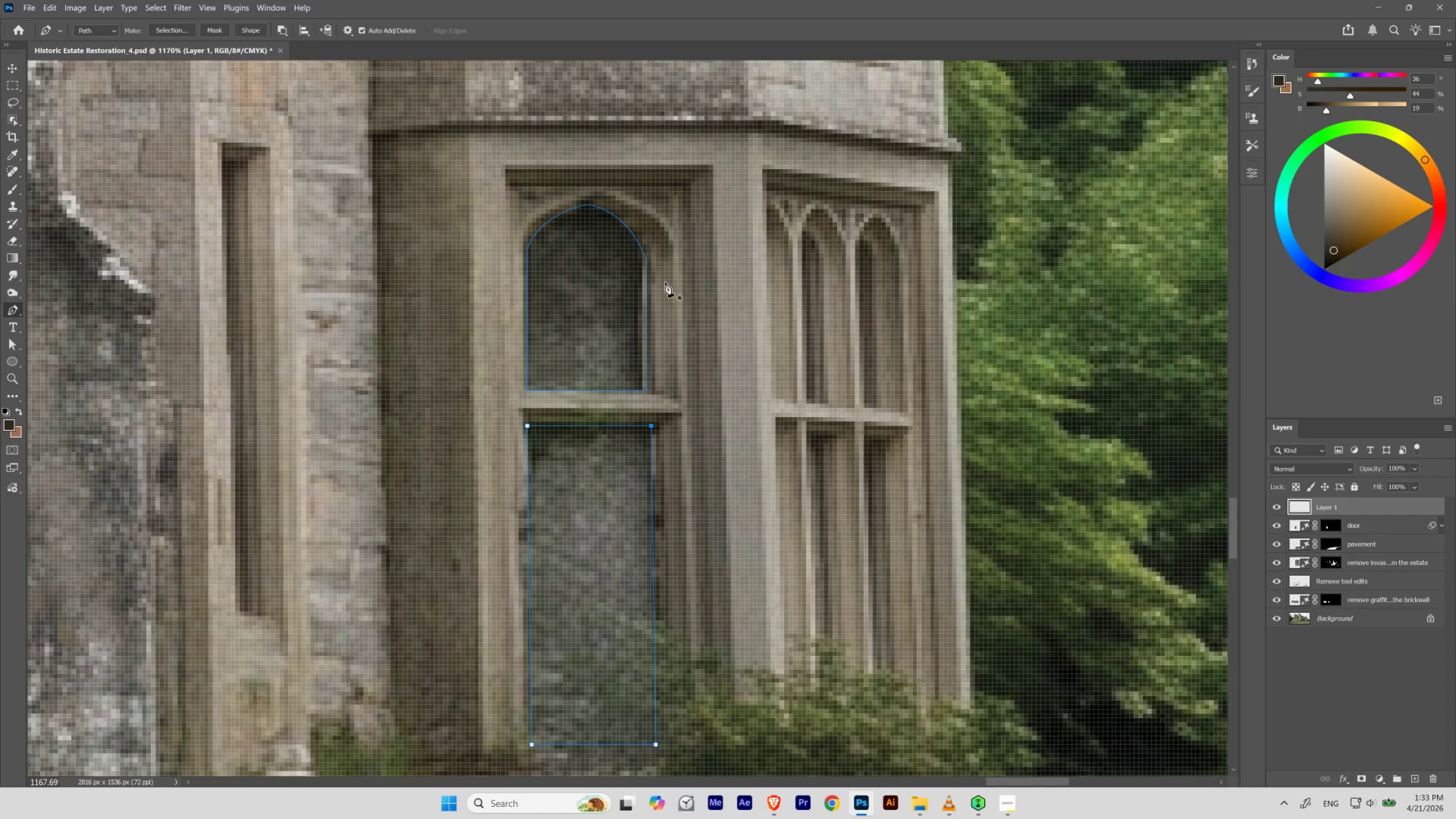 
left_click_drag(start_coordinate=[658, 272], to_coordinate=[667, 284])
 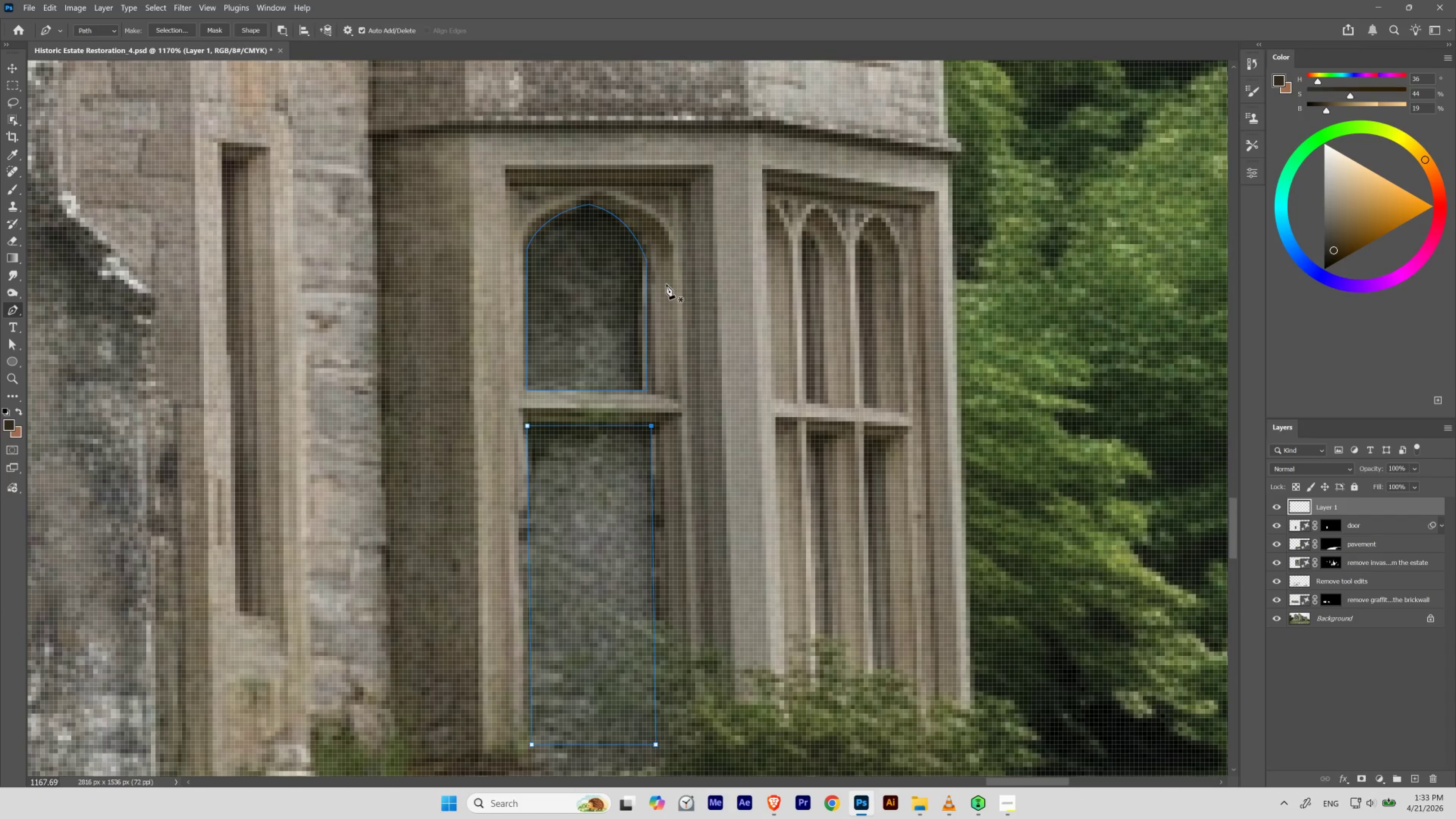 
hold_key(key=ControlLeft, duration=0.55)
 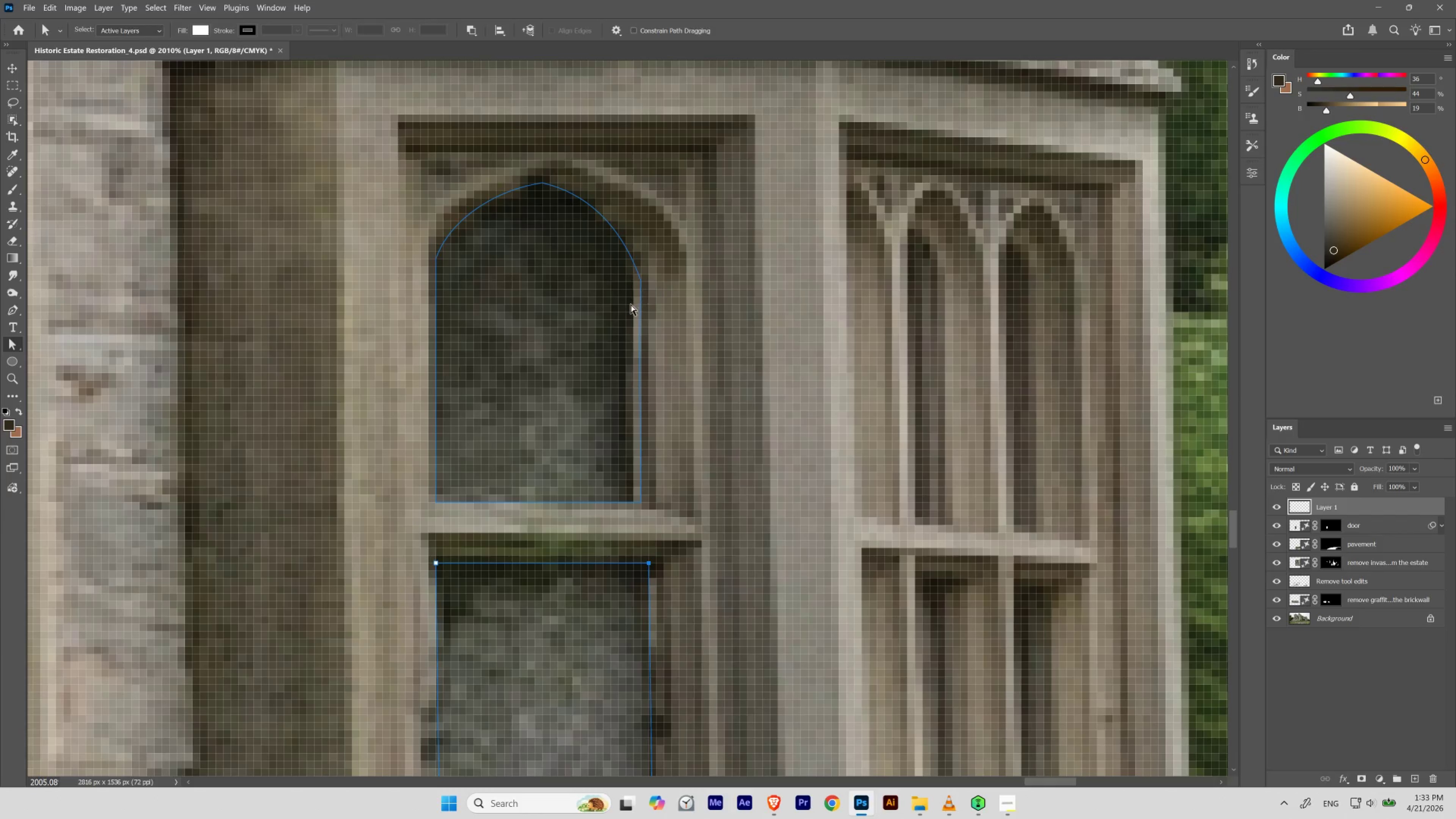 
hold_key(key=Space, duration=0.56)
 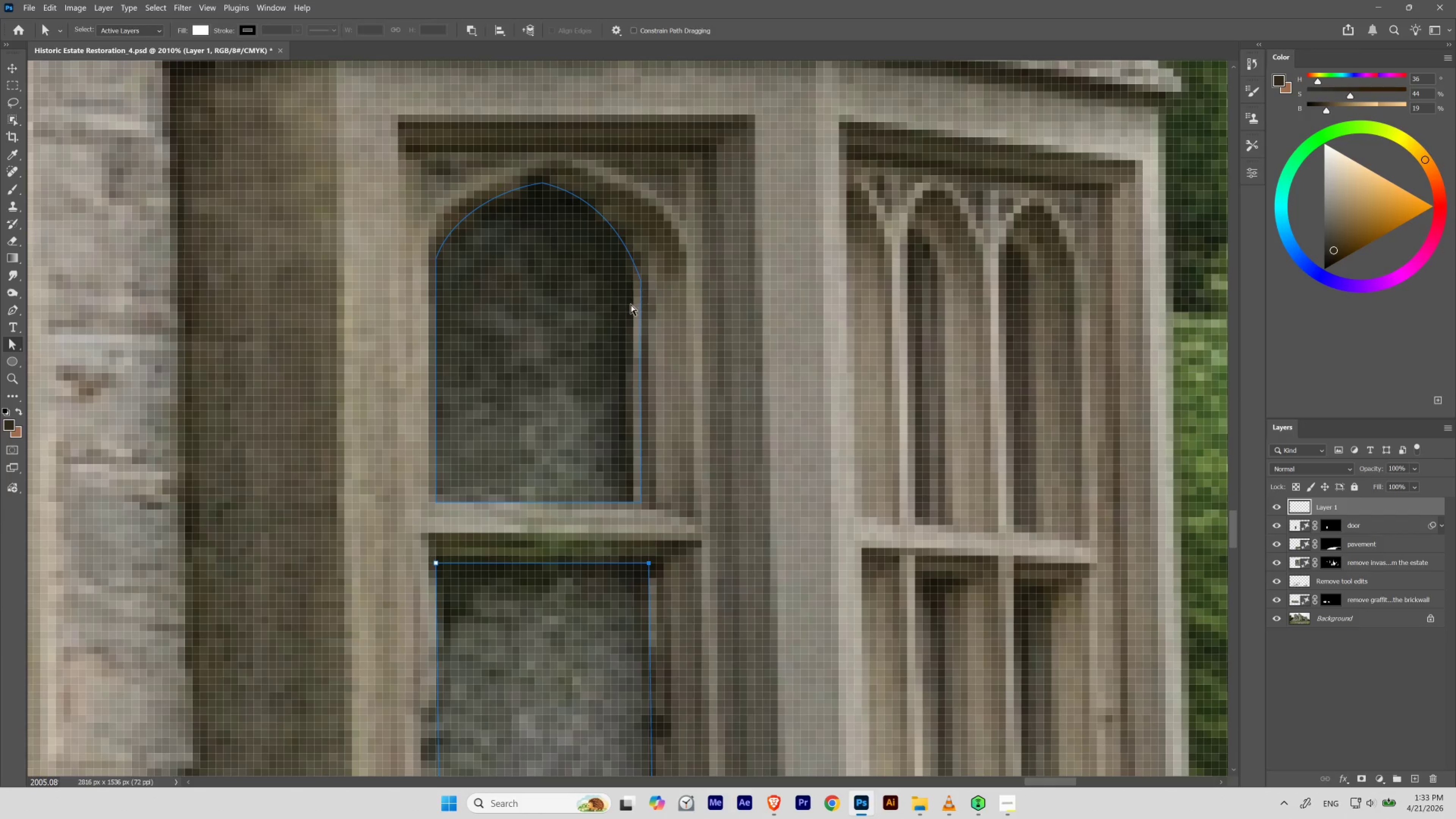 
left_click_drag(start_coordinate=[655, 235], to_coordinate=[675, 255])
 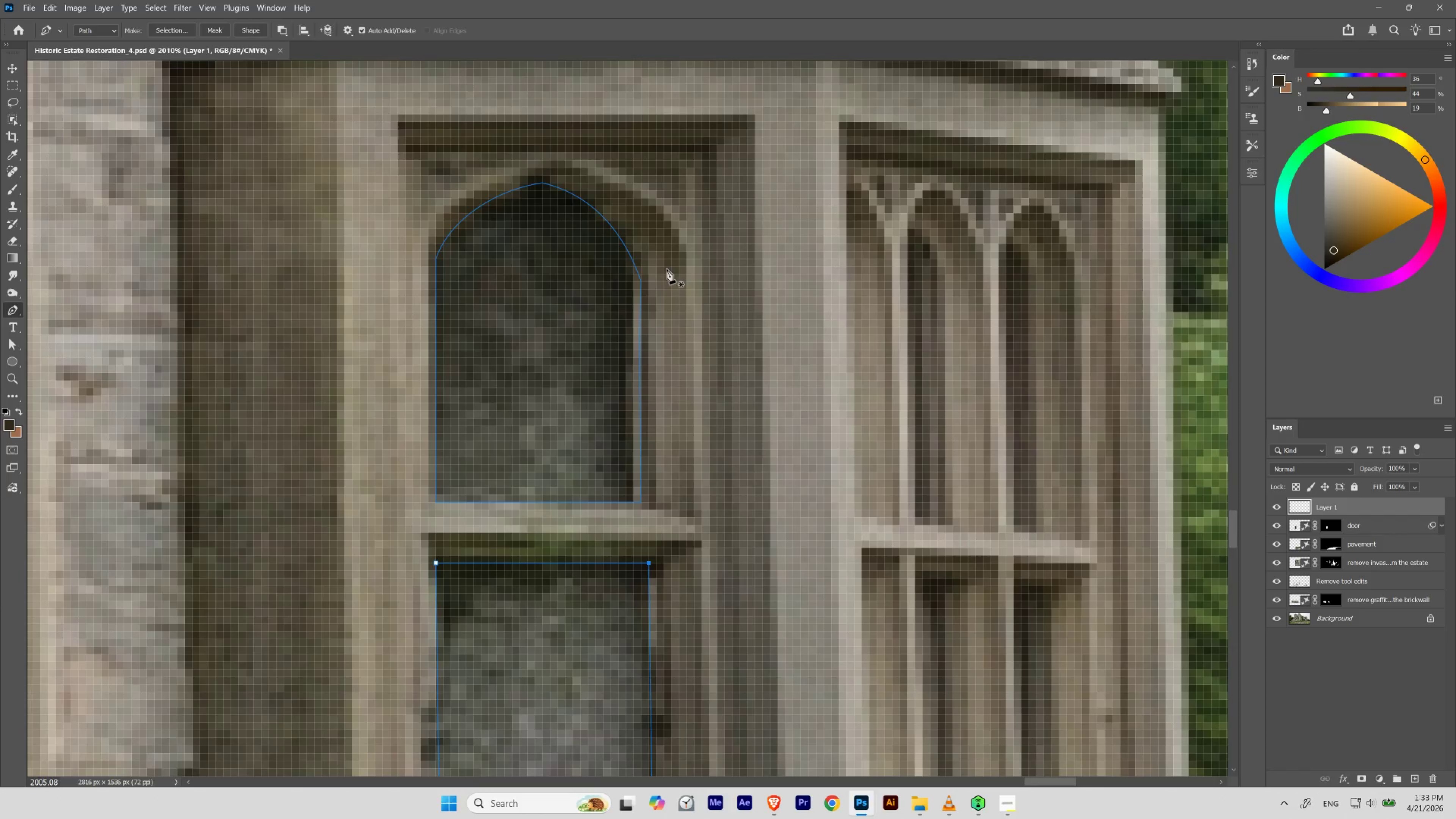 
key(A)
 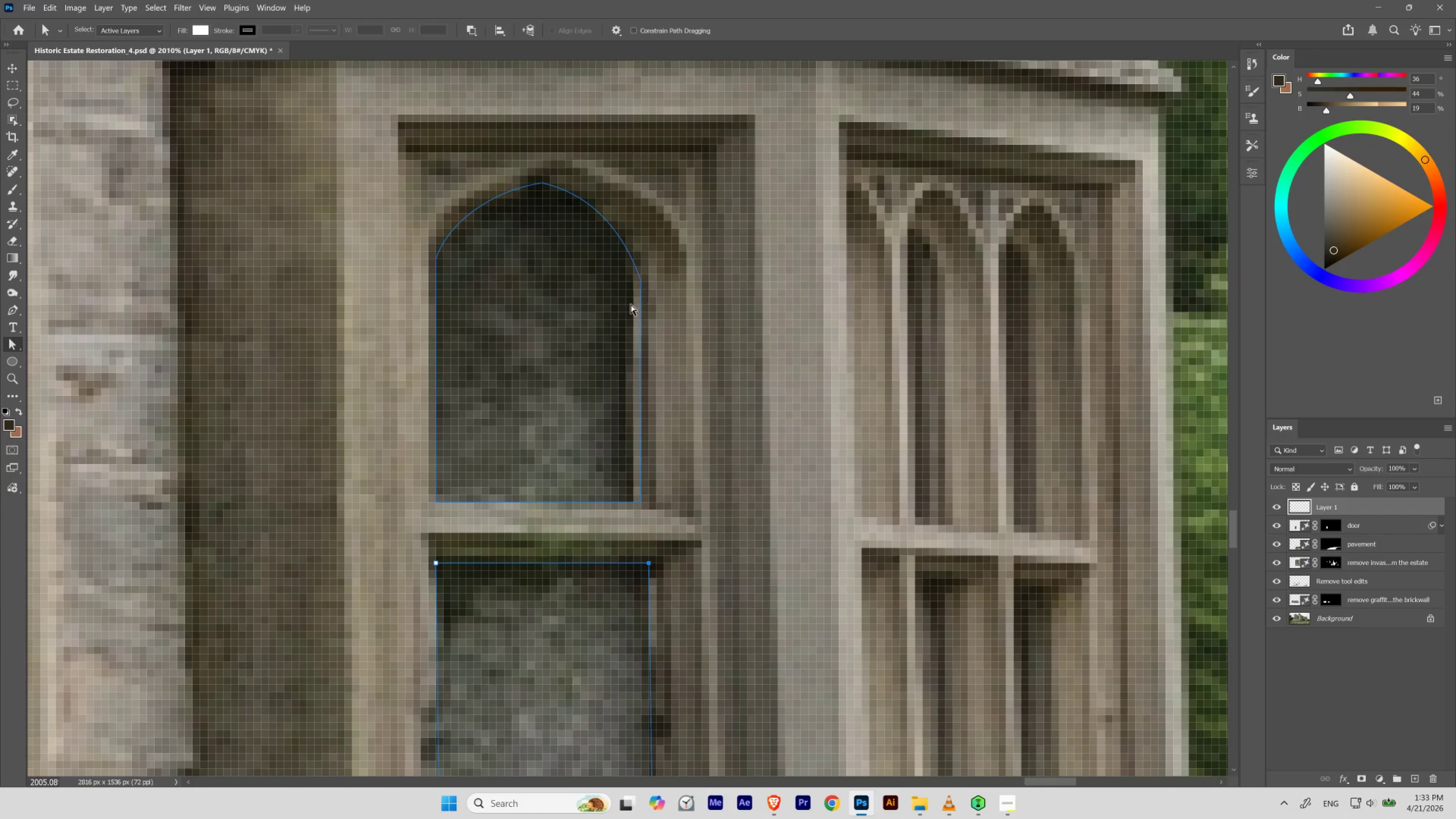 
left_click_drag(start_coordinate=[630, 304], to_coordinate=[655, 267])
 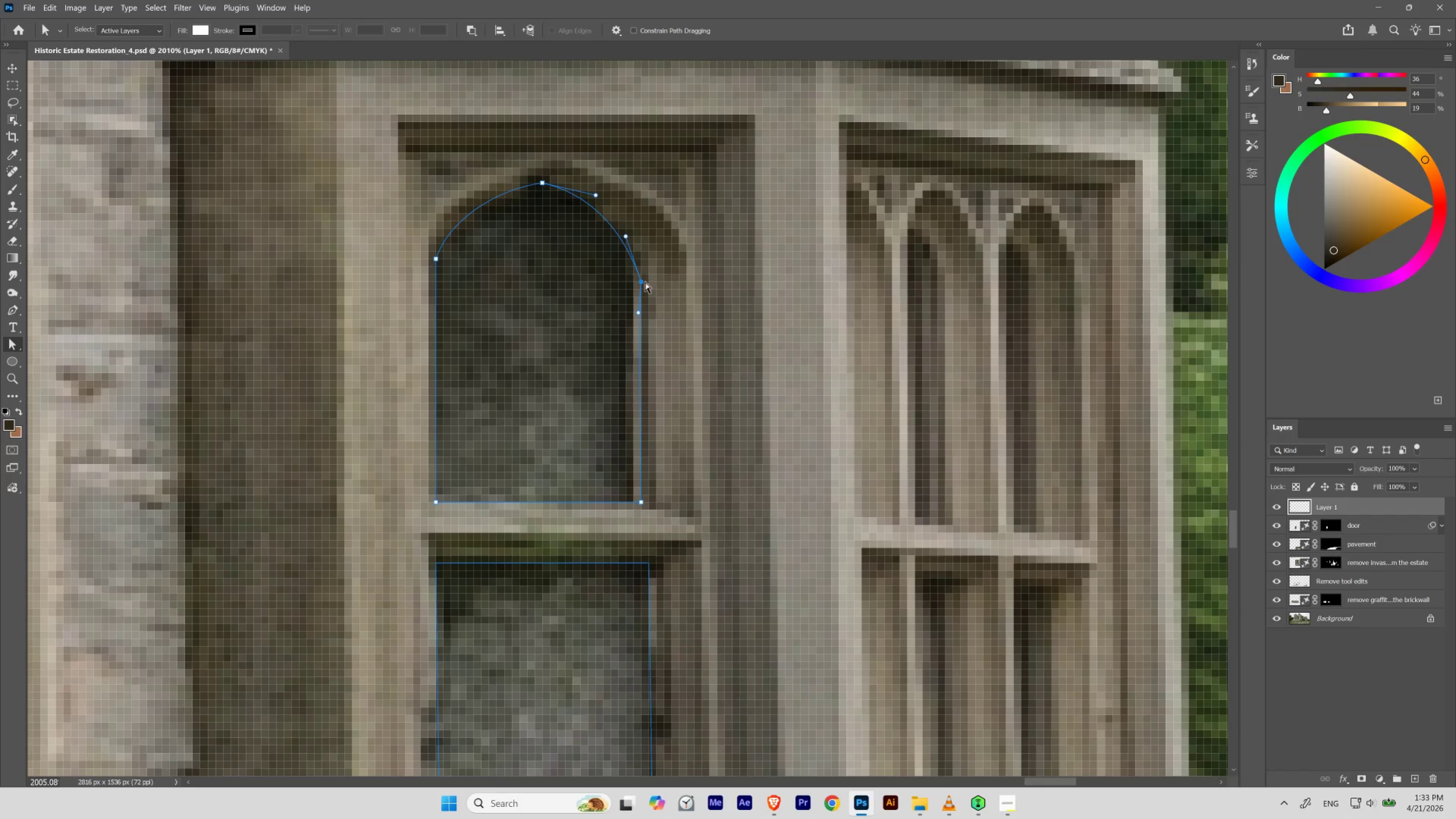 
left_click_drag(start_coordinate=[642, 281], to_coordinate=[642, 269])
 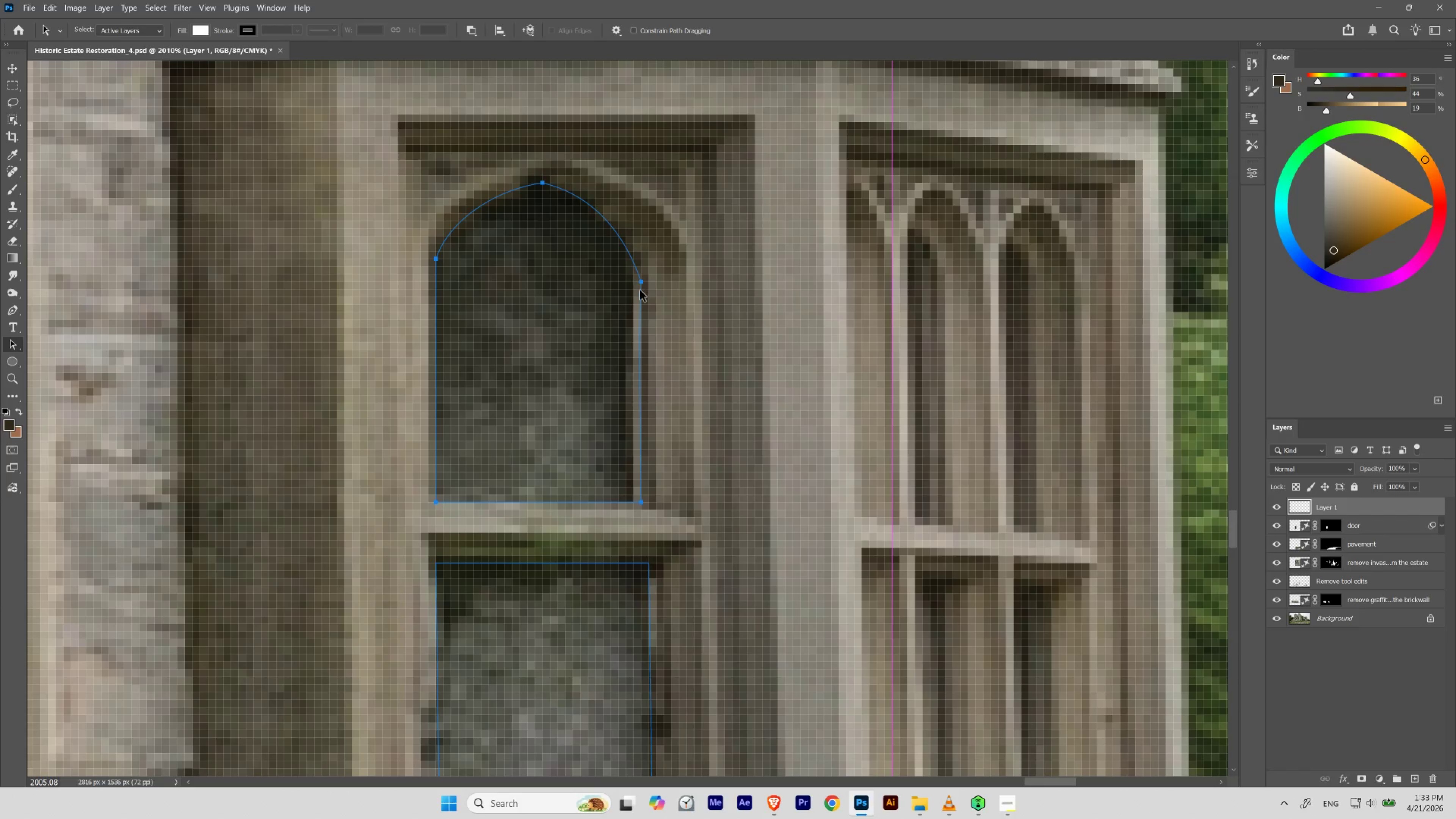 
hold_key(key=ShiftLeft, duration=0.37)
 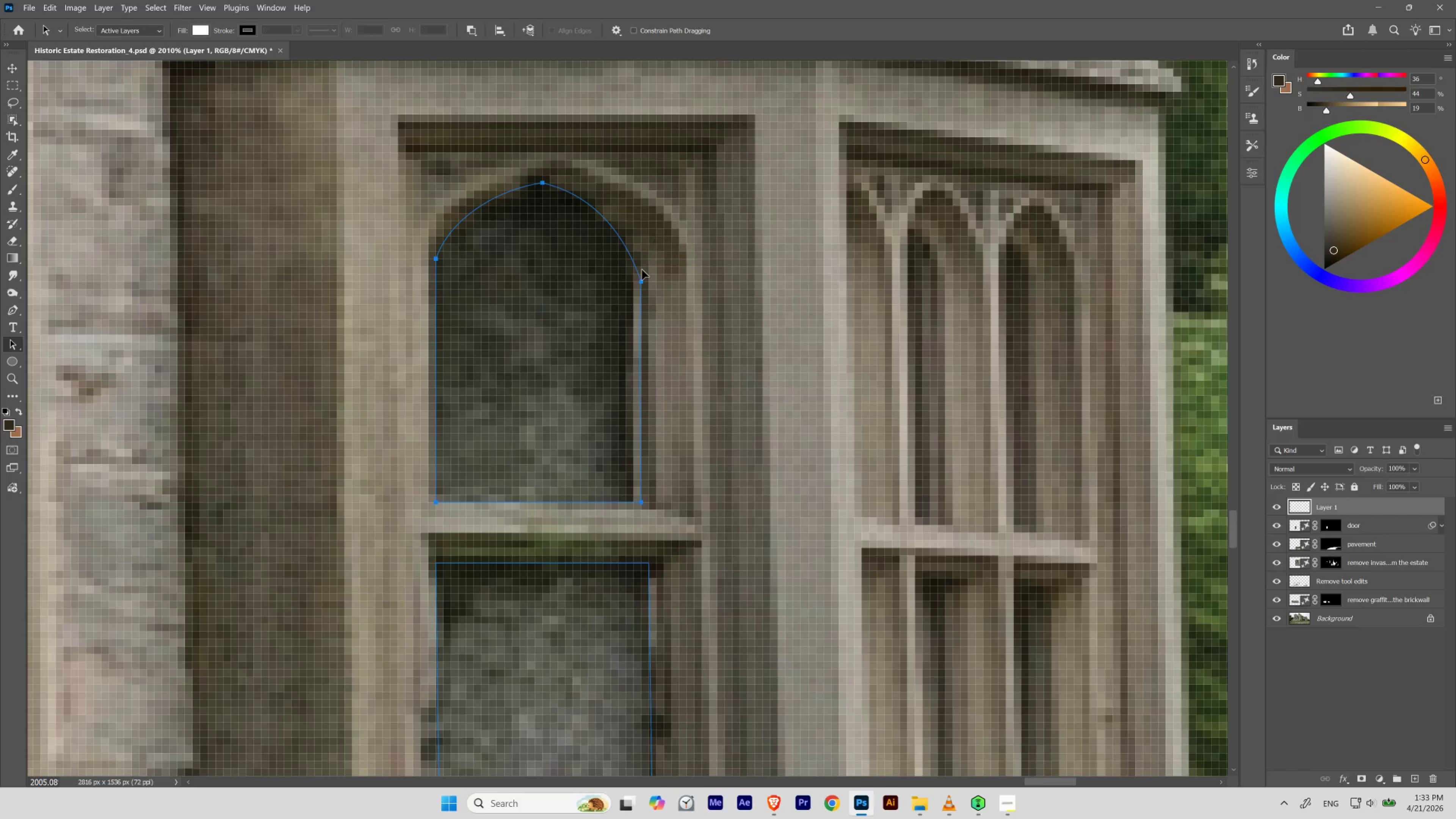 
key(Control+Z)
 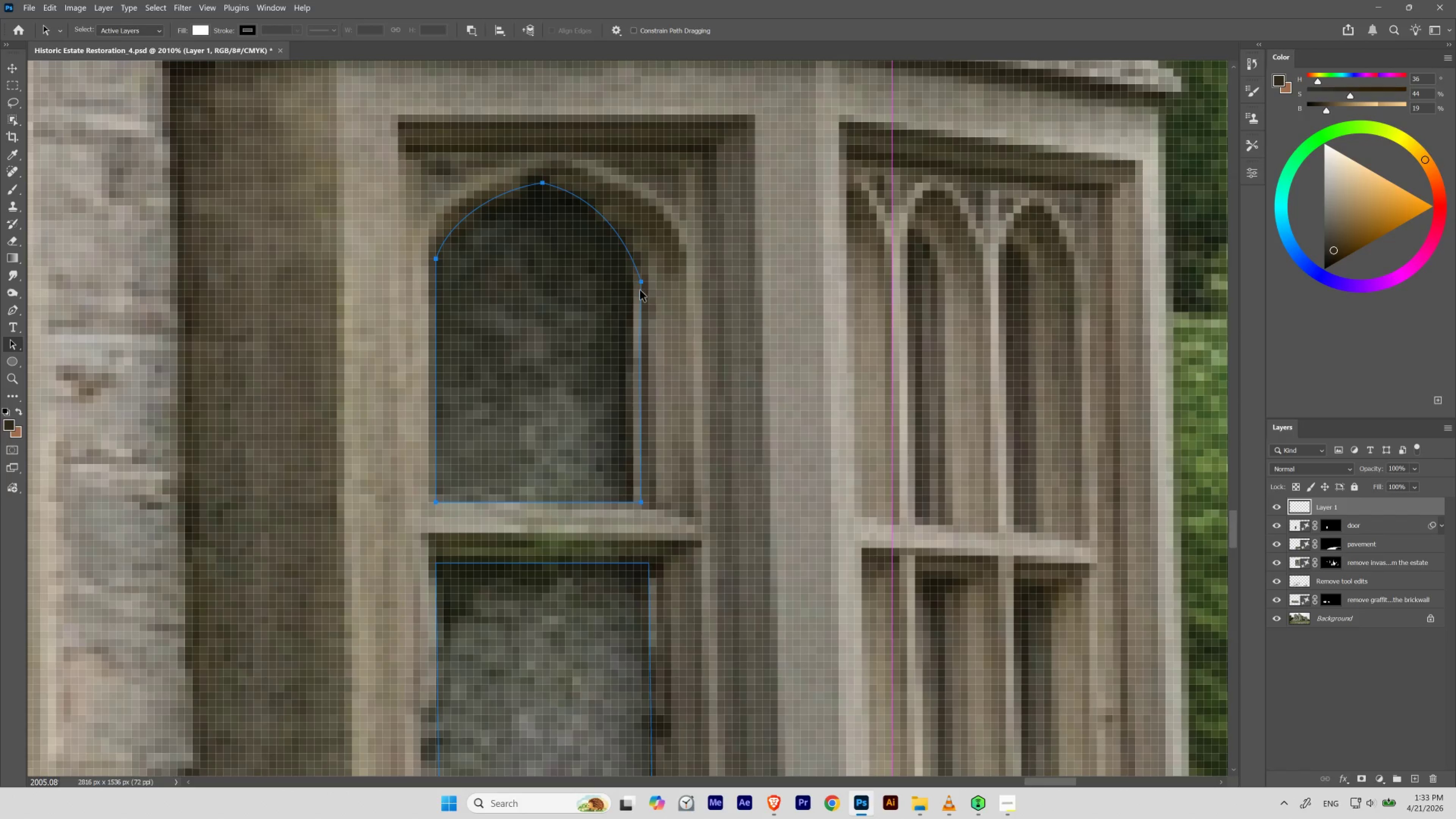 
hold_key(key=ControlLeft, duration=6.16)
left_click_drag(start_coordinate=[658, 263], to_coordinate=[621, 316])
 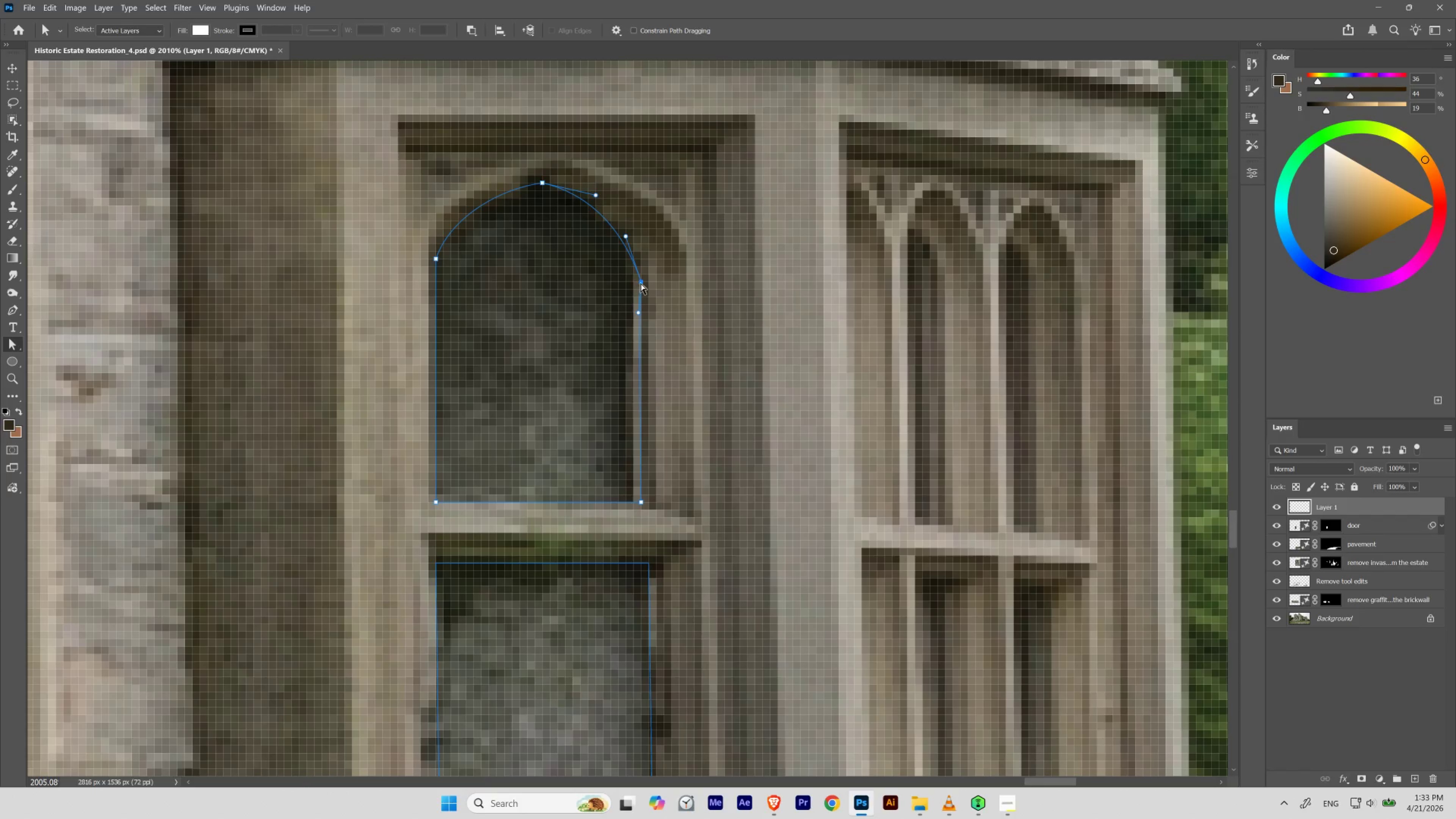 
left_click_drag(start_coordinate=[640, 282], to_coordinate=[641, 272])
 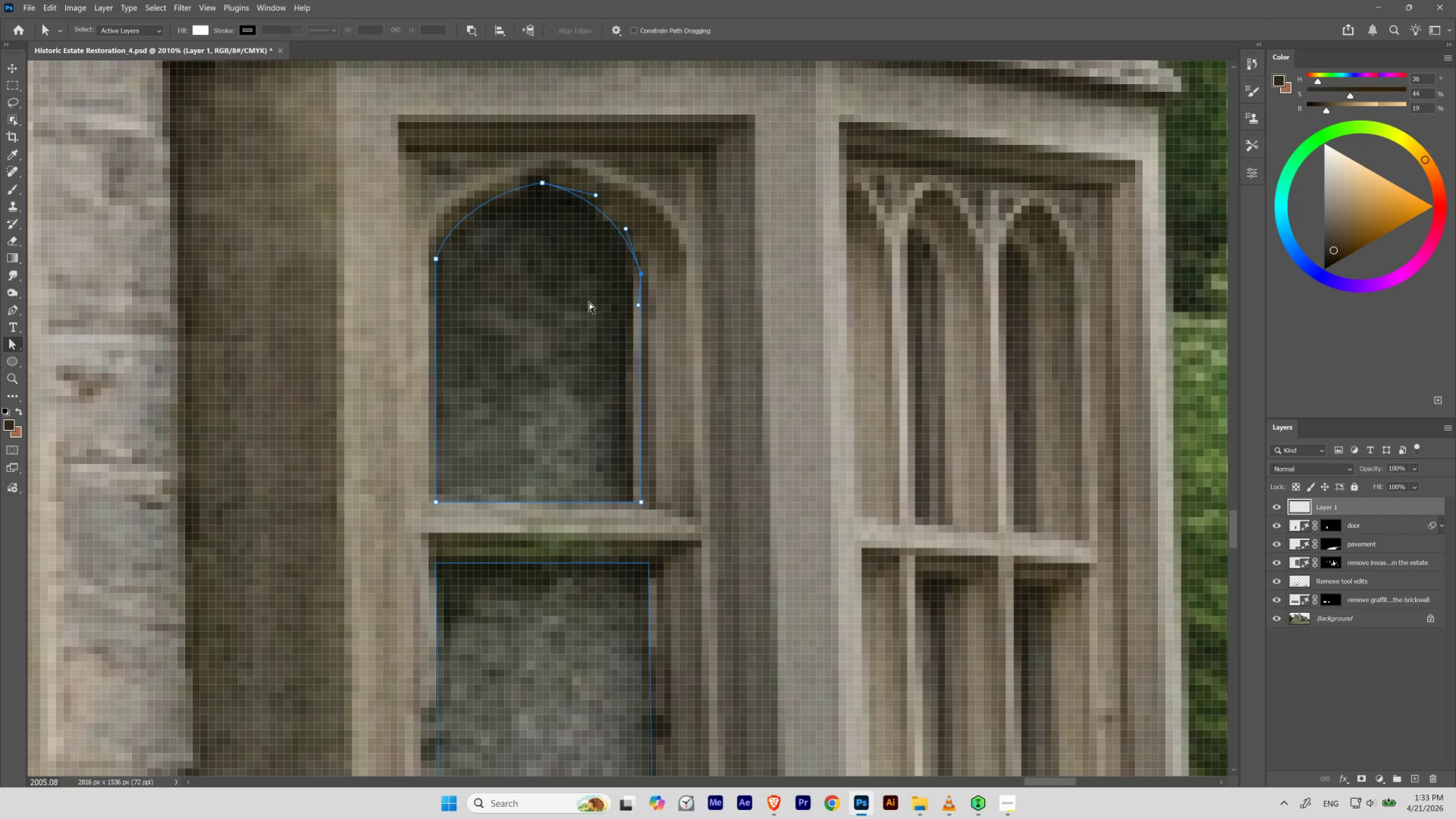 
hold_key(key=ShiftLeft, duration=2.19)
 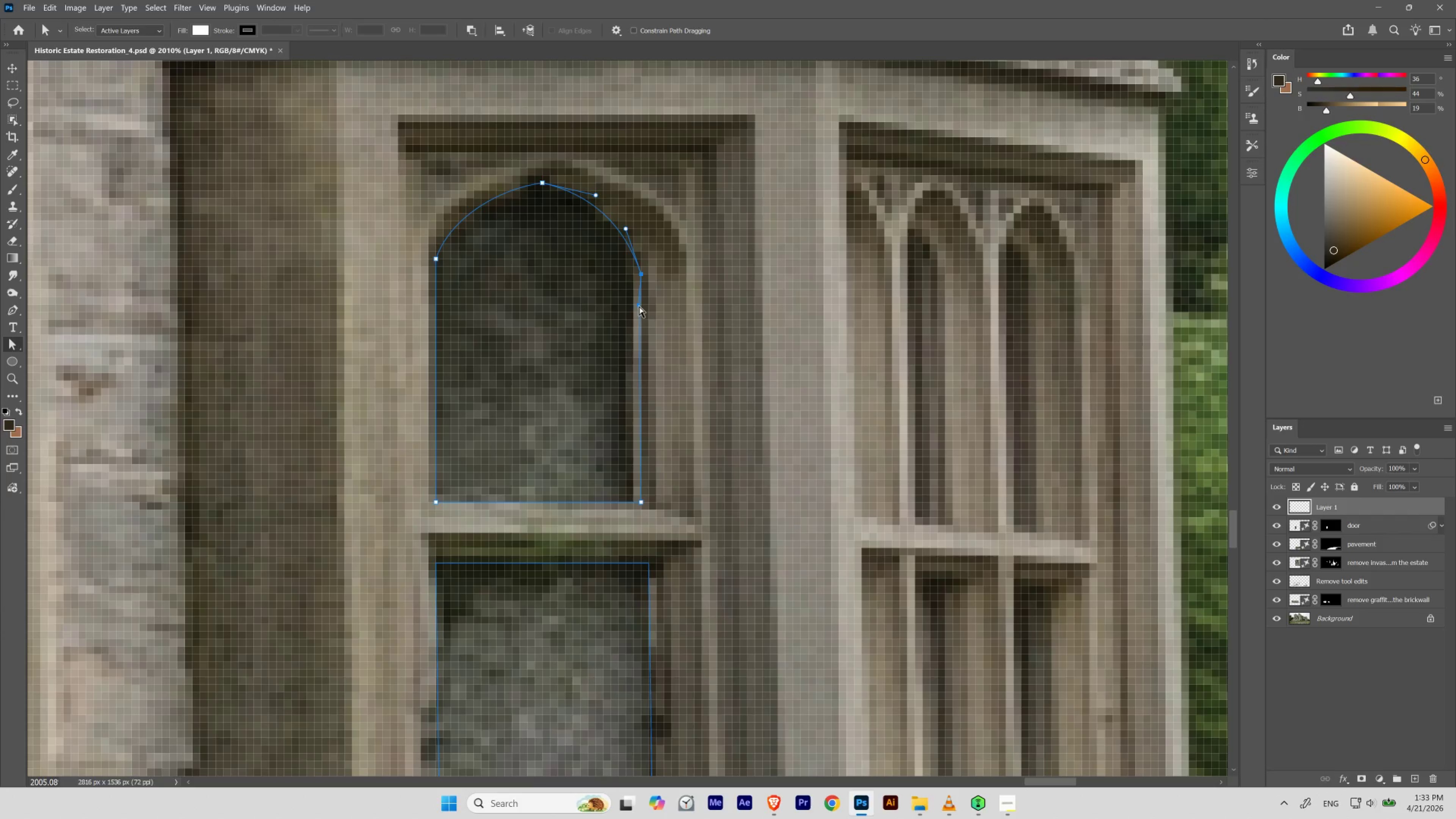 
key(P)
 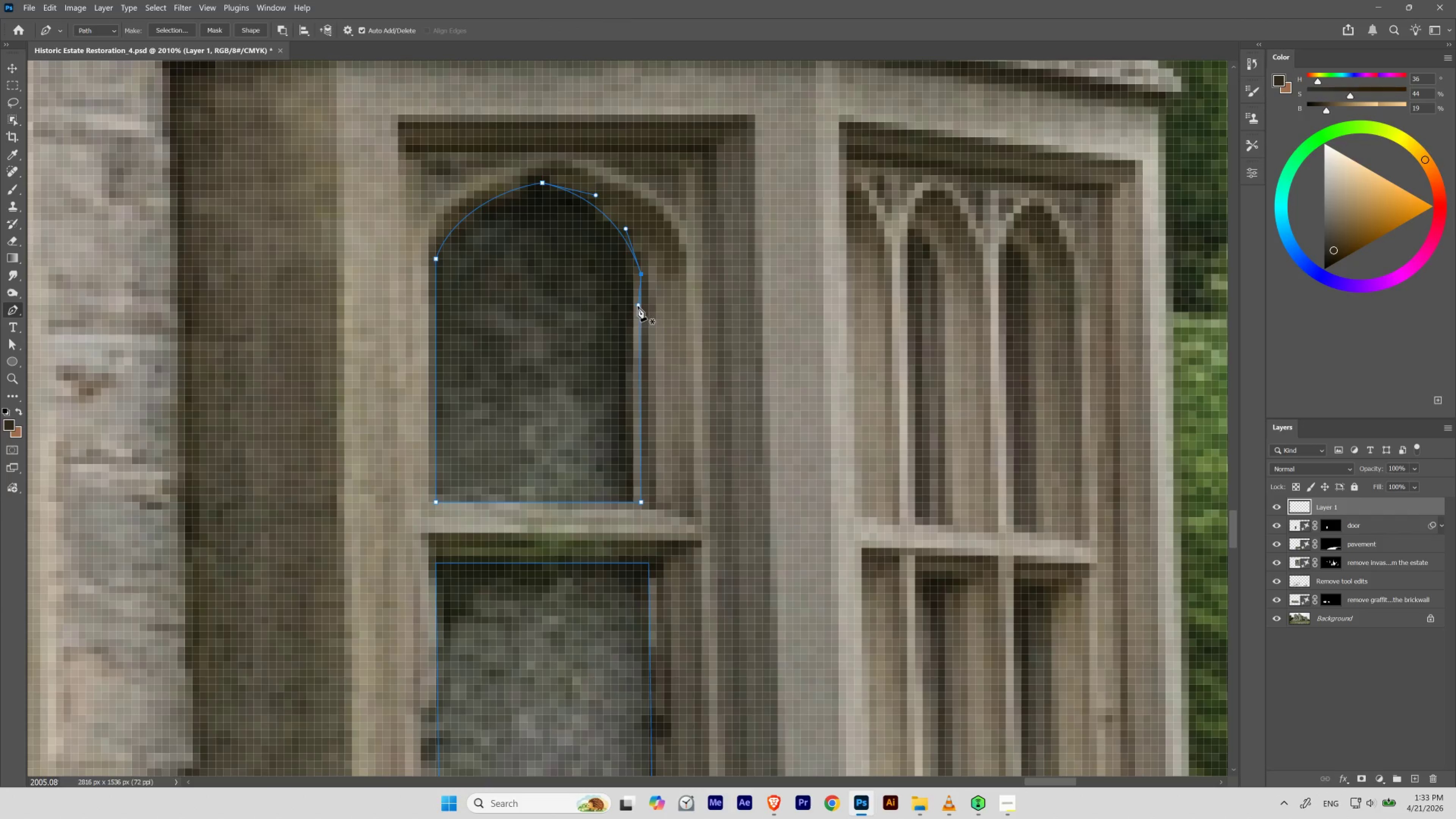 
hold_key(key=AltLeft, duration=3.0)
left_click_drag(start_coordinate=[638, 305], to_coordinate=[642, 305])
 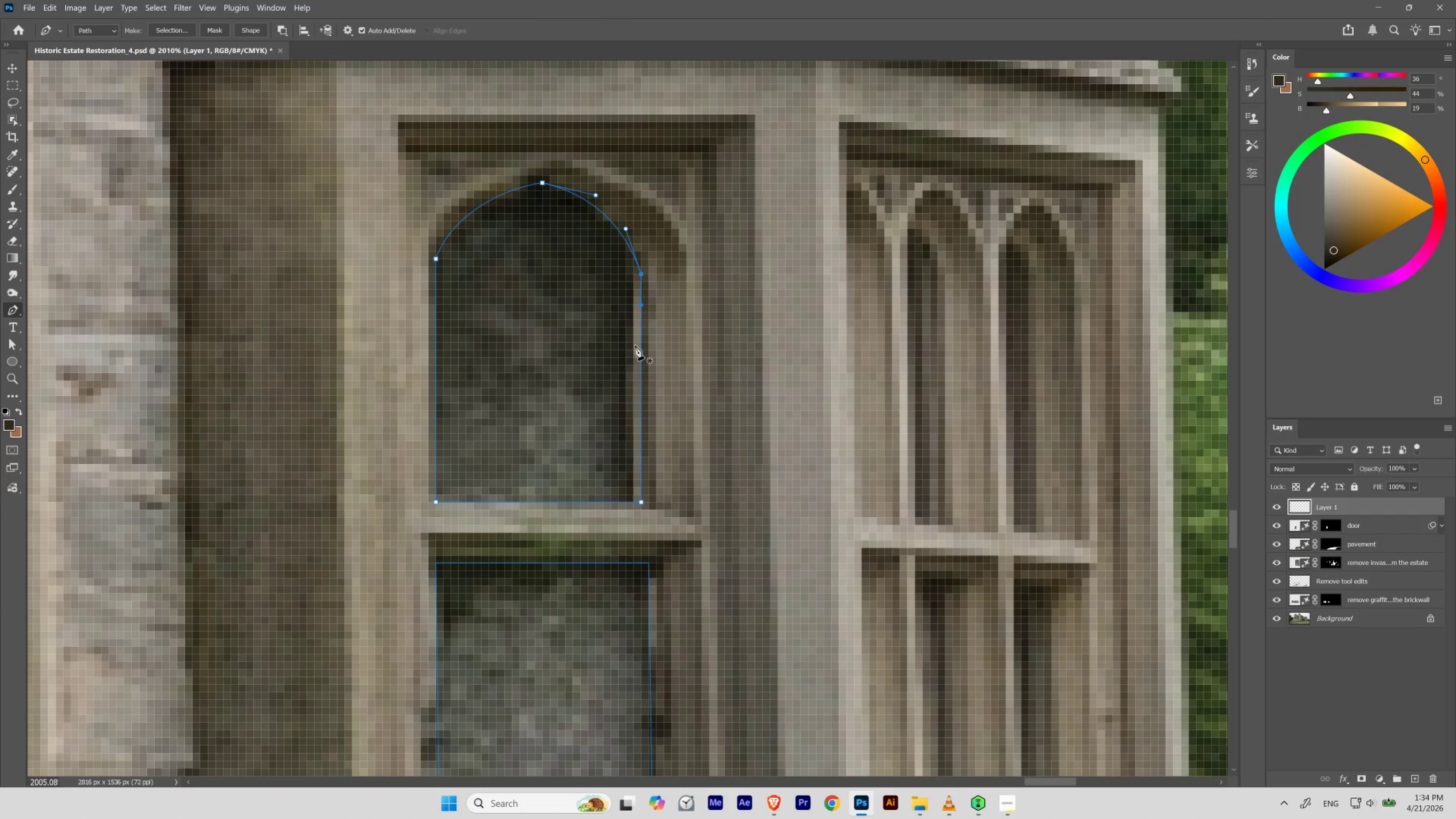 
hold_key(key=ShiftLeft, duration=1.18)
 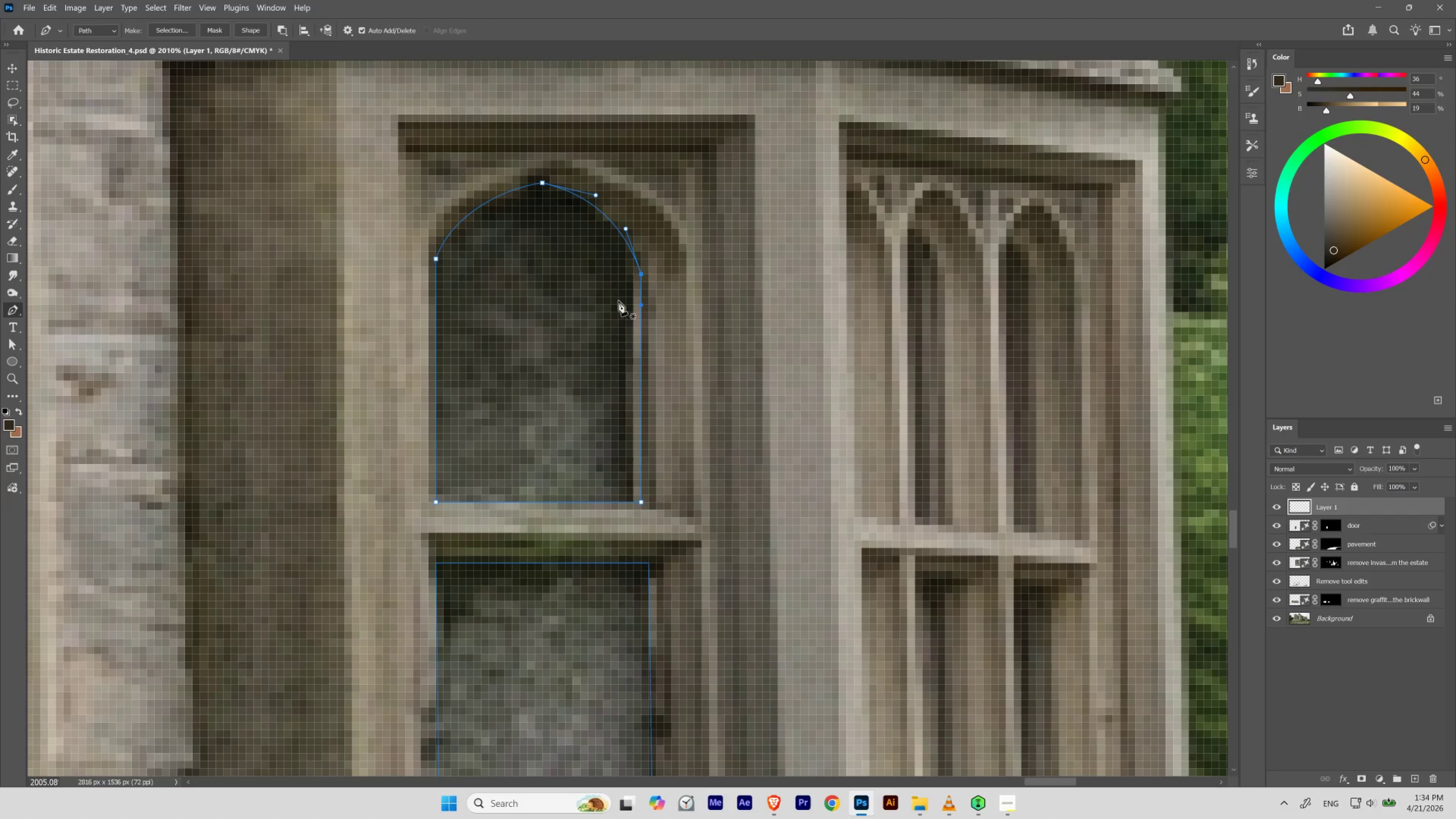 
type(ap)
 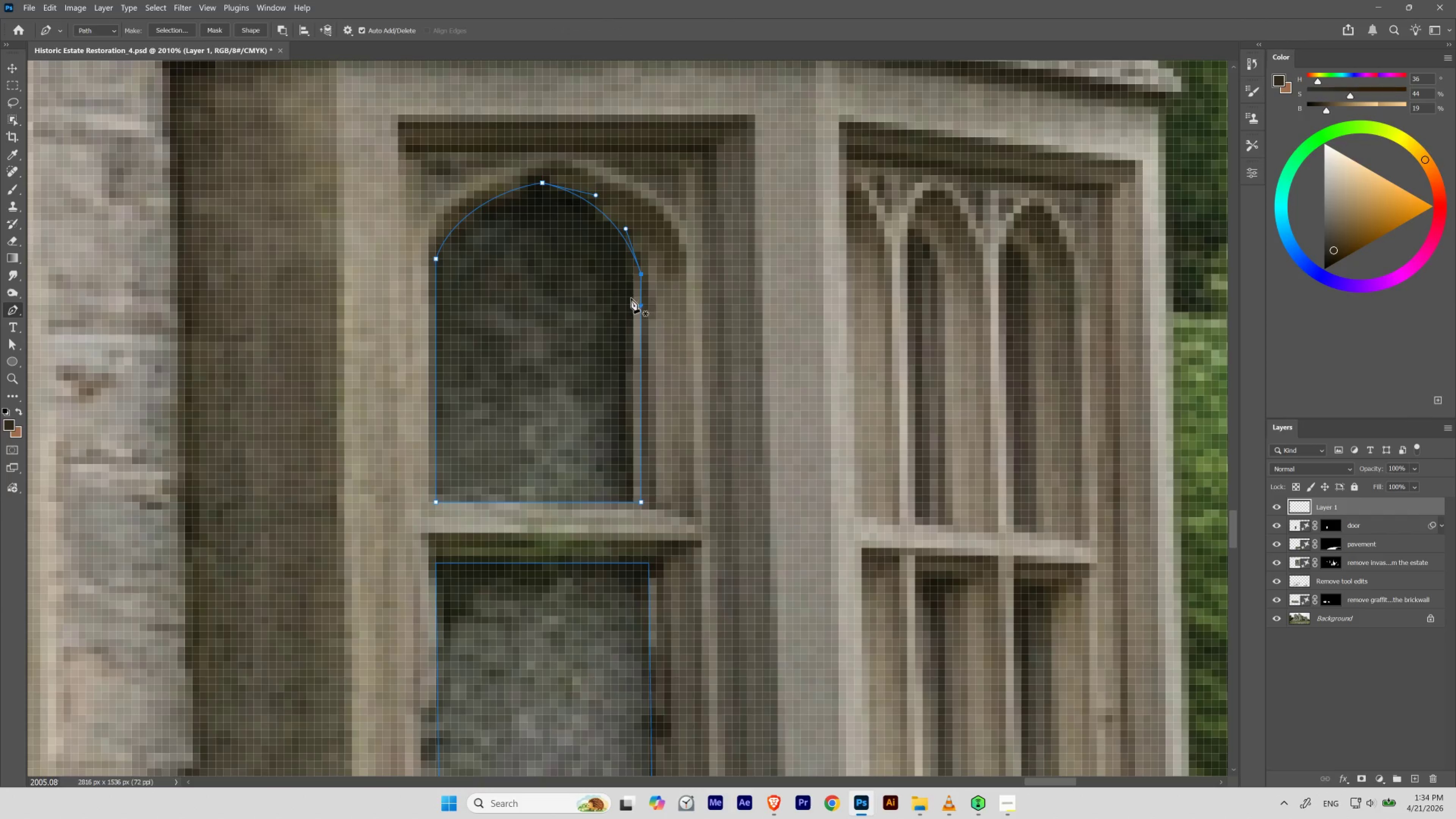 
hold_key(key=ControlLeft, duration=9.45)
left_click_drag(start_coordinate=[616, 302], to_coordinate=[683, 257])
 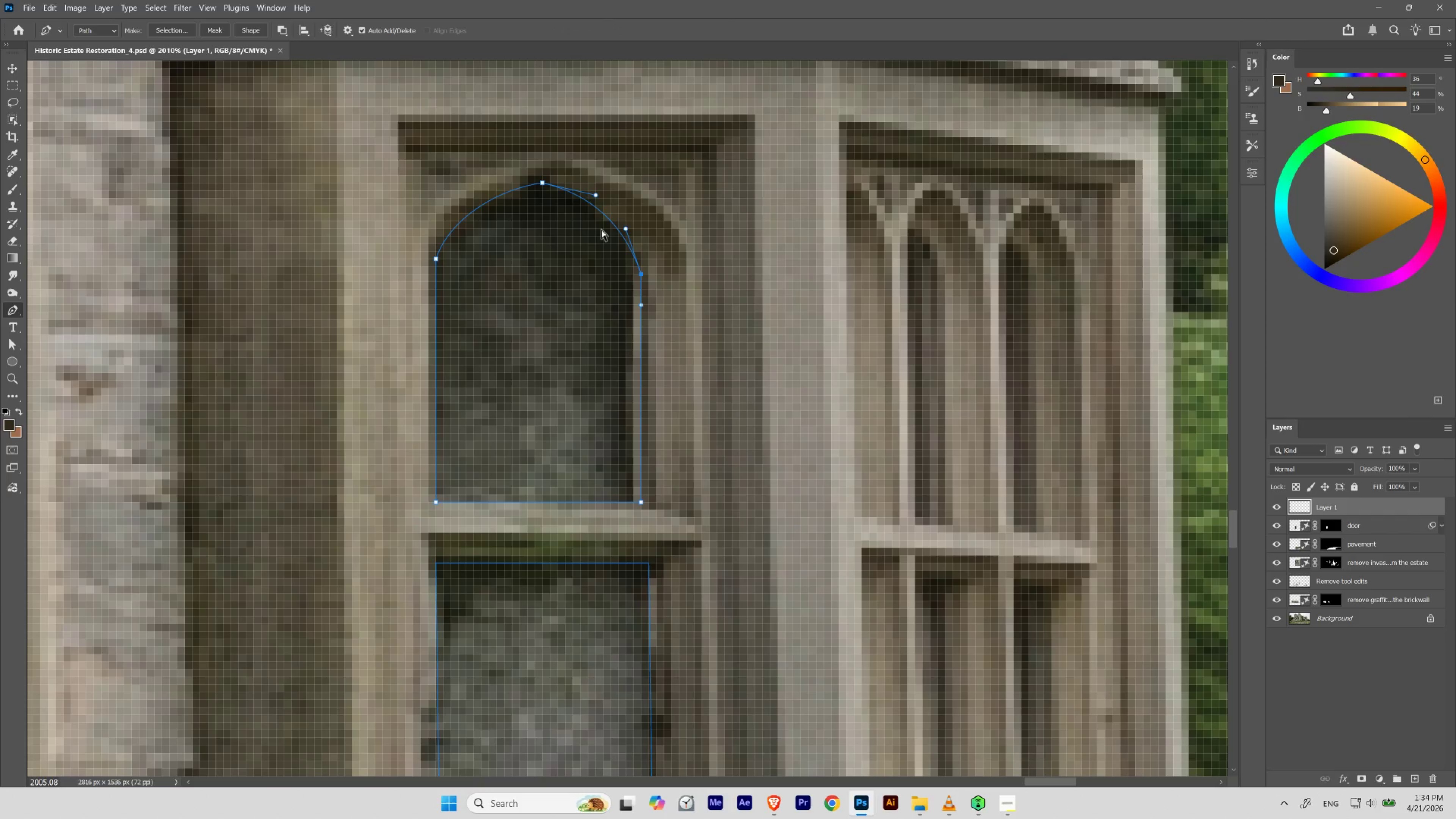 
left_click_drag(start_coordinate=[523, 155], to_coordinate=[570, 226])
 